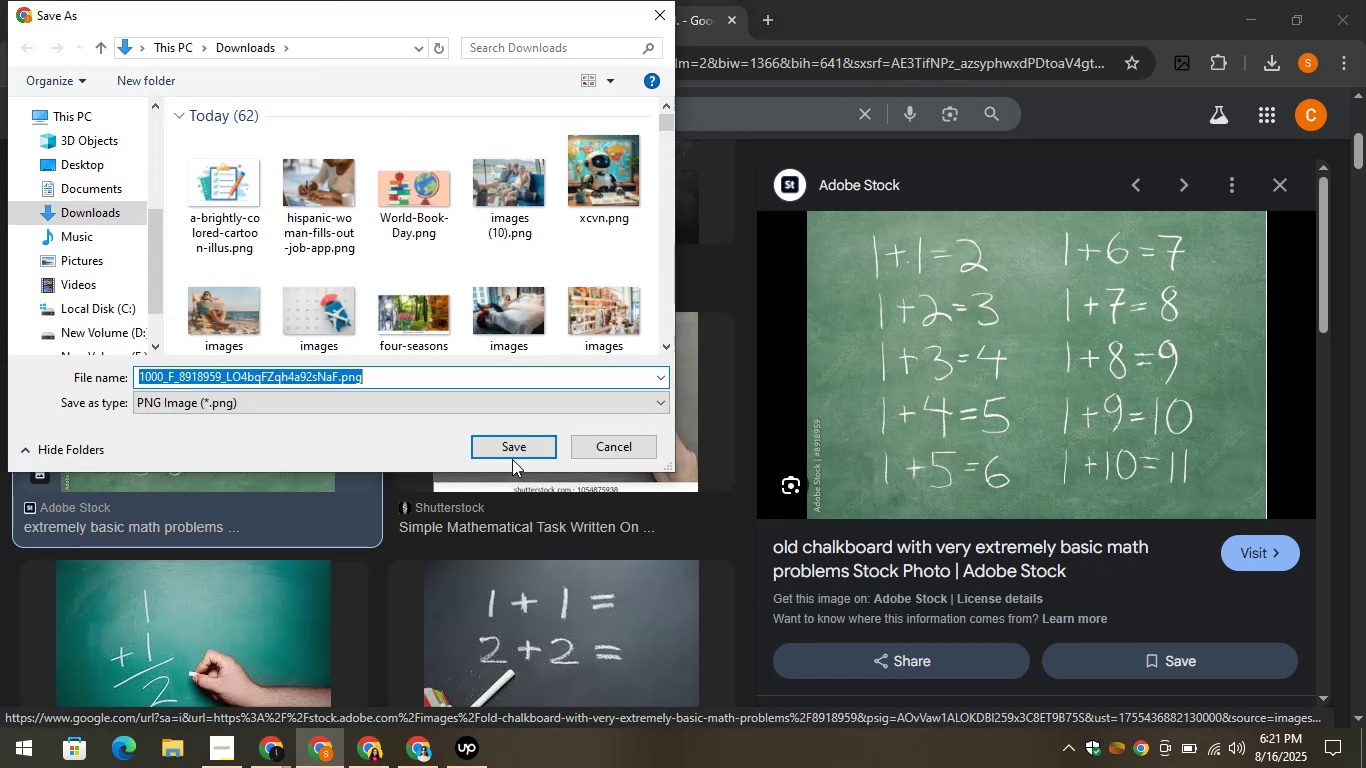 
left_click([511, 454])
 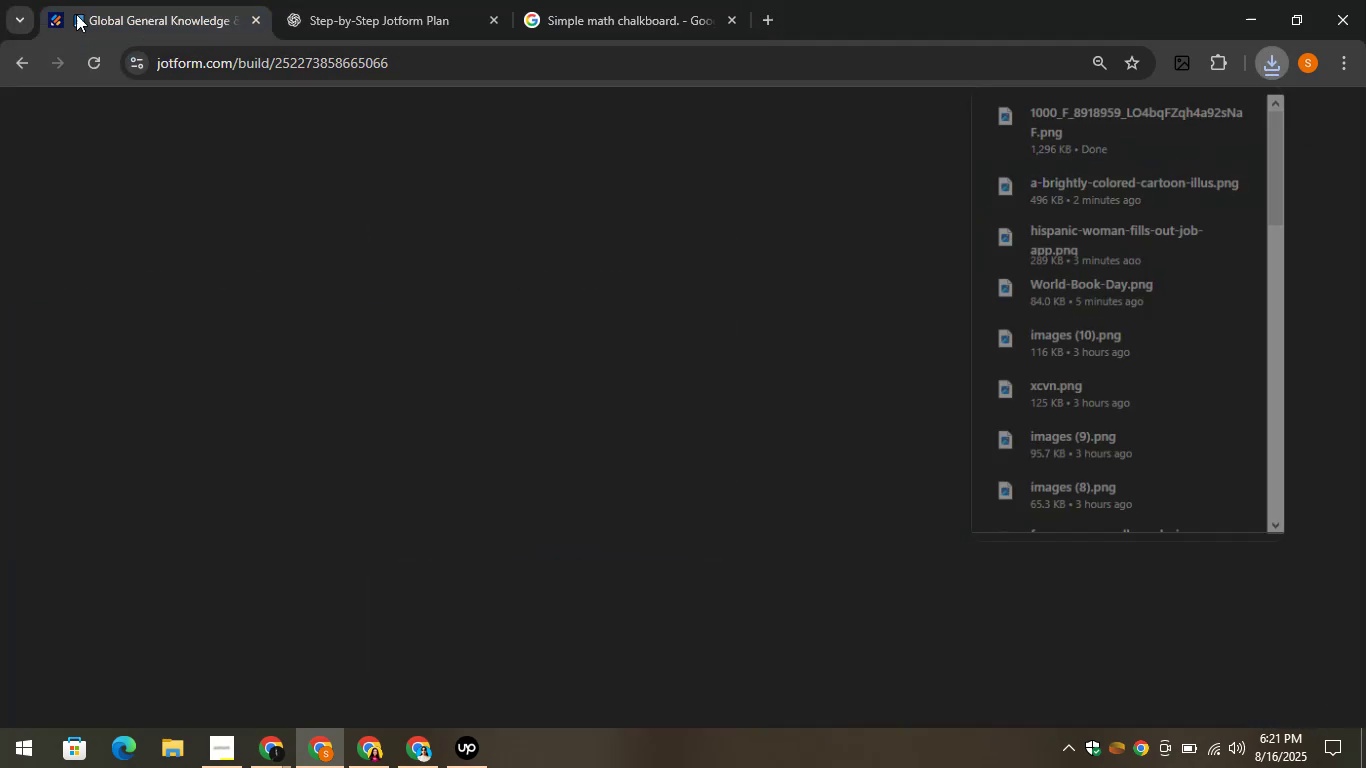 
scroll: coordinate [224, 247], scroll_direction: down, amount: 4.0
 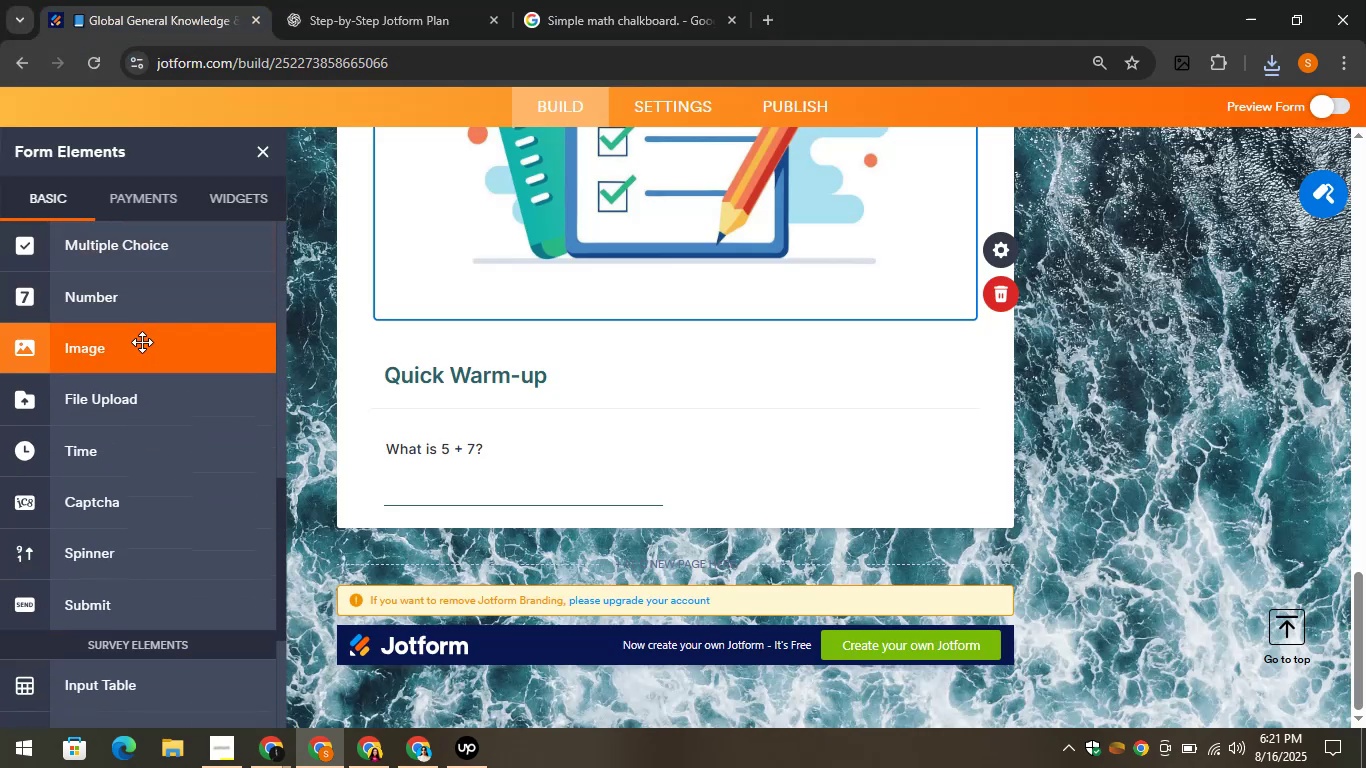 
left_click([140, 342])
 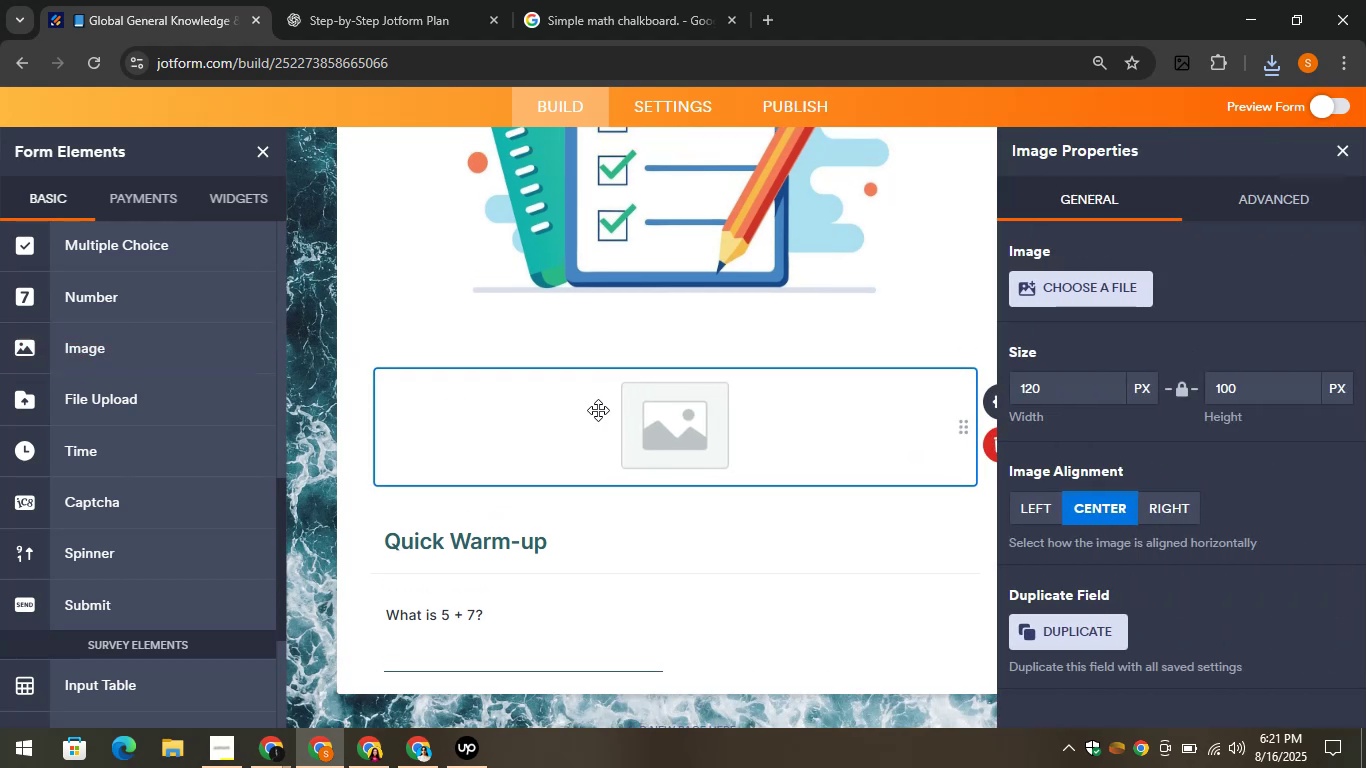 
left_click_drag(start_coordinate=[591, 415], to_coordinate=[580, 603])
 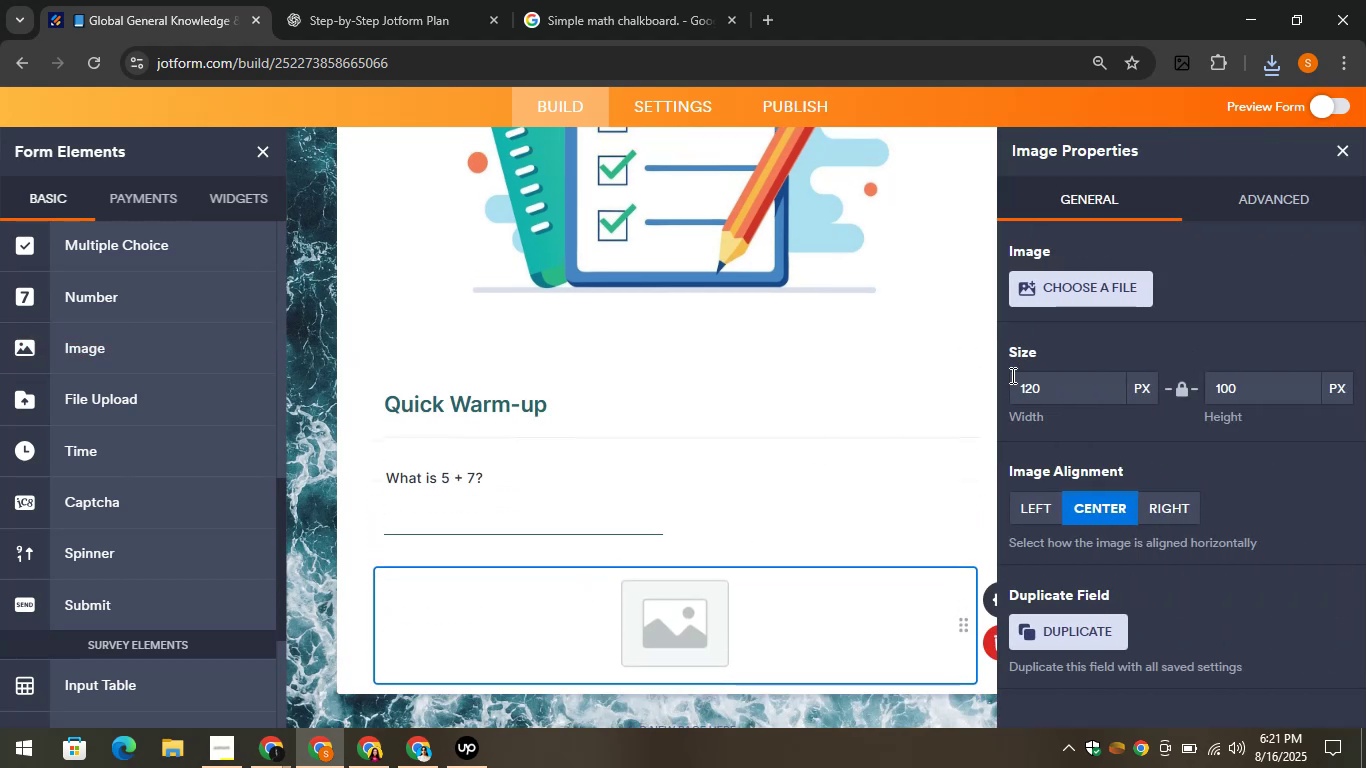 
mouse_move([1050, 336])
 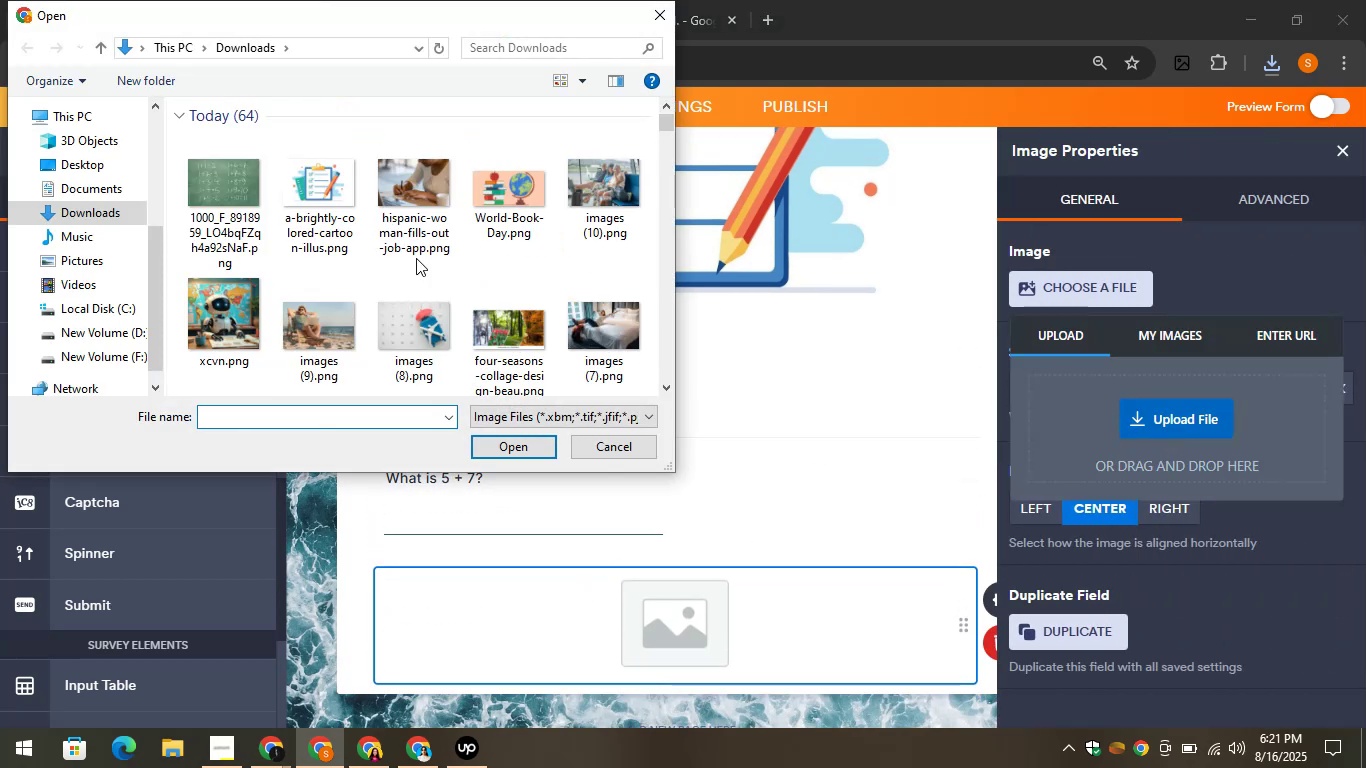 
left_click([244, 191])
 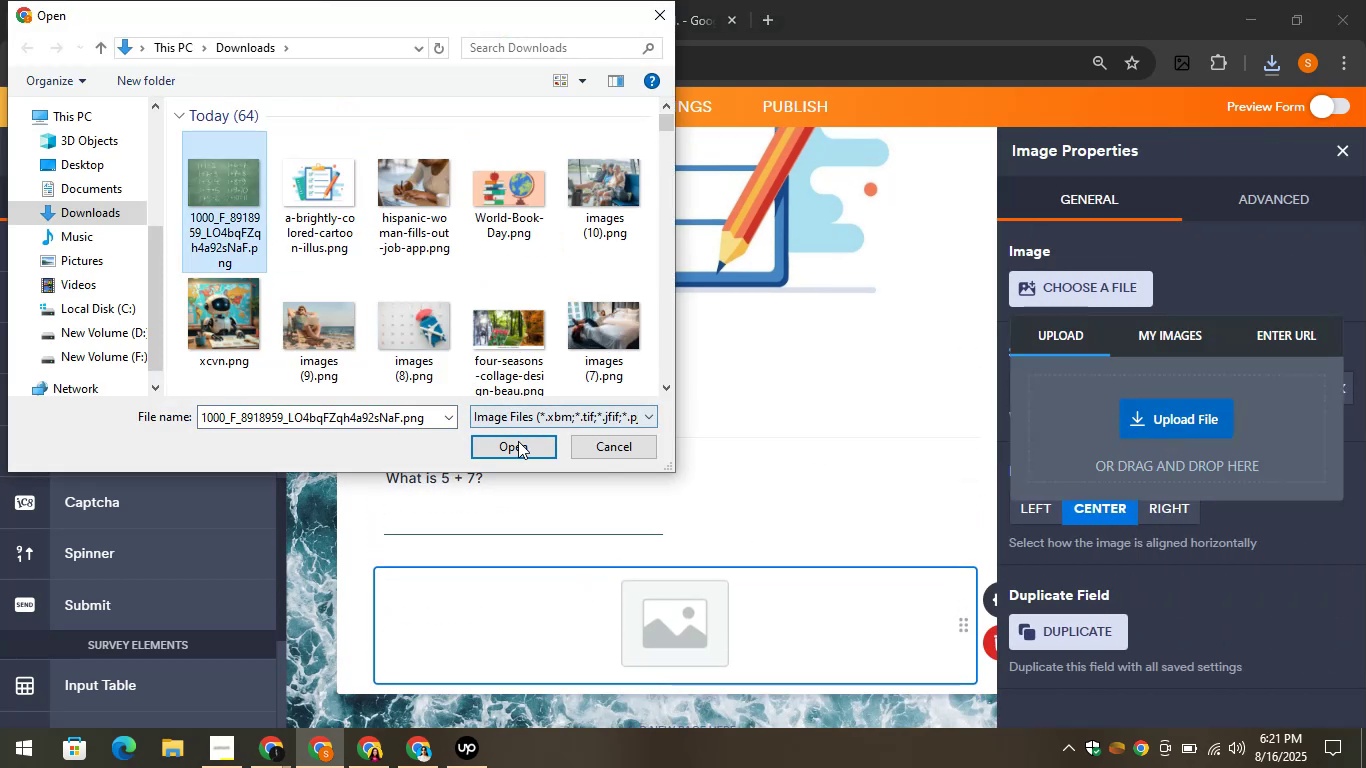 
left_click([520, 449])
 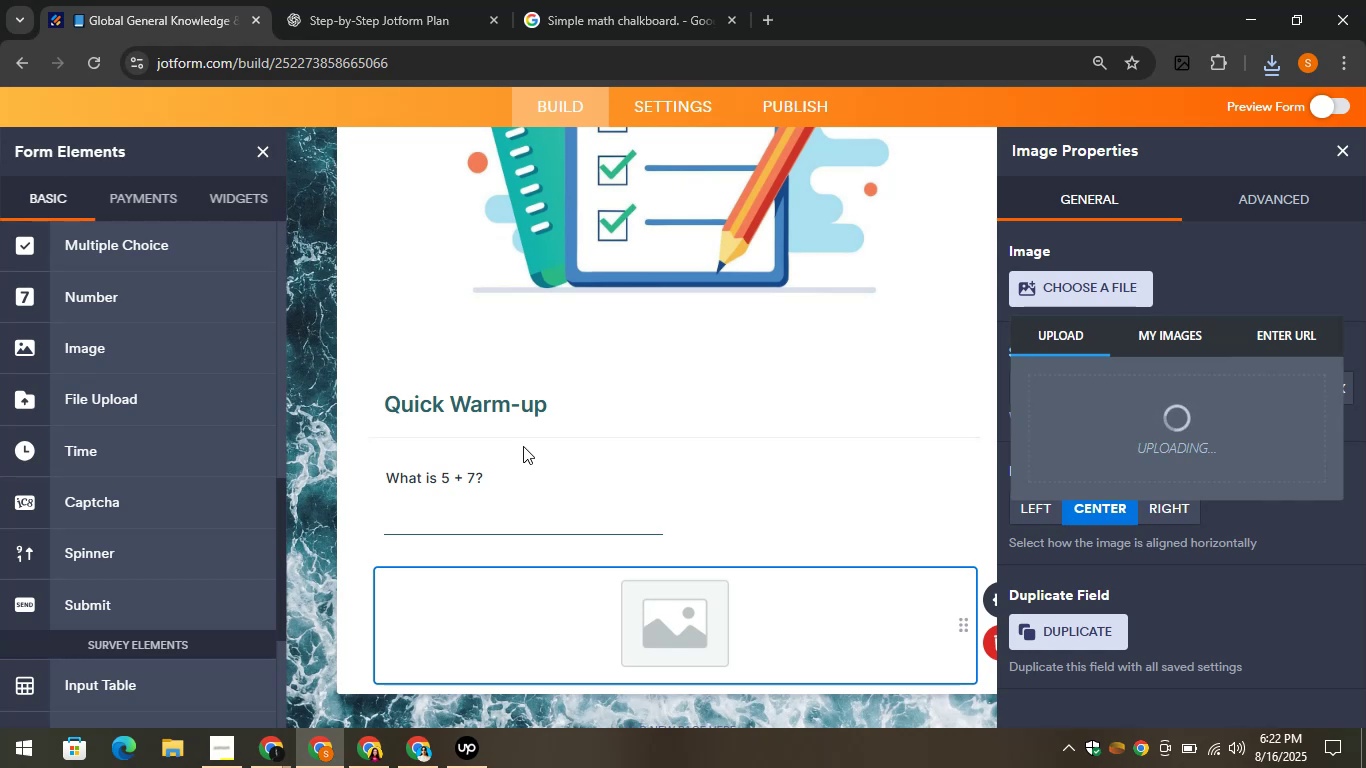 
wait(14.59)
 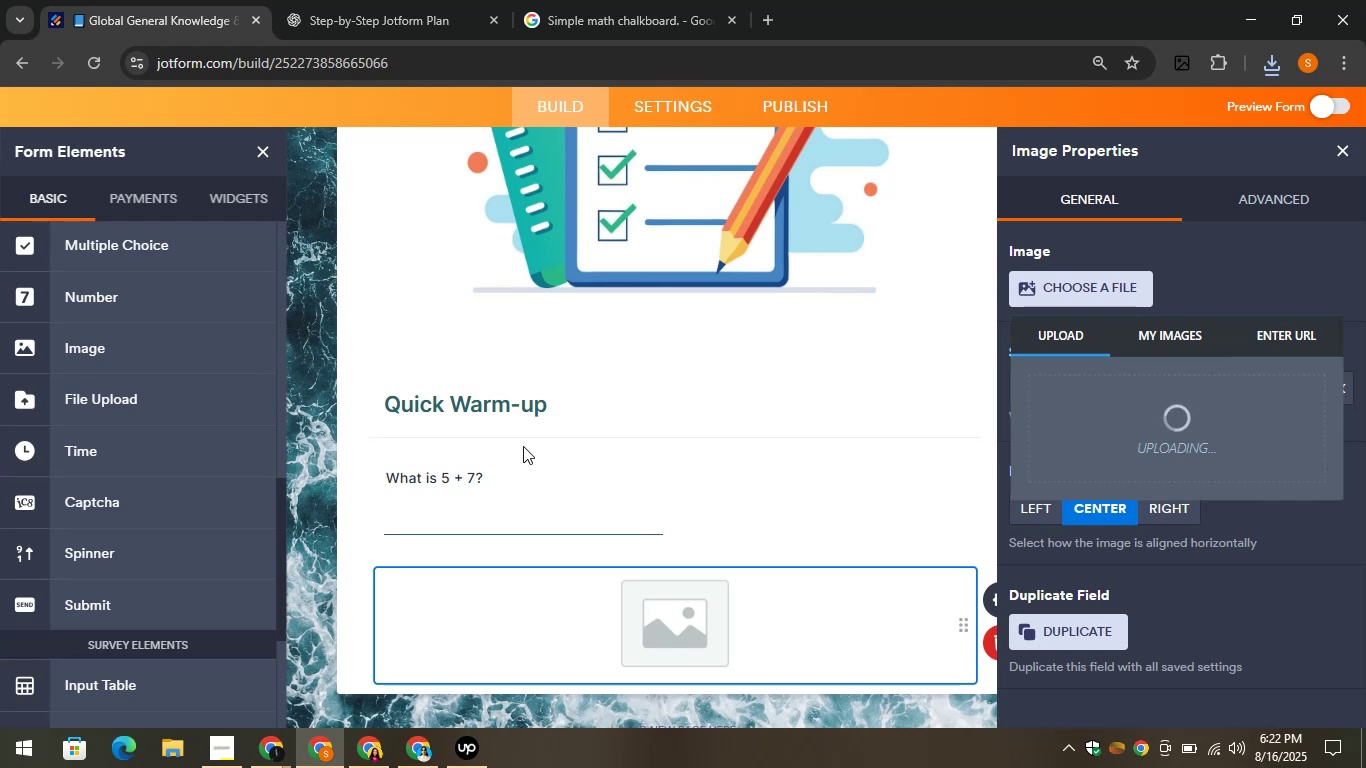 
left_click([1342, 157])
 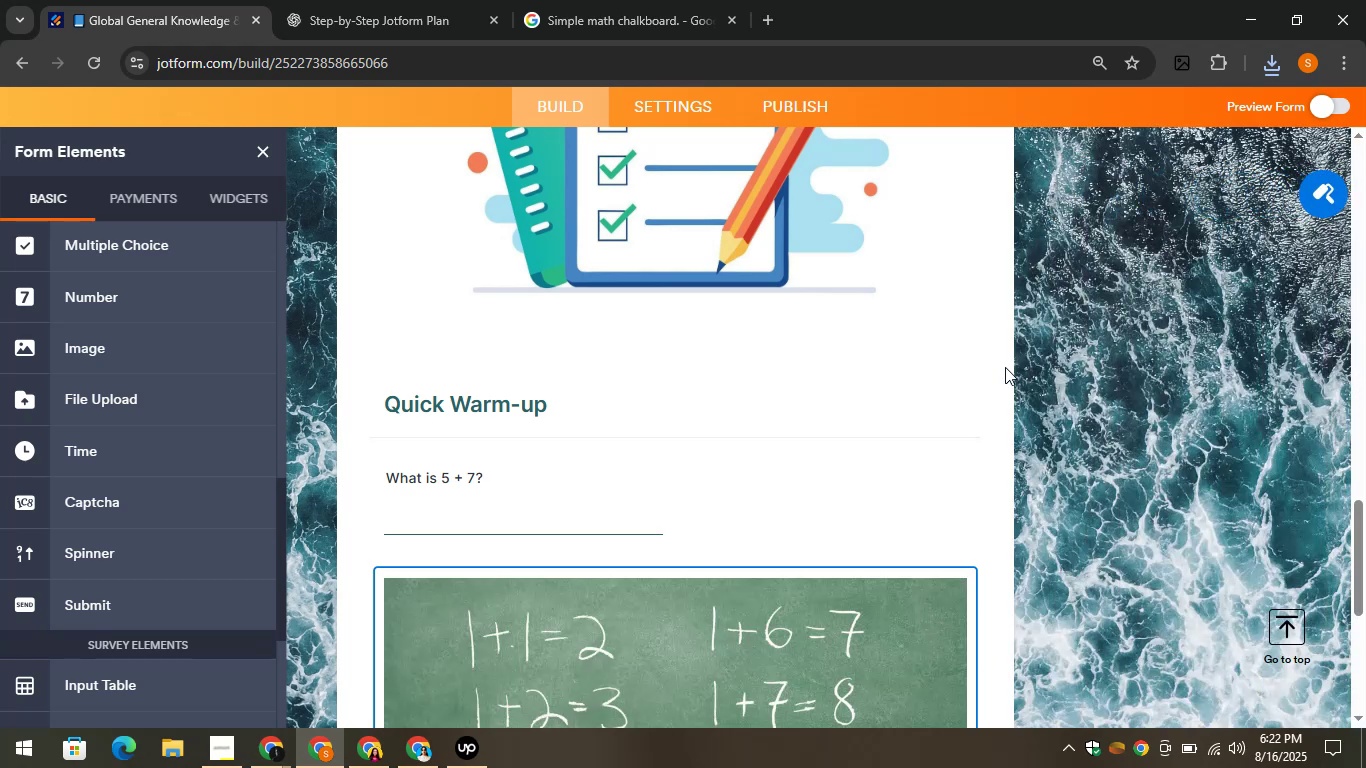 
scroll: coordinate [872, 366], scroll_direction: down, amount: 5.0
 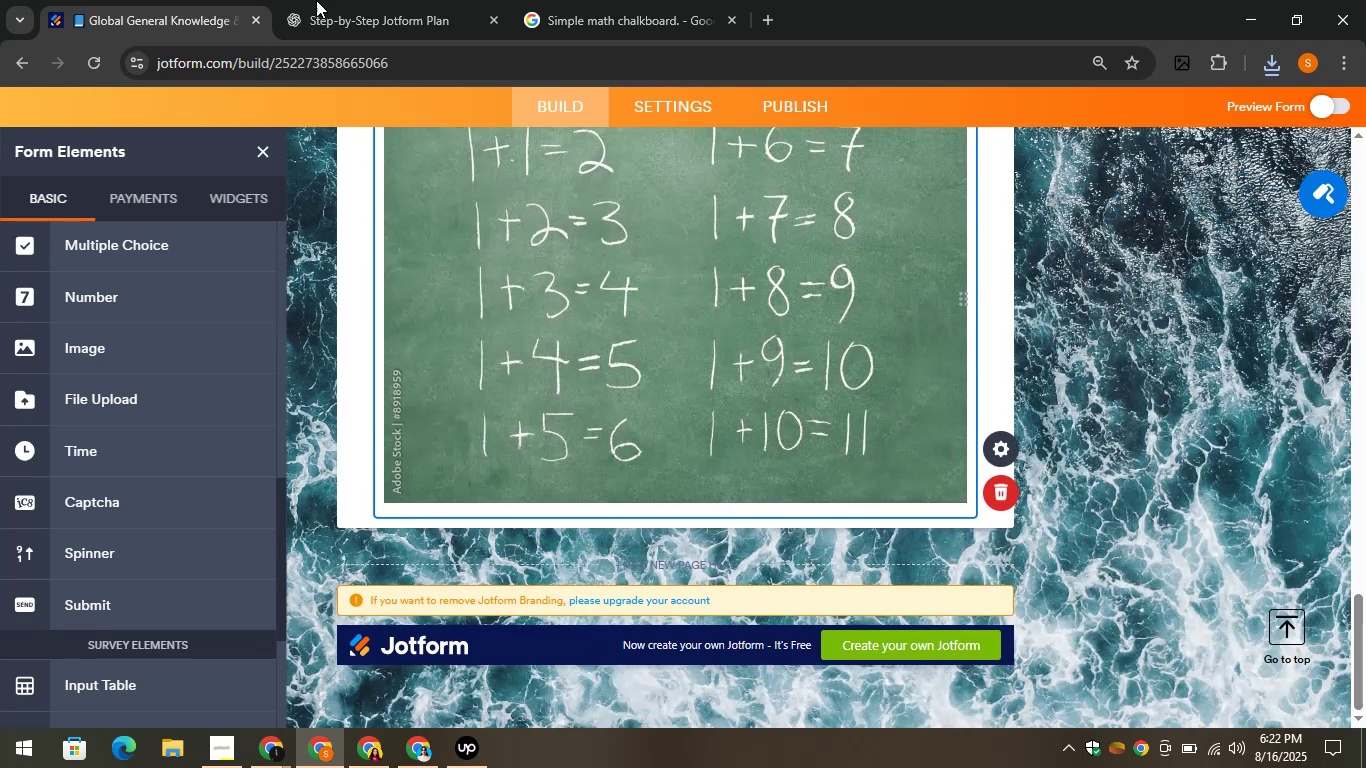 
left_click([324, 0])
 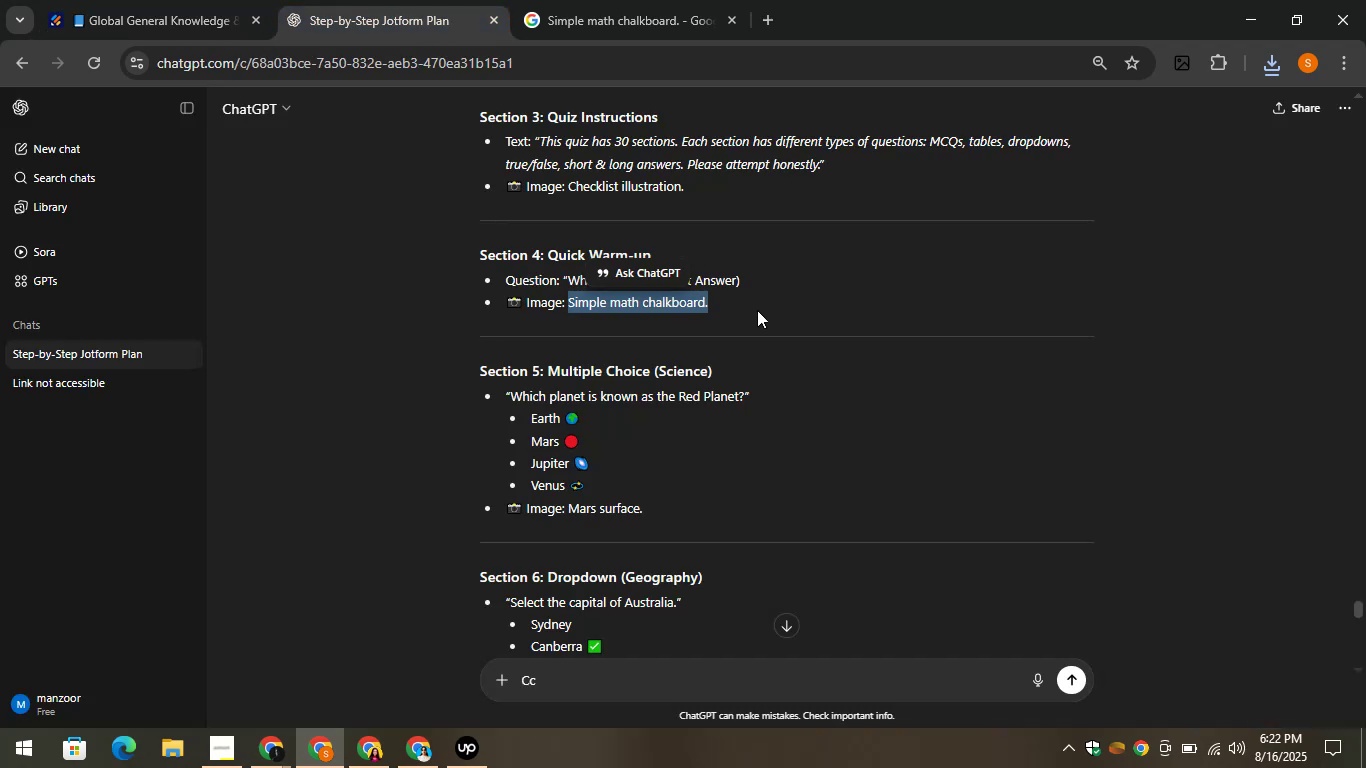 
left_click_drag(start_coordinate=[726, 367], to_coordinate=[543, 358])
 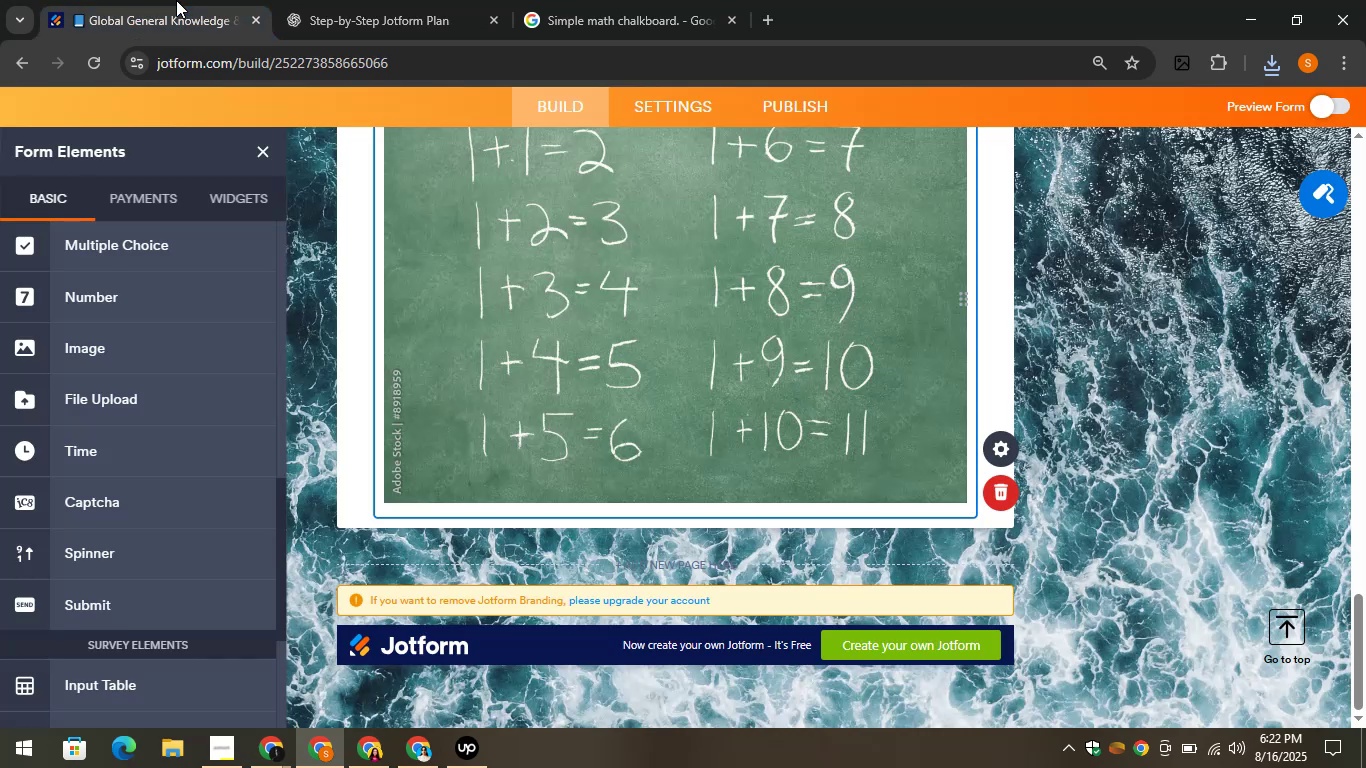 
scroll: coordinate [276, 183], scroll_direction: down, amount: 2.0
 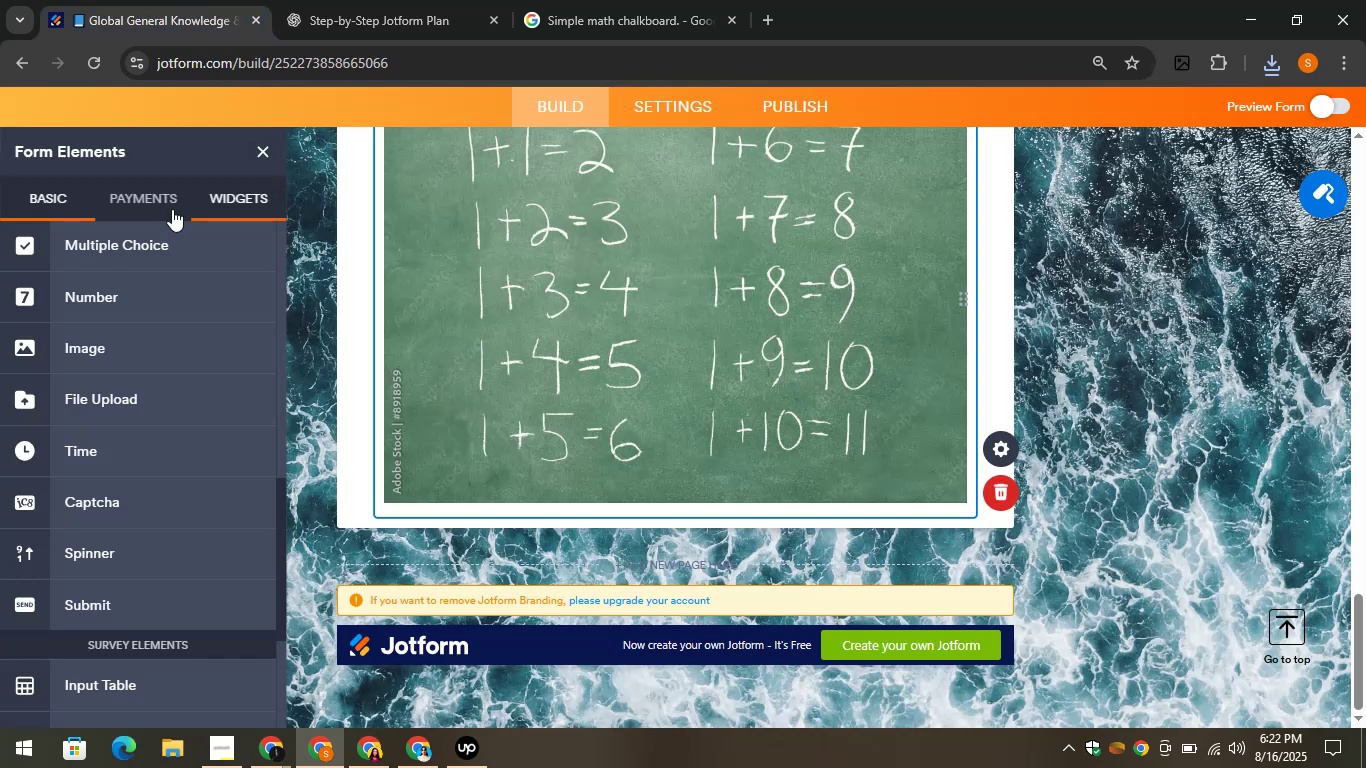 
scroll: coordinate [69, 297], scroll_direction: up, amount: 10.0
 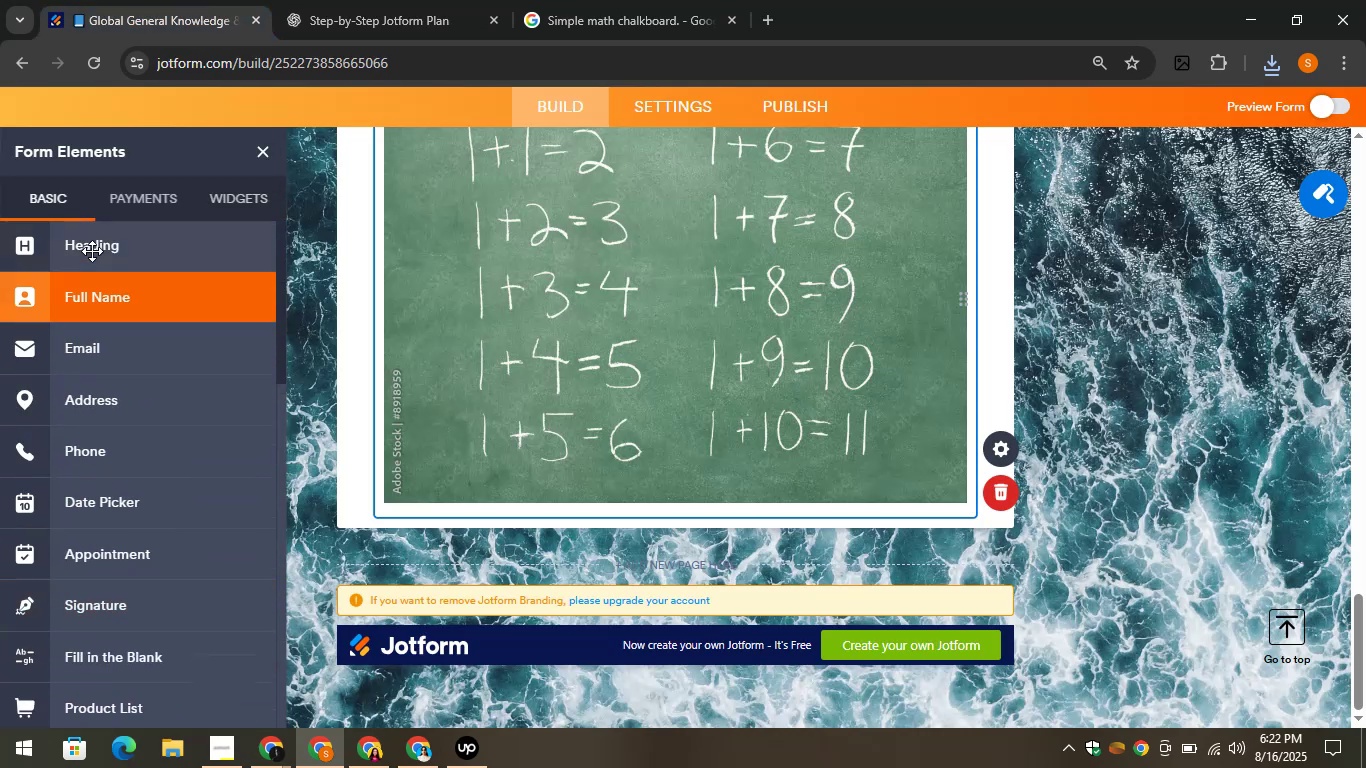 
left_click_drag(start_coordinate=[91, 250], to_coordinate=[495, 547])
 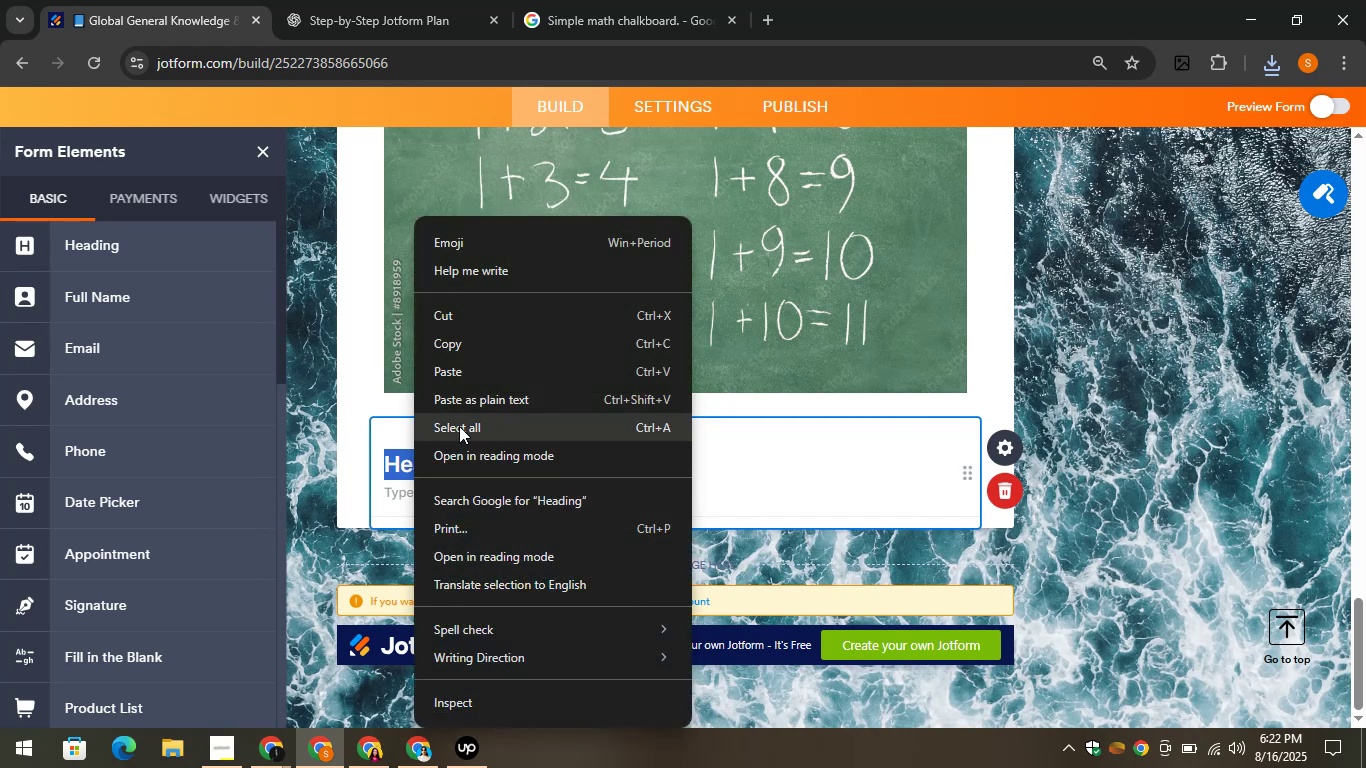 
left_click([445, 380])
 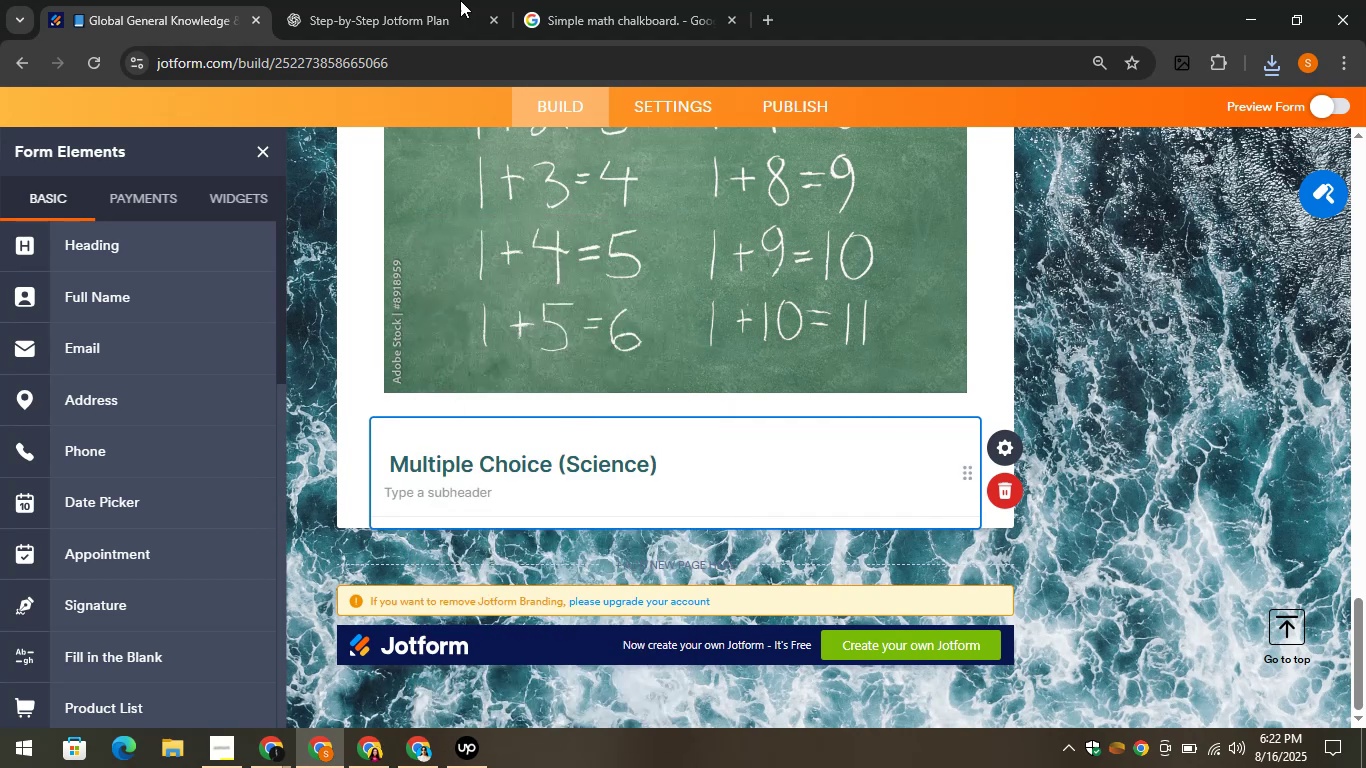 
left_click([413, 0])
 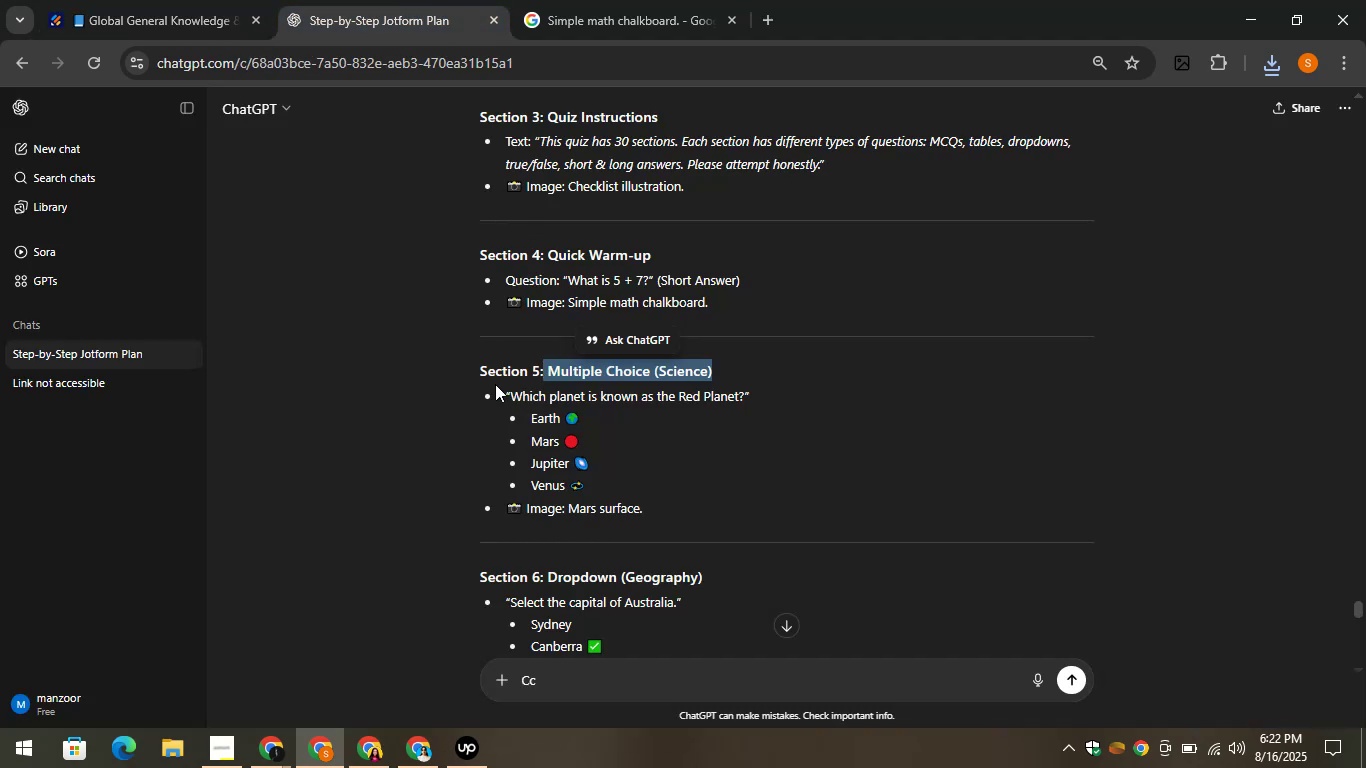 
wait(8.54)
 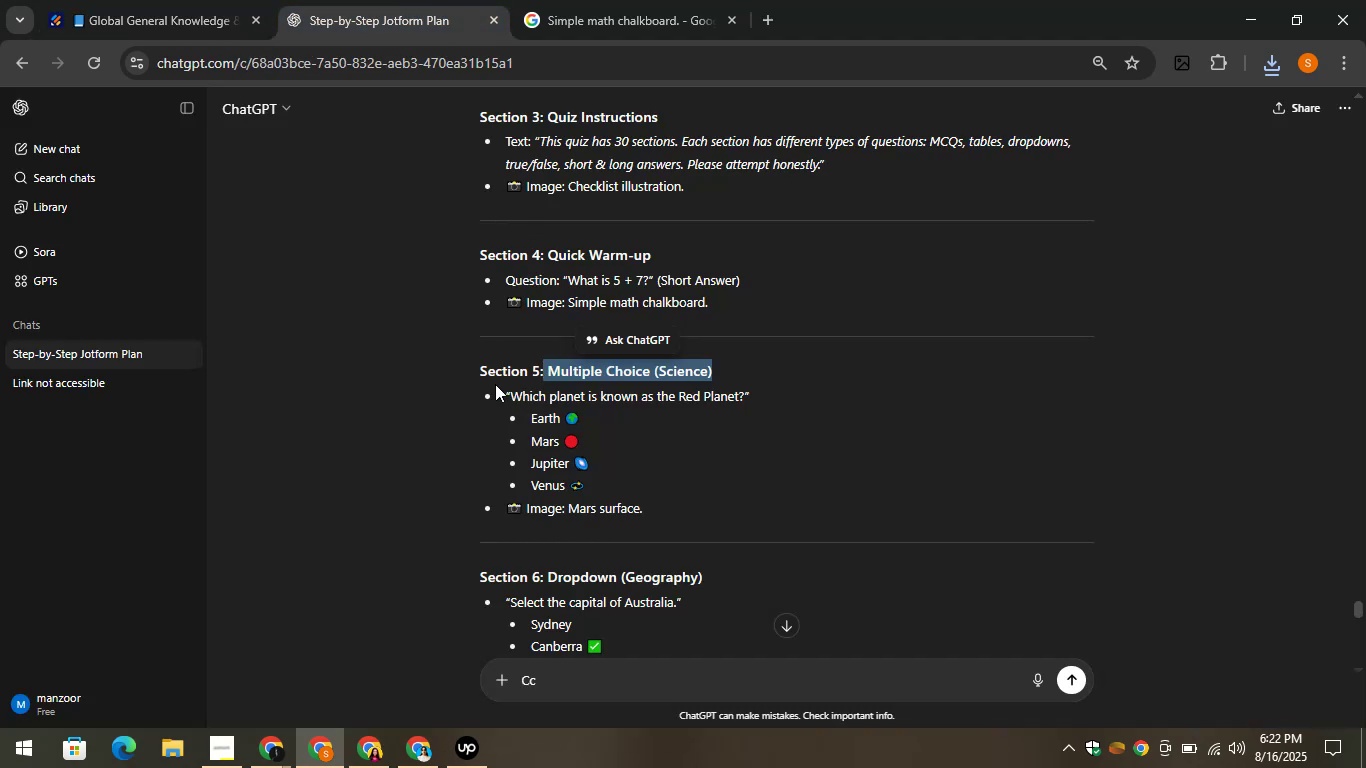 
left_click_drag(start_coordinate=[511, 394], to_coordinate=[744, 404])
 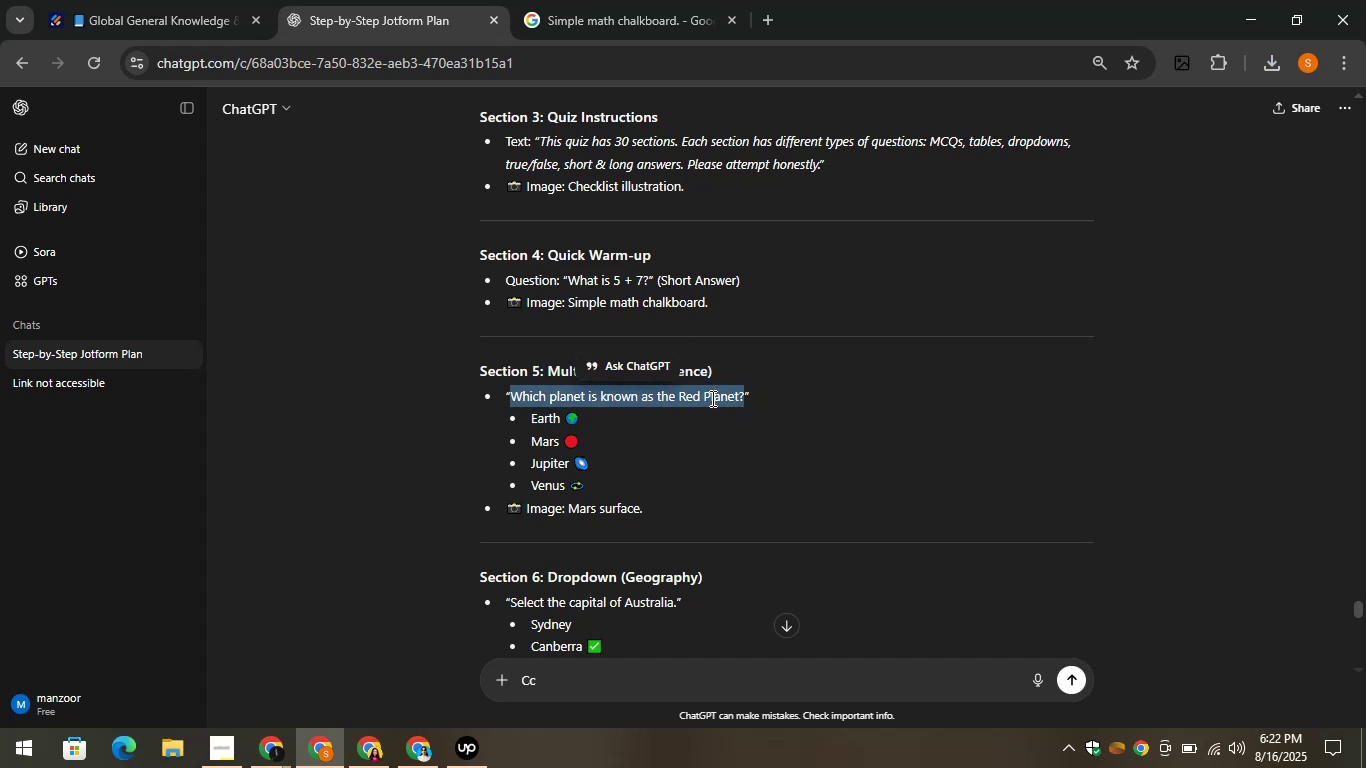 
right_click([710, 398])
 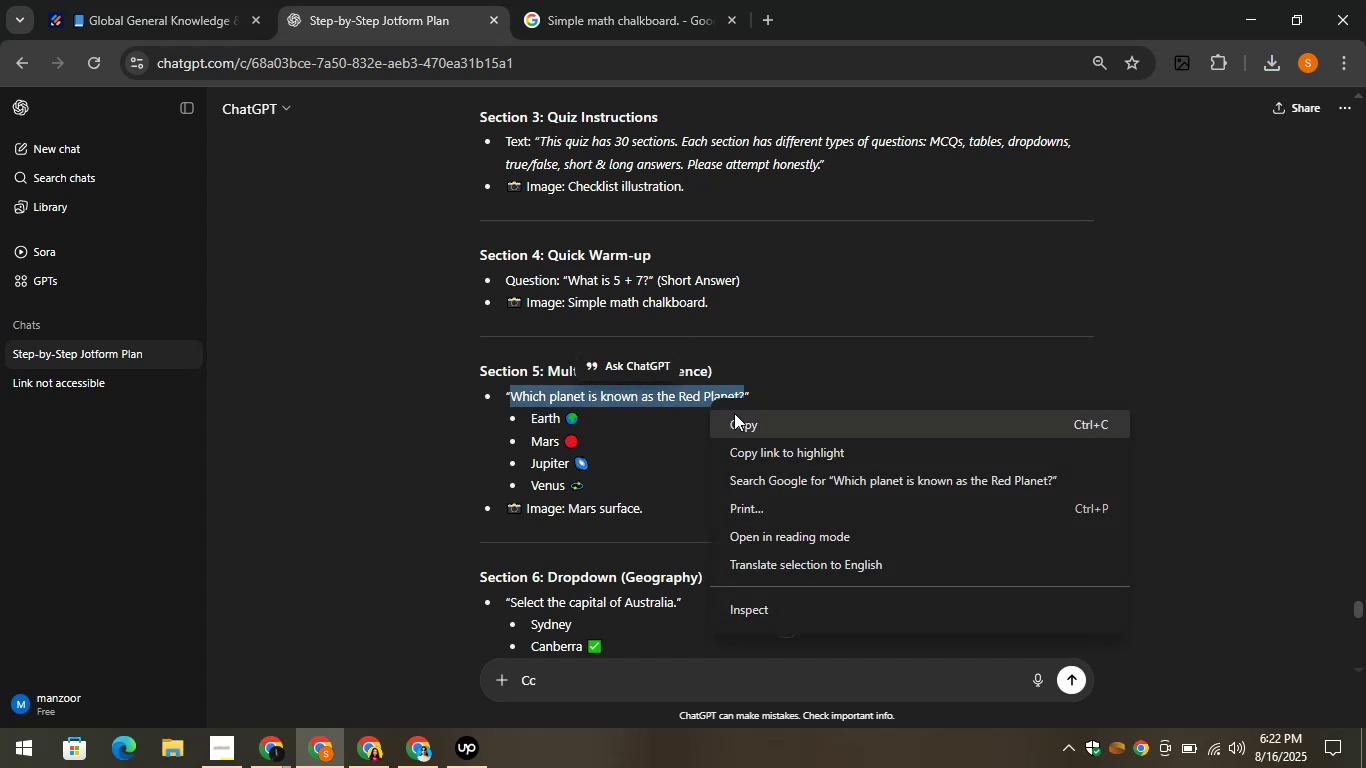 
left_click([734, 413])
 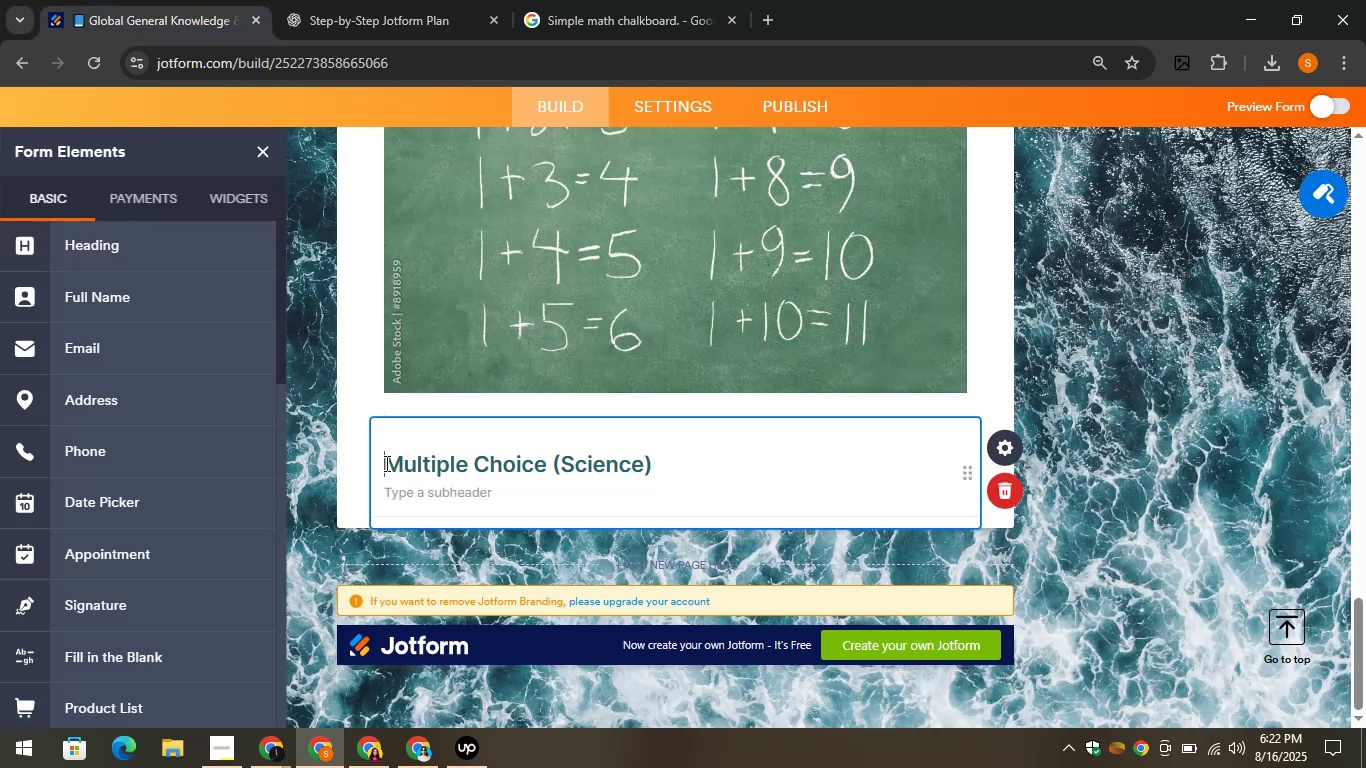 
scroll: coordinate [221, 366], scroll_direction: down, amount: 2.0
 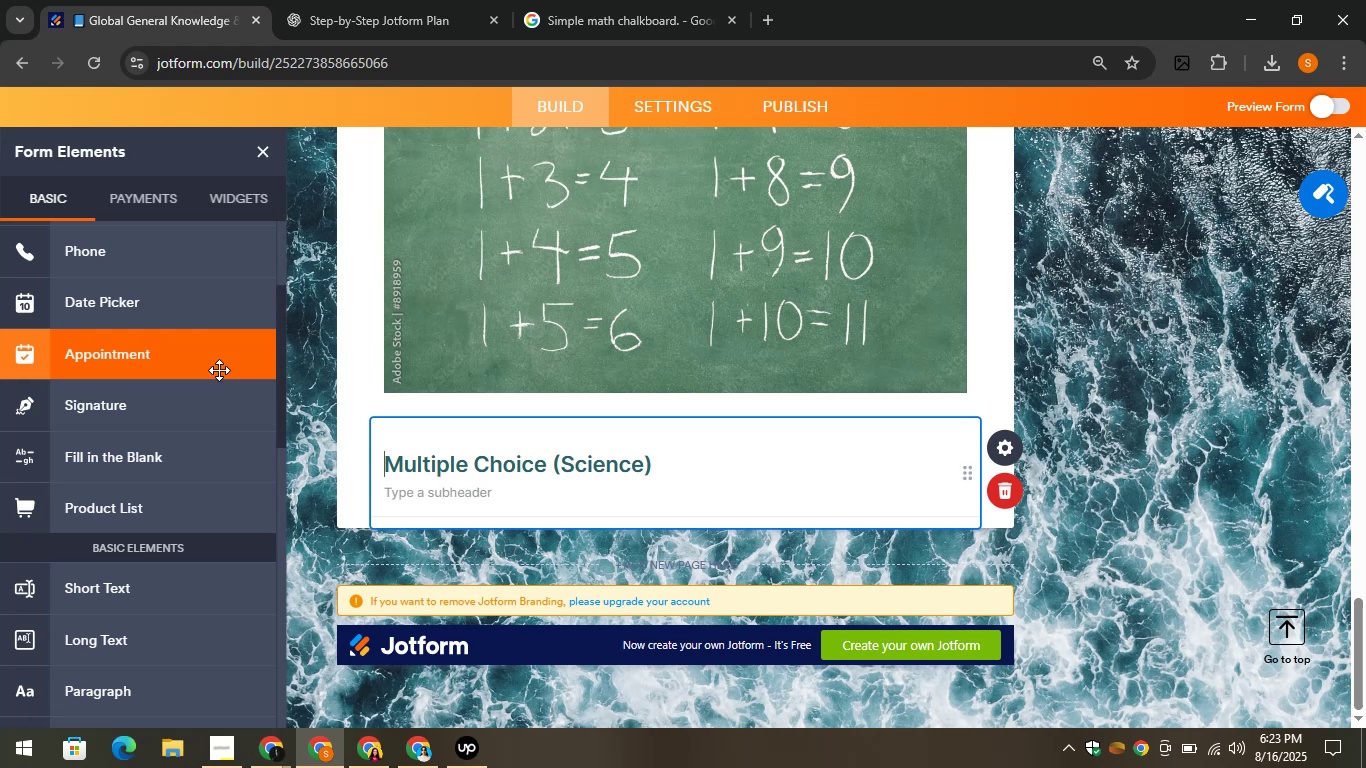 
wait(17.56)
 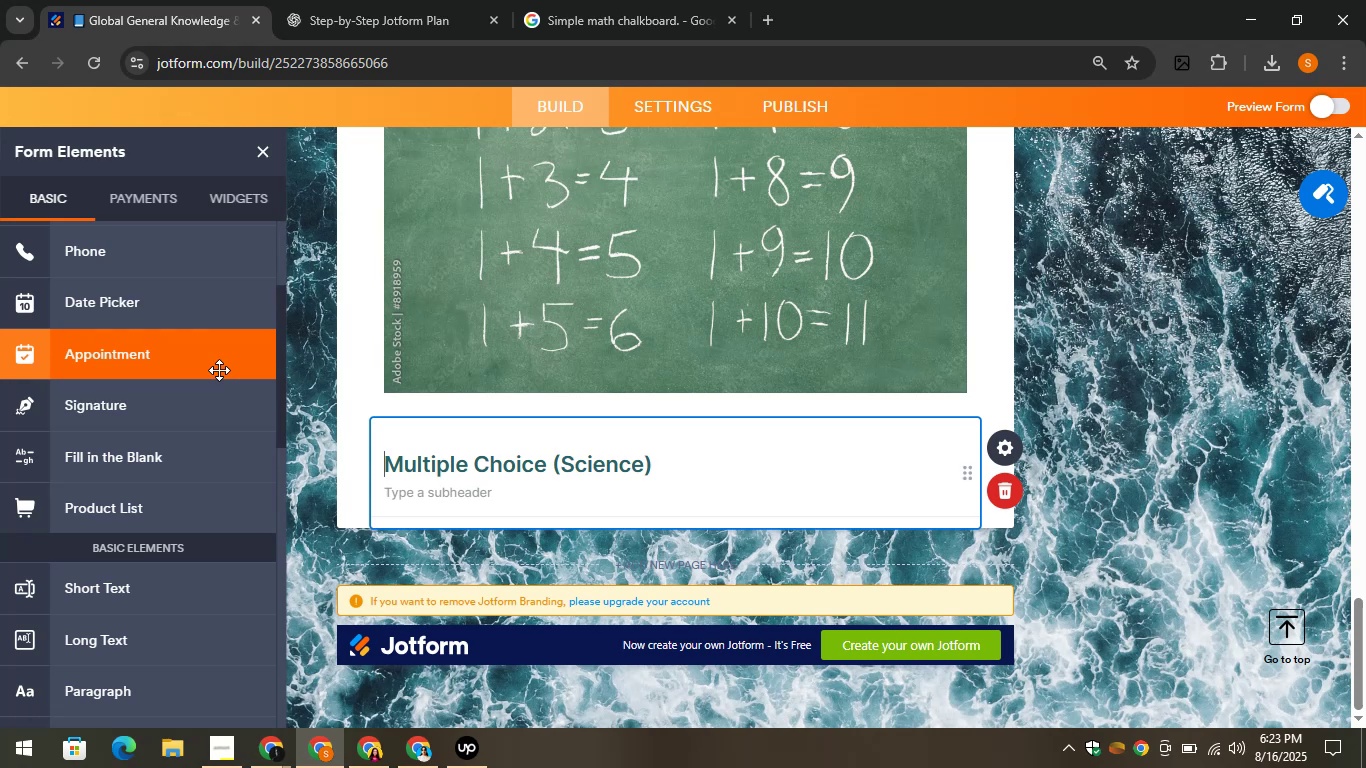 
scroll: coordinate [160, 370], scroll_direction: down, amount: 4.0
 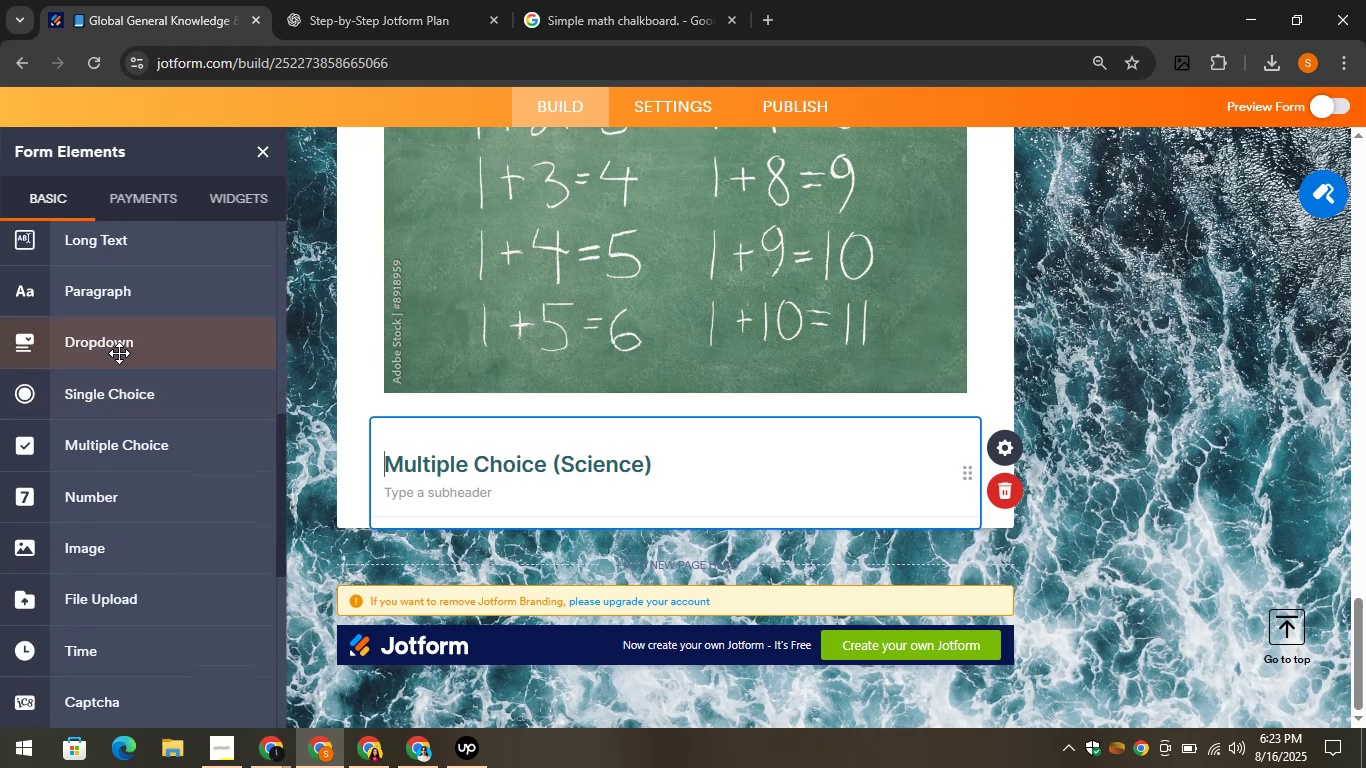 
left_click_drag(start_coordinate=[113, 345], to_coordinate=[449, 488])
 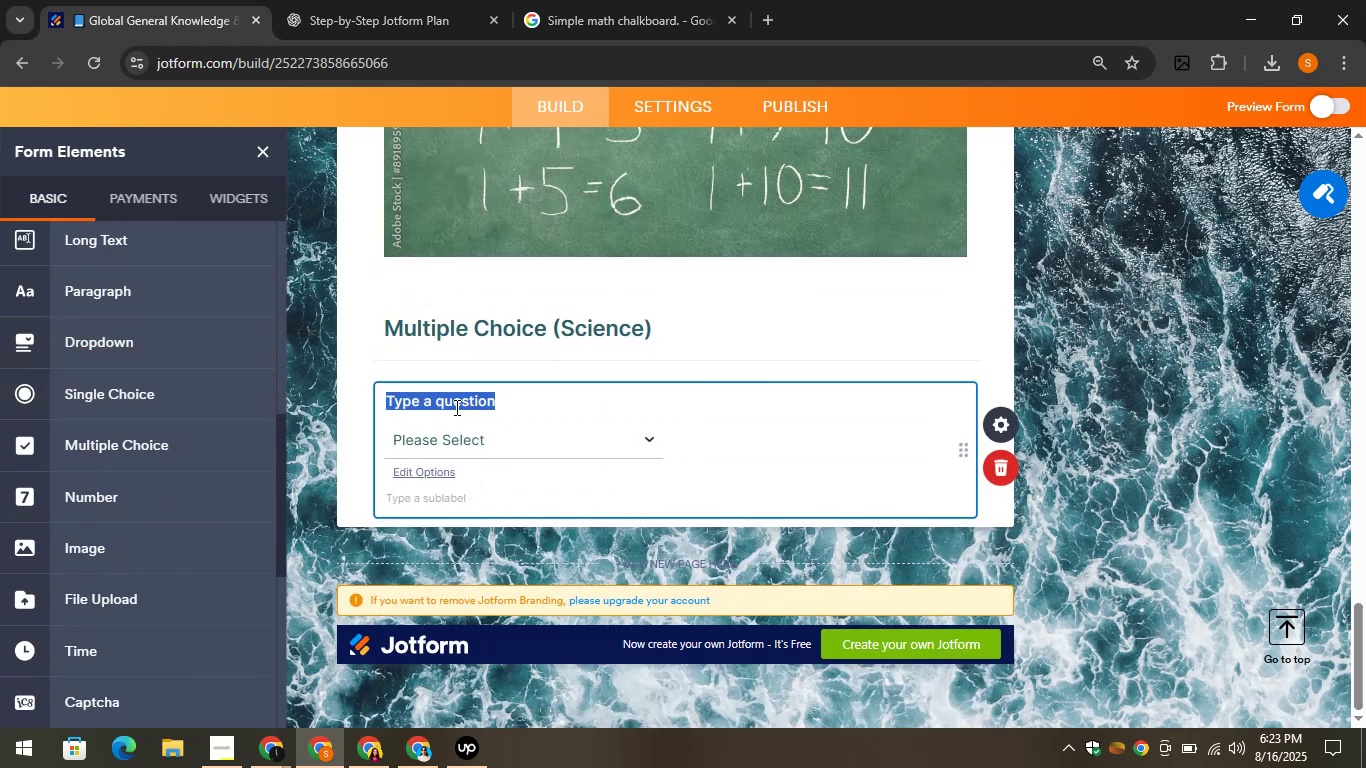 
key(Control+V)
 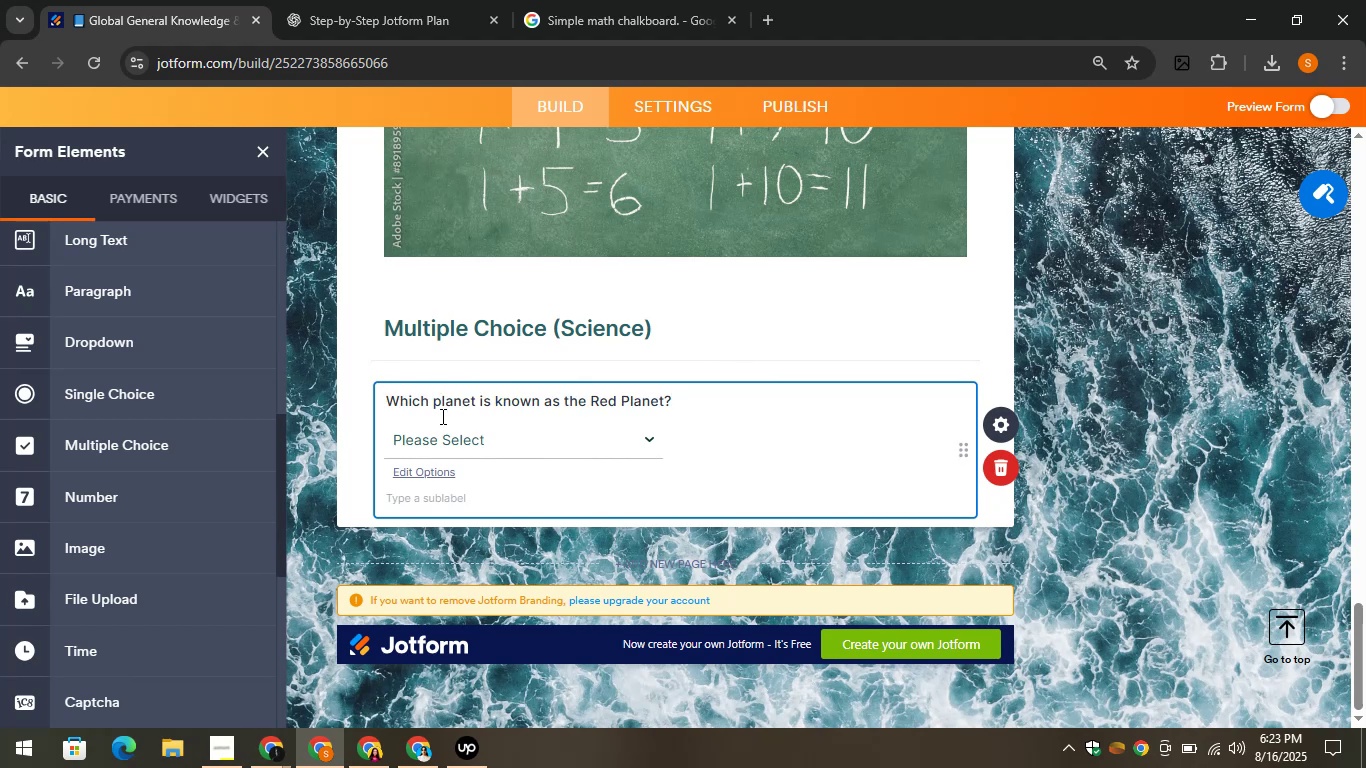 
left_click([451, 438])
 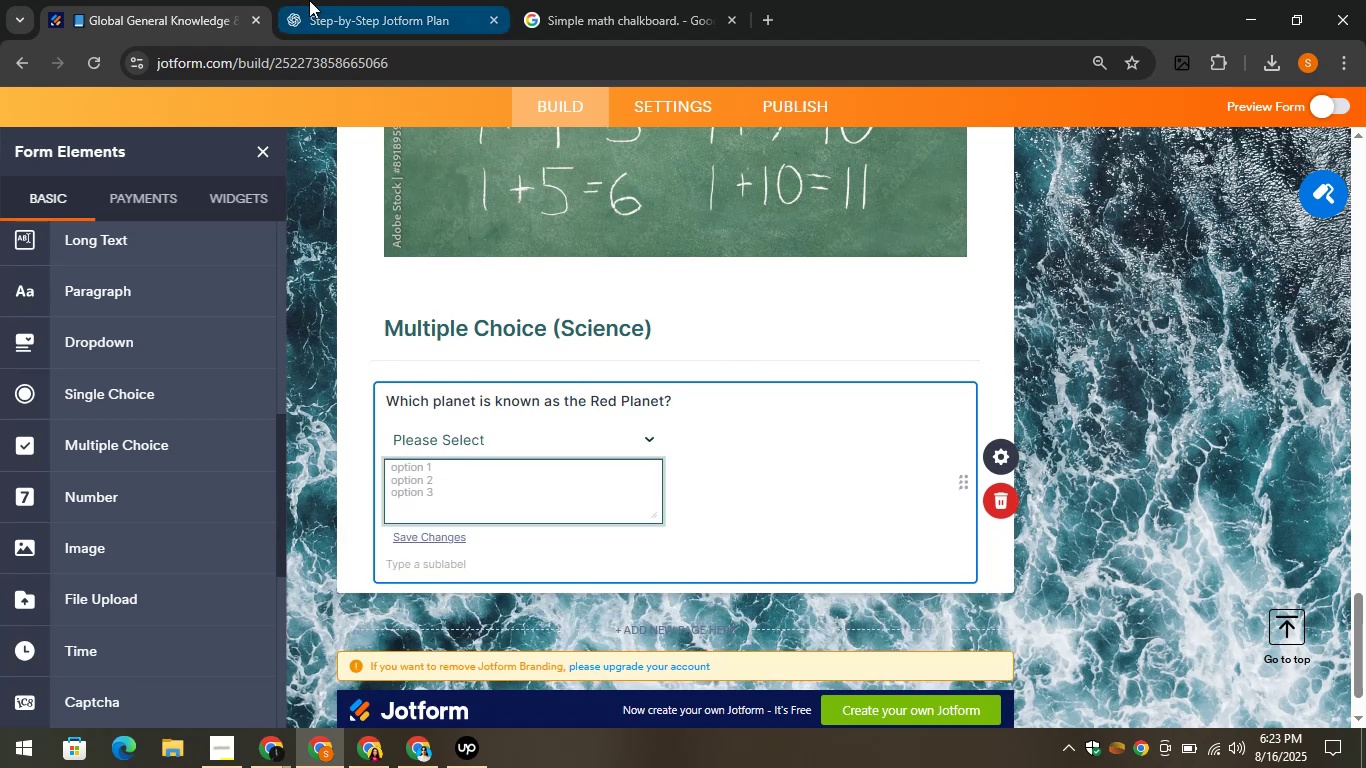 
mouse_move([544, 375])
 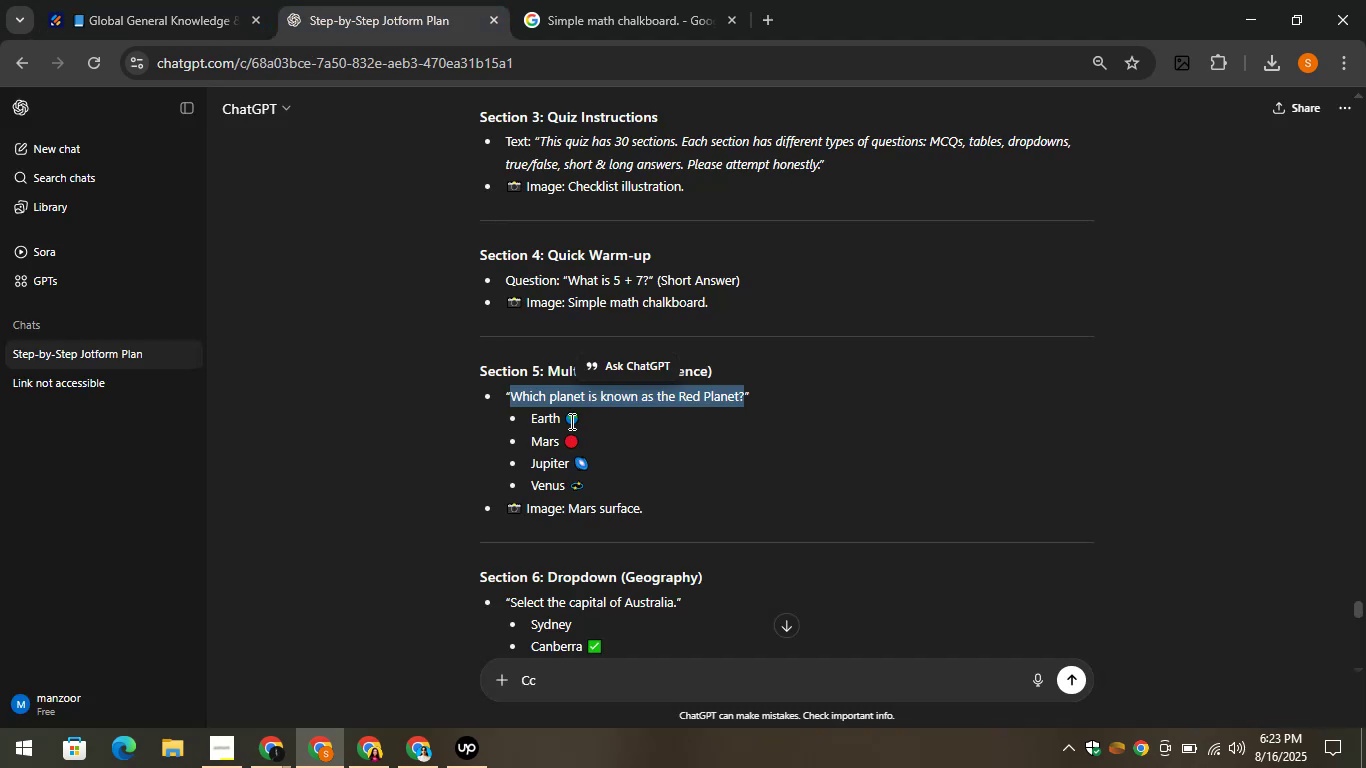 
left_click_drag(start_coordinate=[592, 416], to_coordinate=[522, 416])
 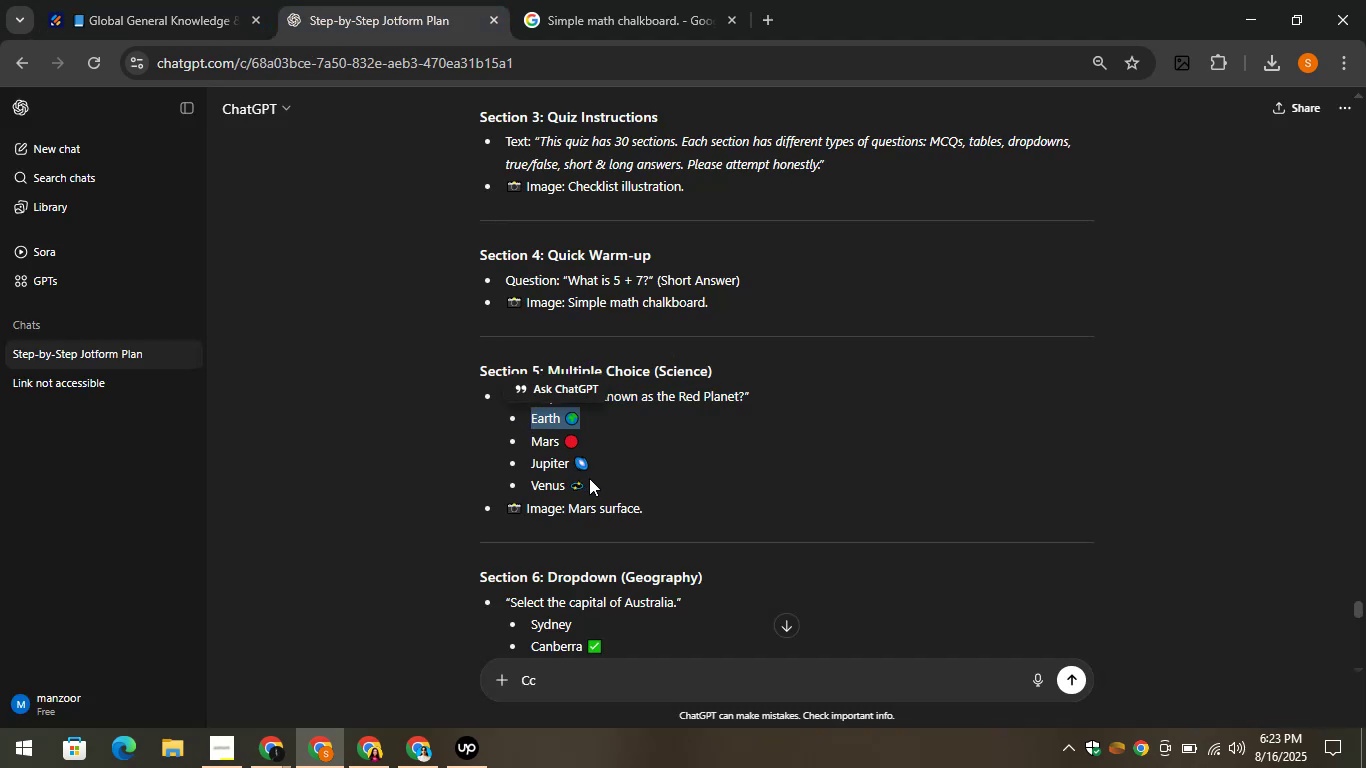 
left_click_drag(start_coordinate=[588, 479], to_coordinate=[532, 415])
 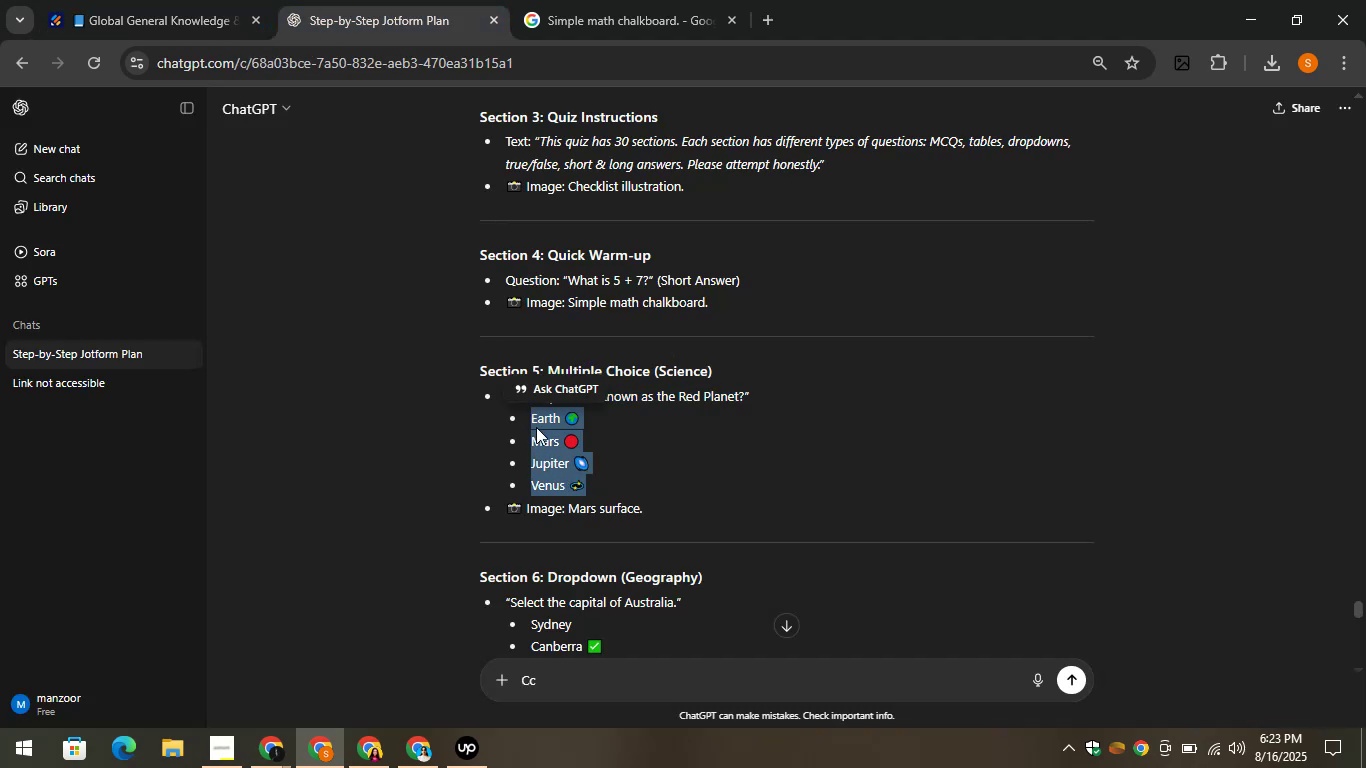 
right_click([536, 427])
 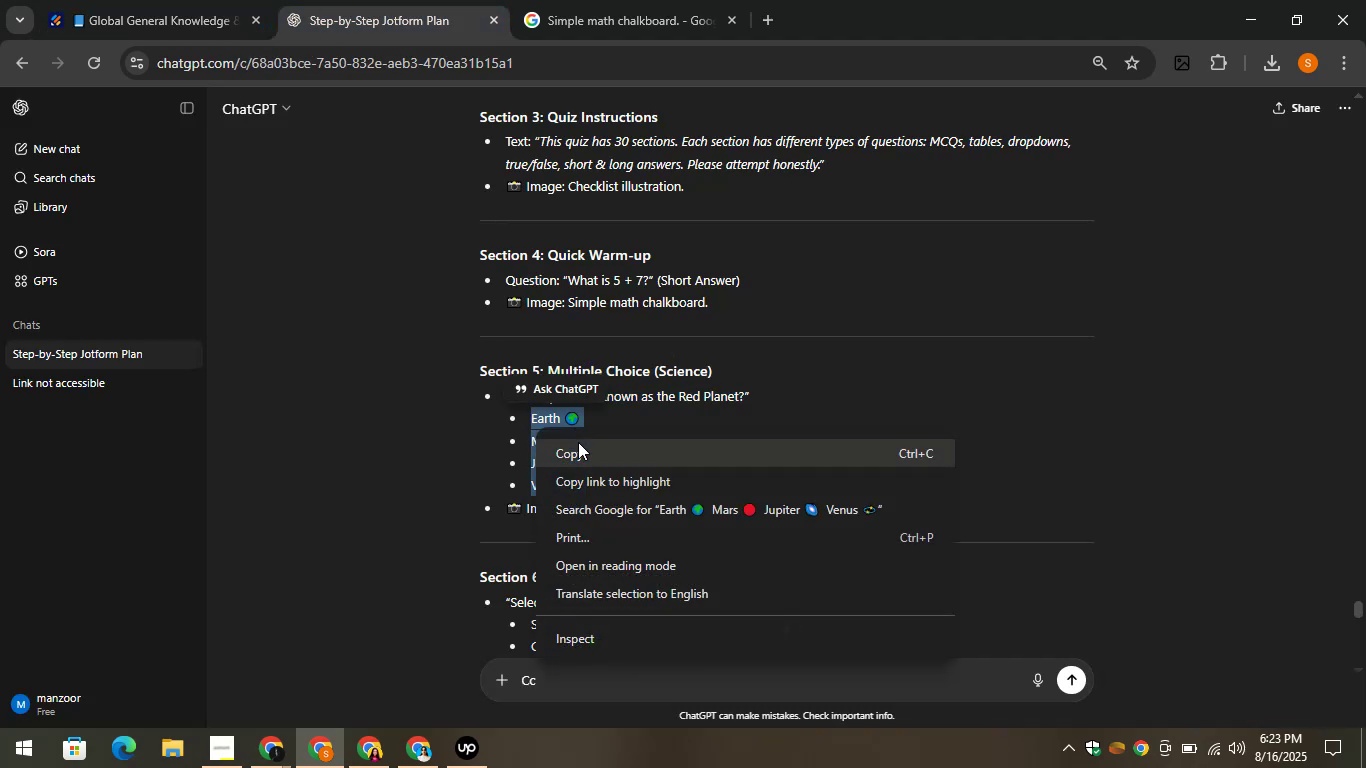 
left_click([578, 450])
 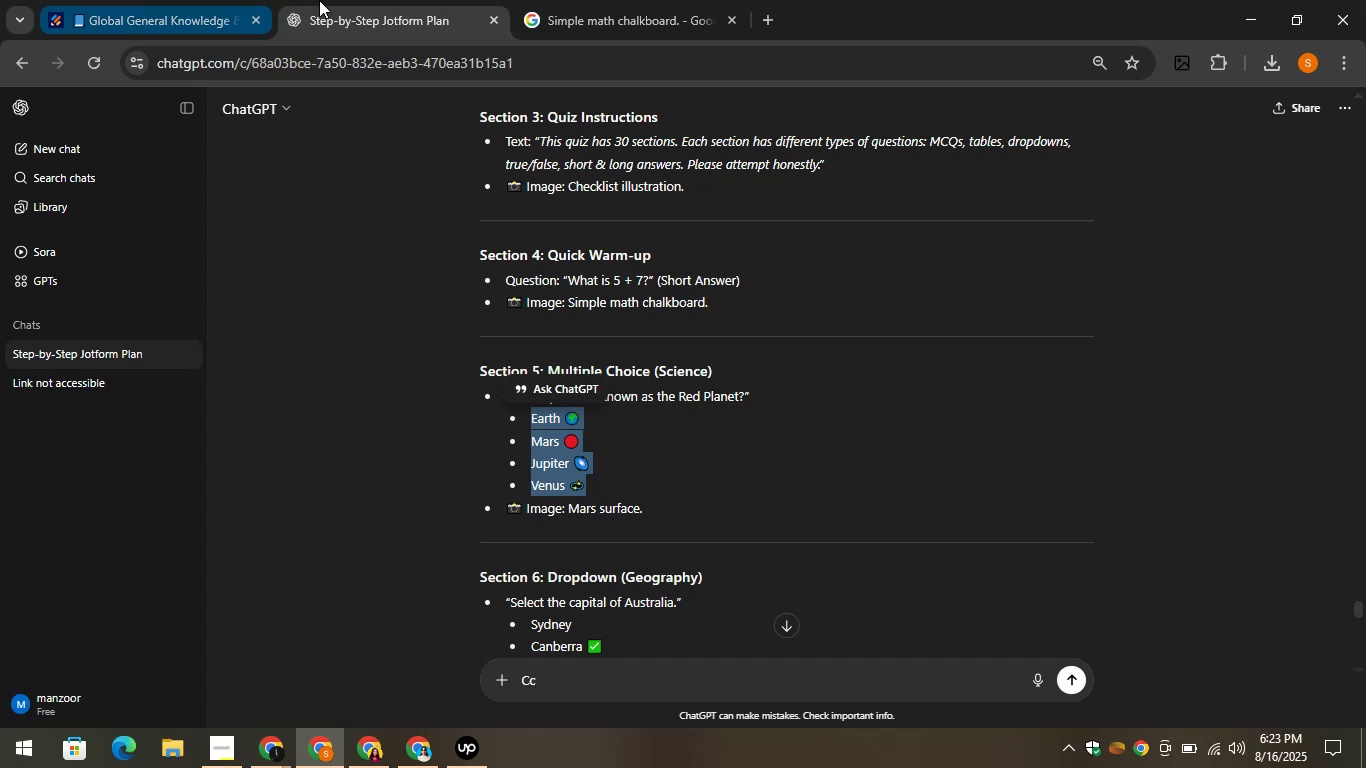 
left_click([335, 0])
 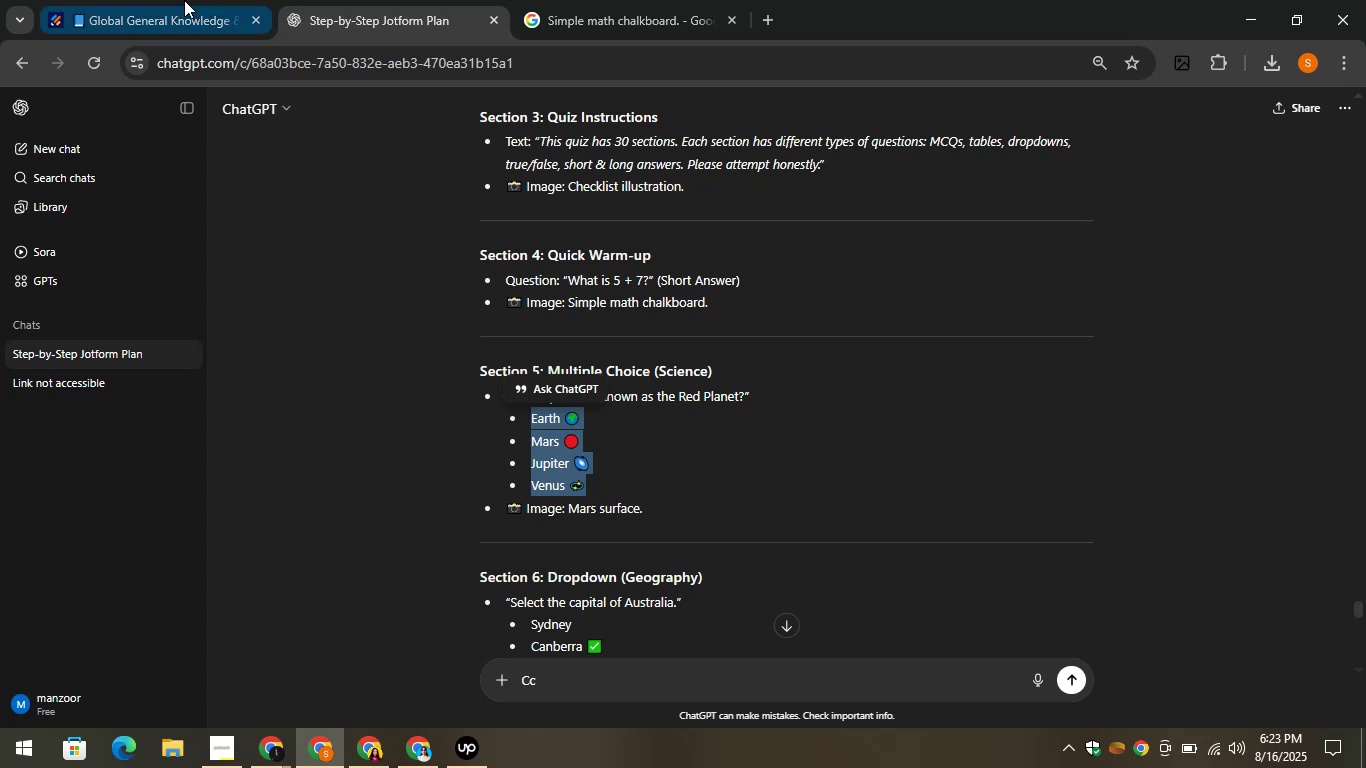 
left_click([184, 0])
 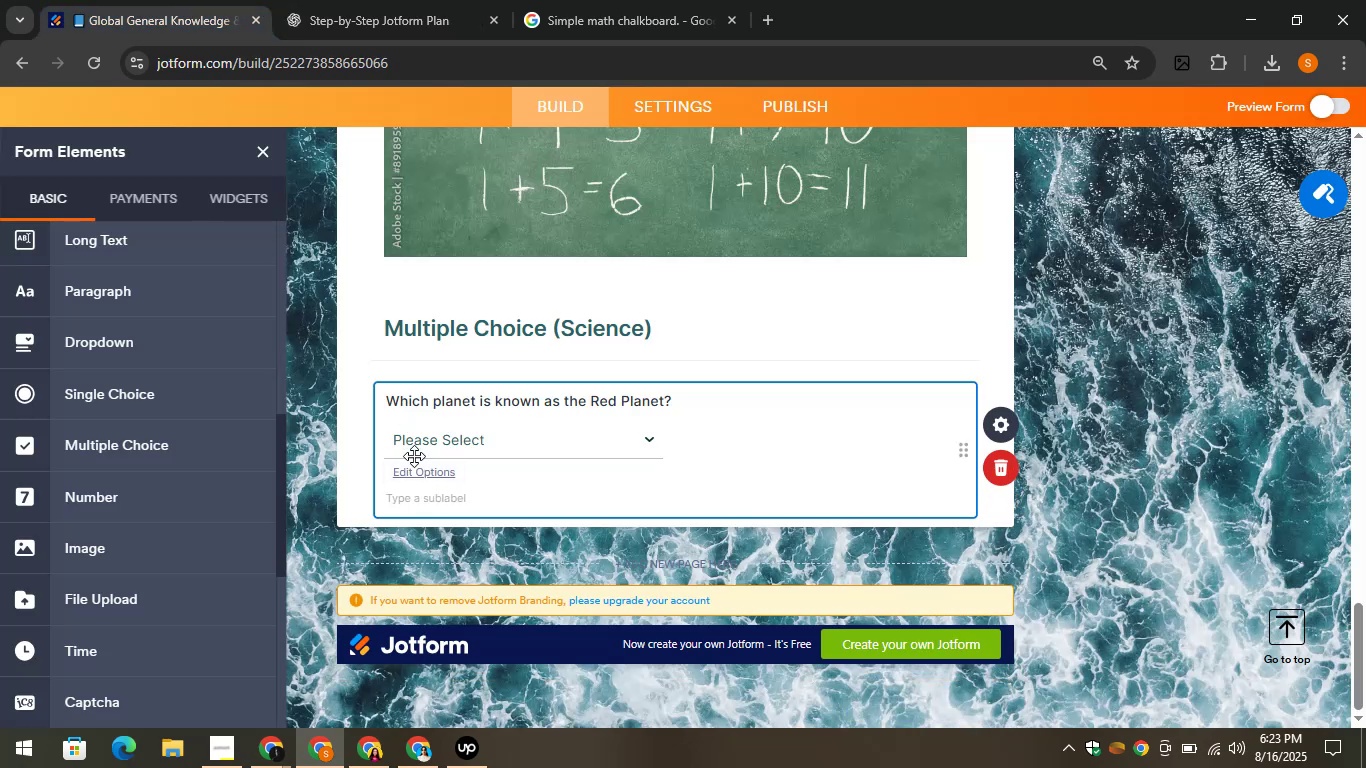 
left_click([412, 471])
 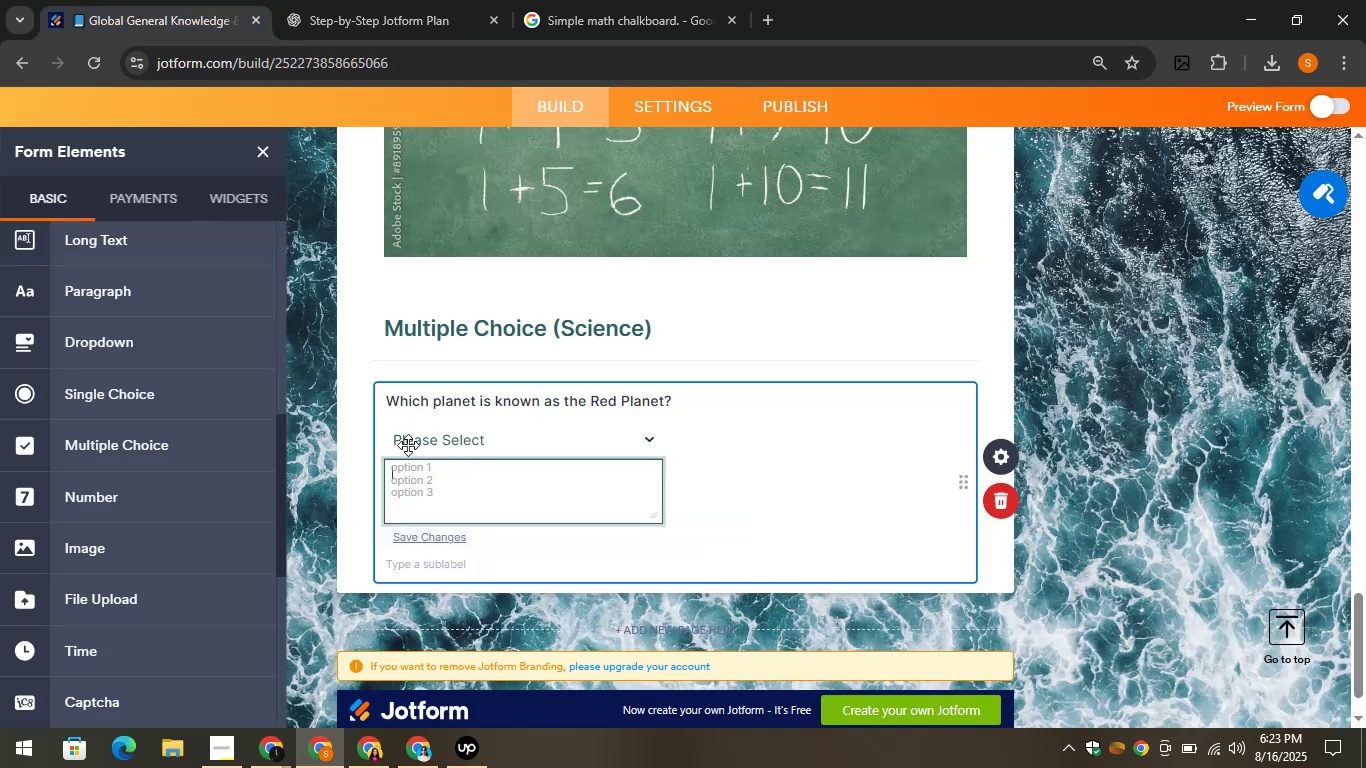 
mouse_move([436, 495])
 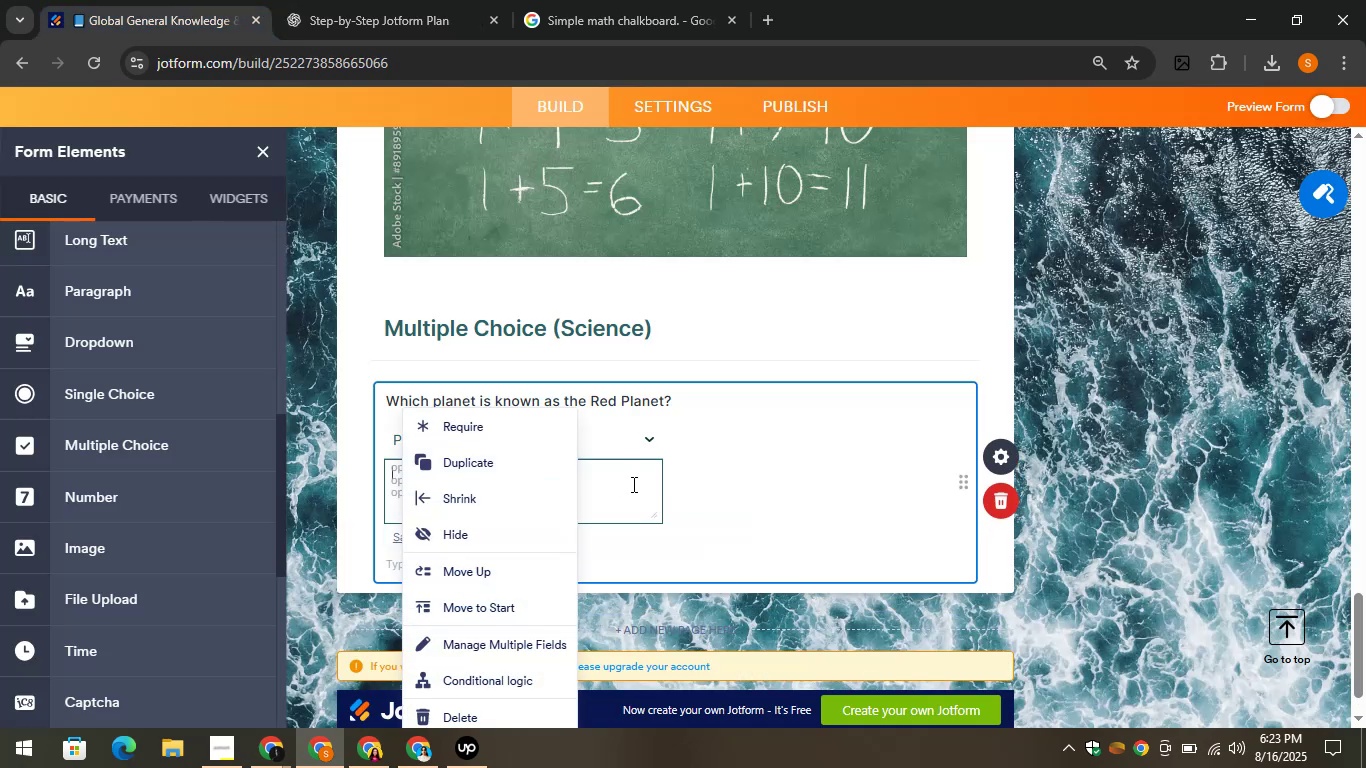 
left_click([596, 480])
 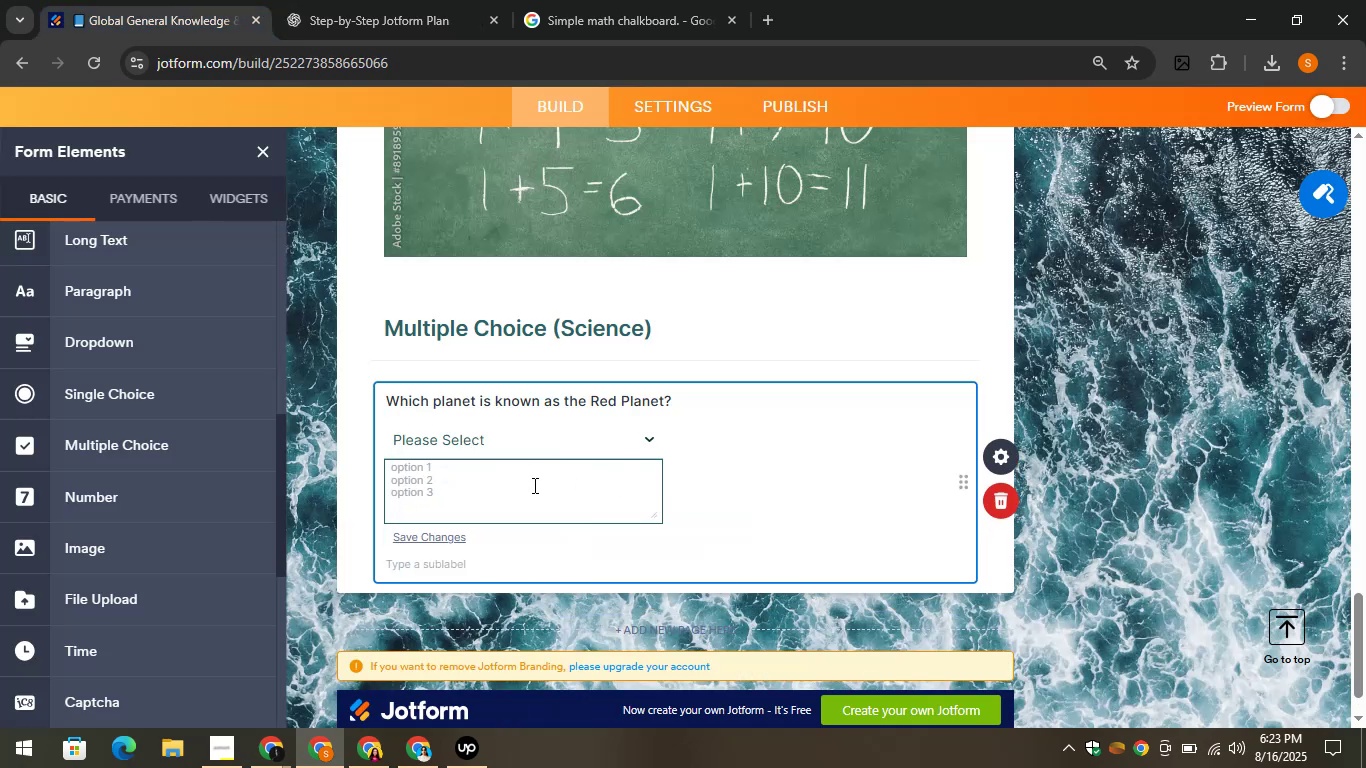 
key(Control+V)
 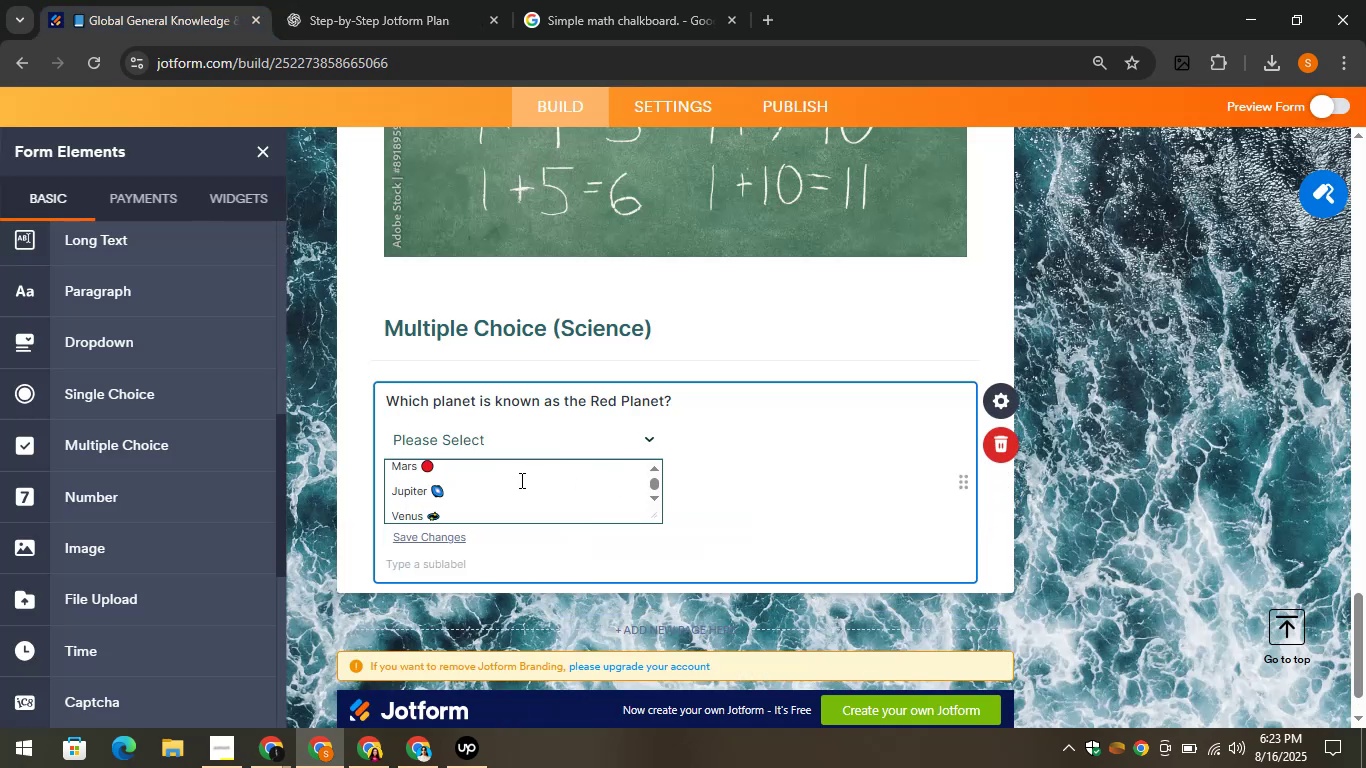 
scroll: coordinate [503, 486], scroll_direction: up, amount: 5.0
 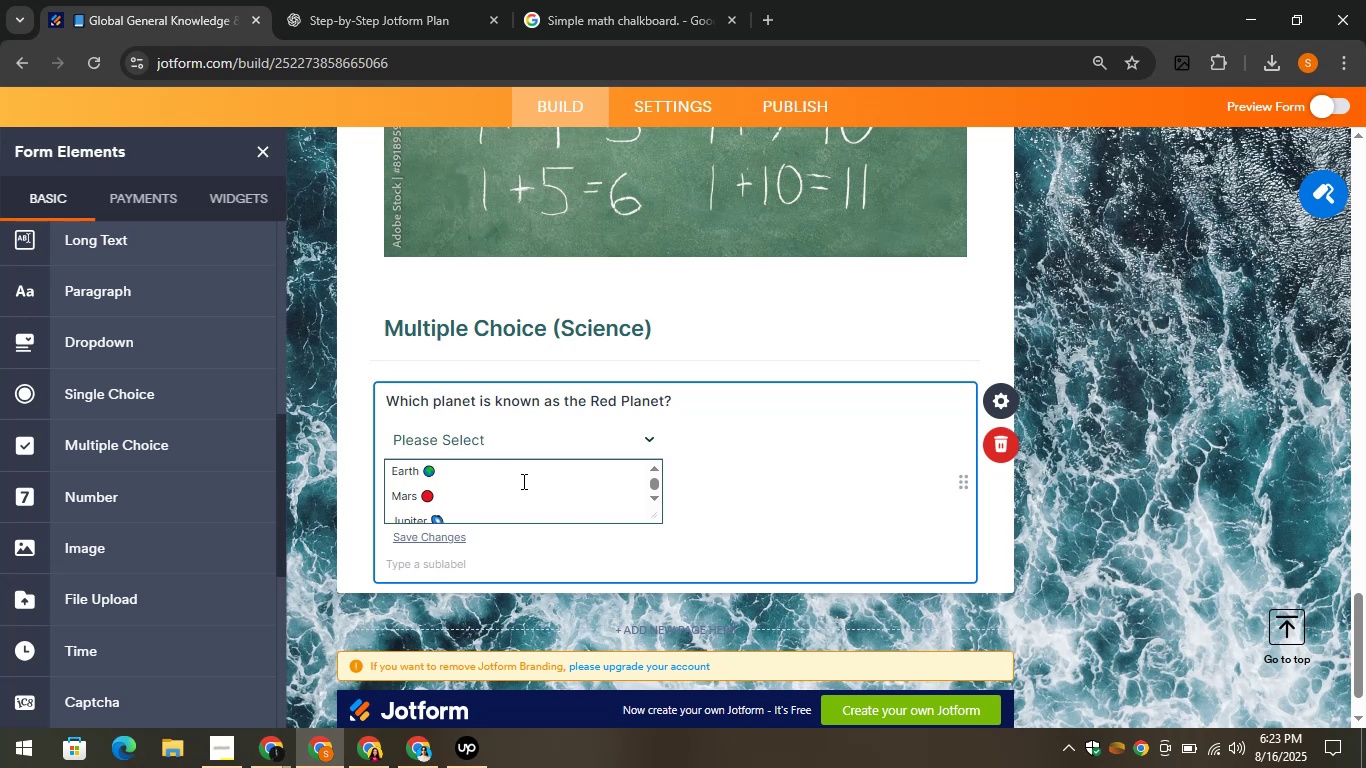 
scroll: coordinate [527, 478], scroll_direction: down, amount: 4.0
 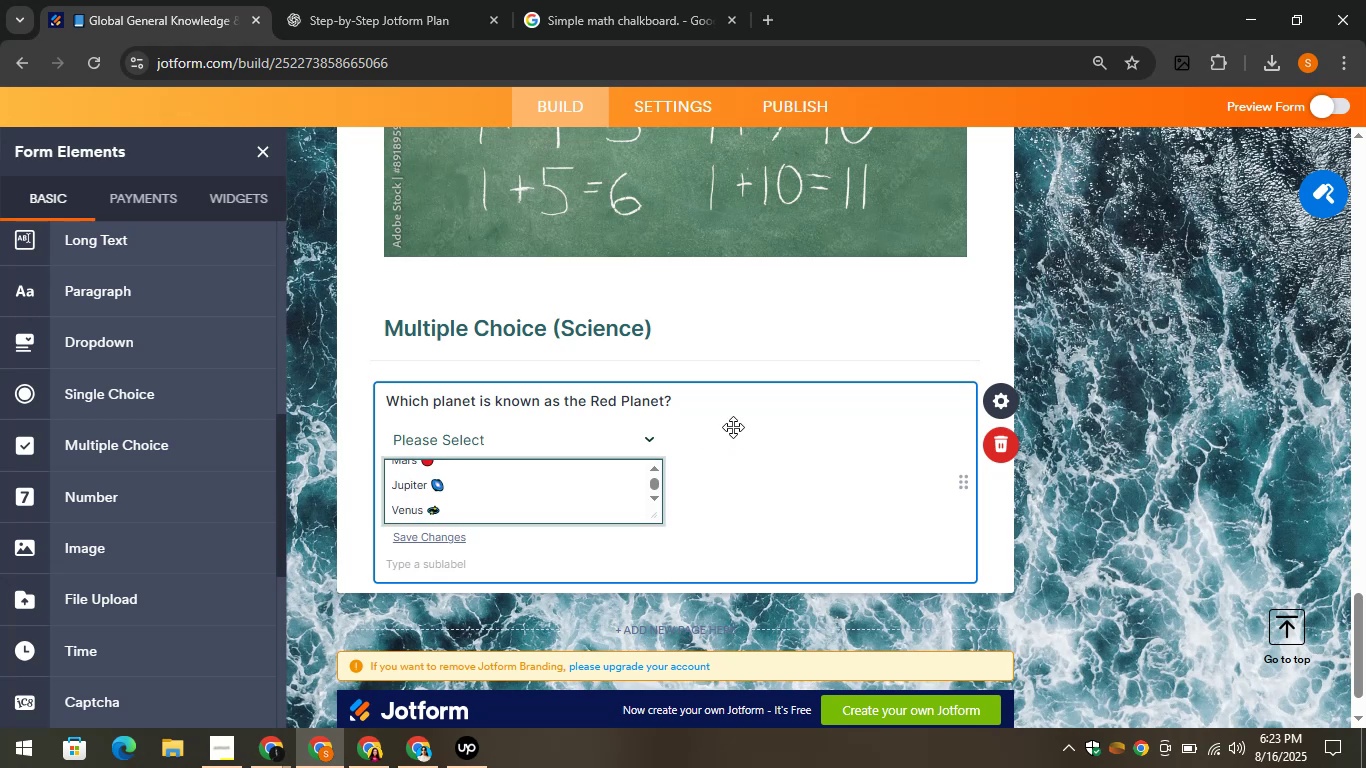 
left_click([733, 427])
 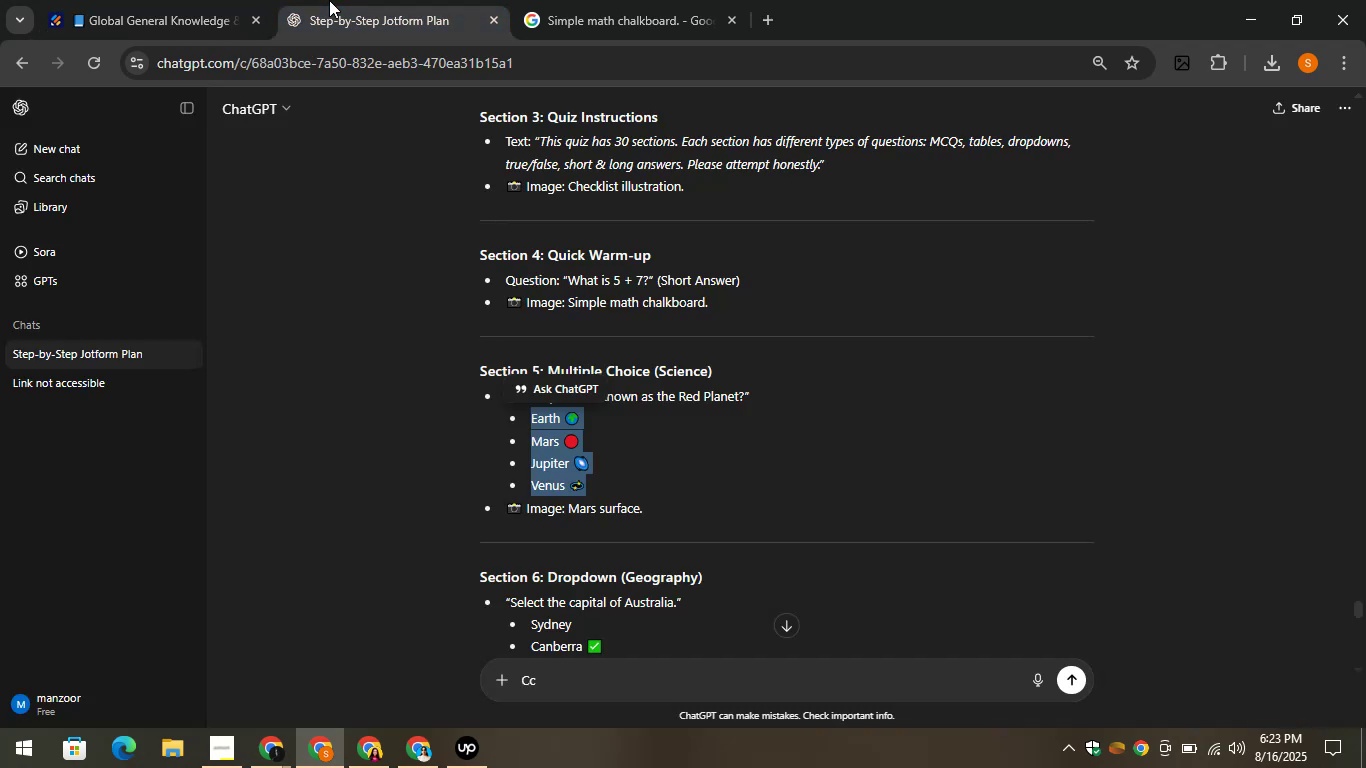 
wait(5.18)
 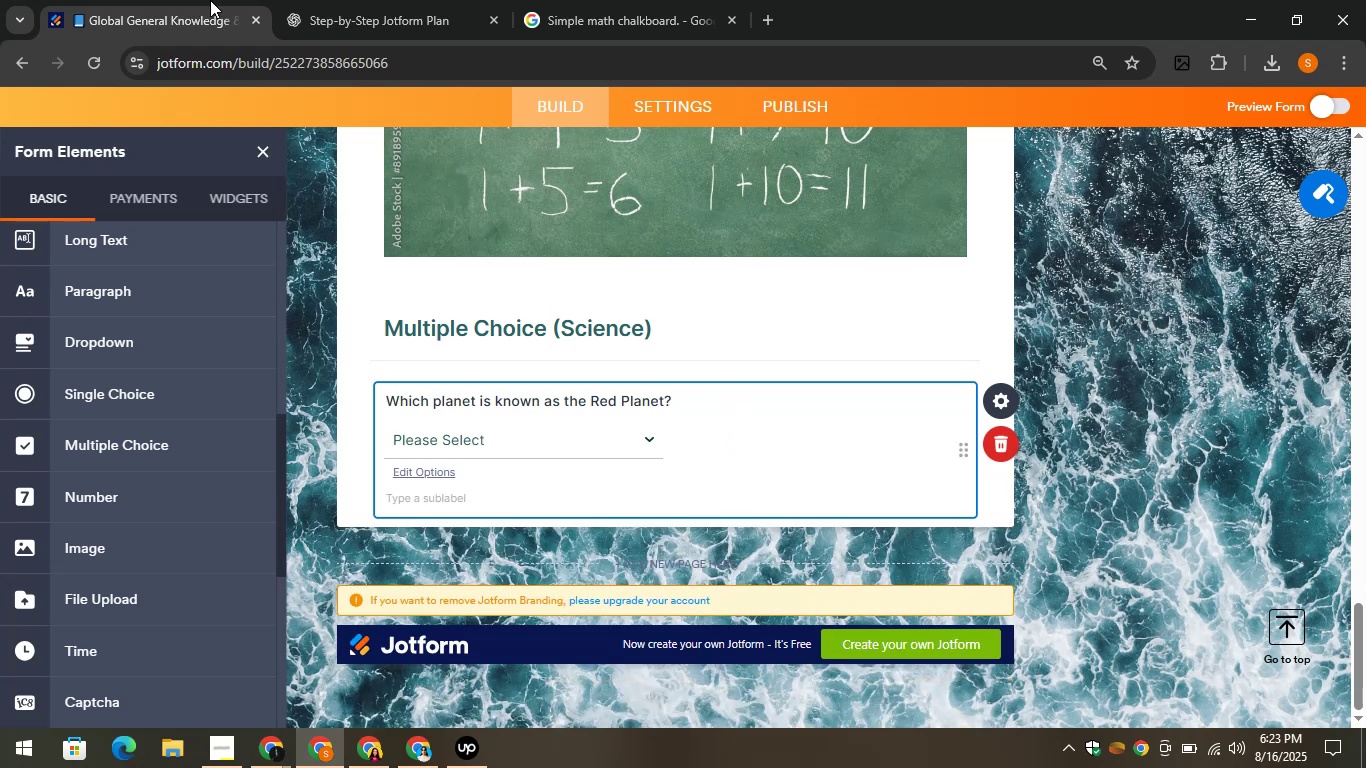 
scroll: coordinate [603, 382], scroll_direction: down, amount: 2.0
 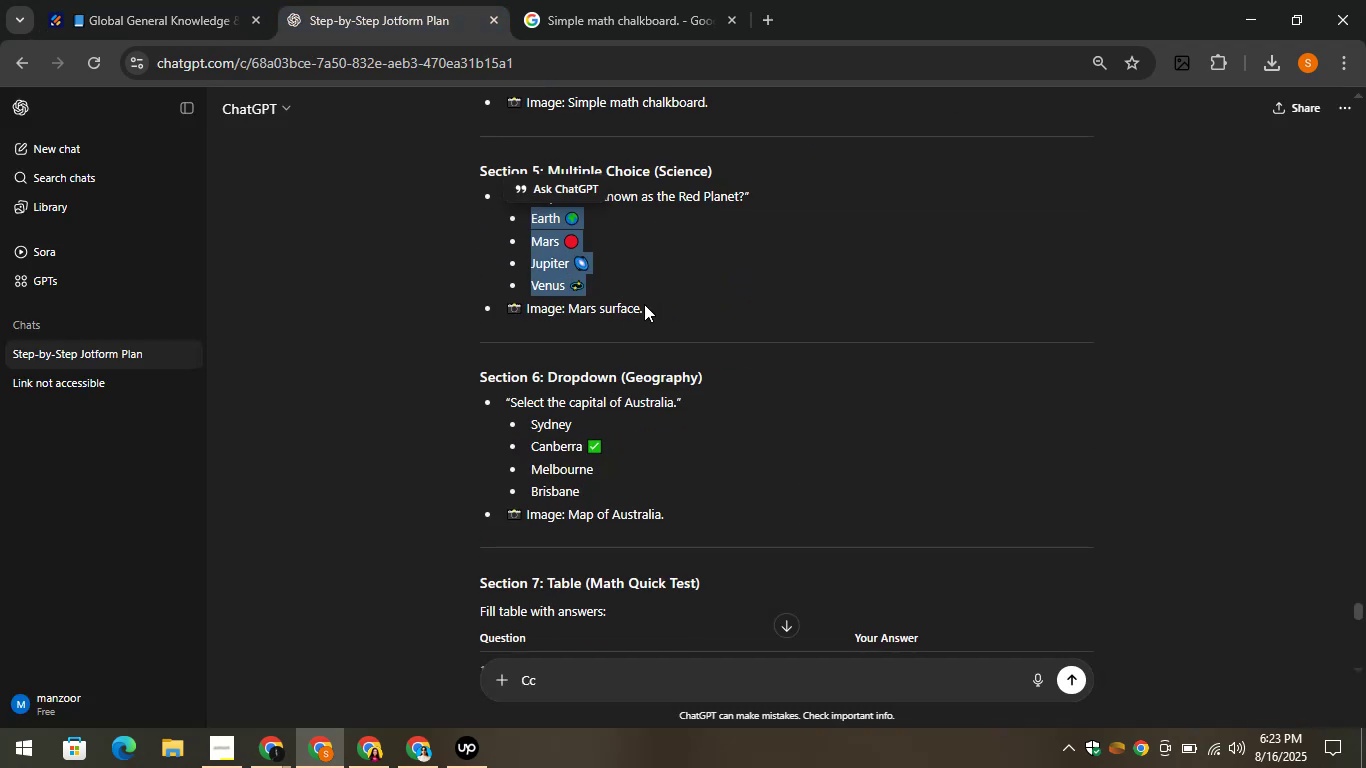 
left_click_drag(start_coordinate=[644, 304], to_coordinate=[565, 300])
 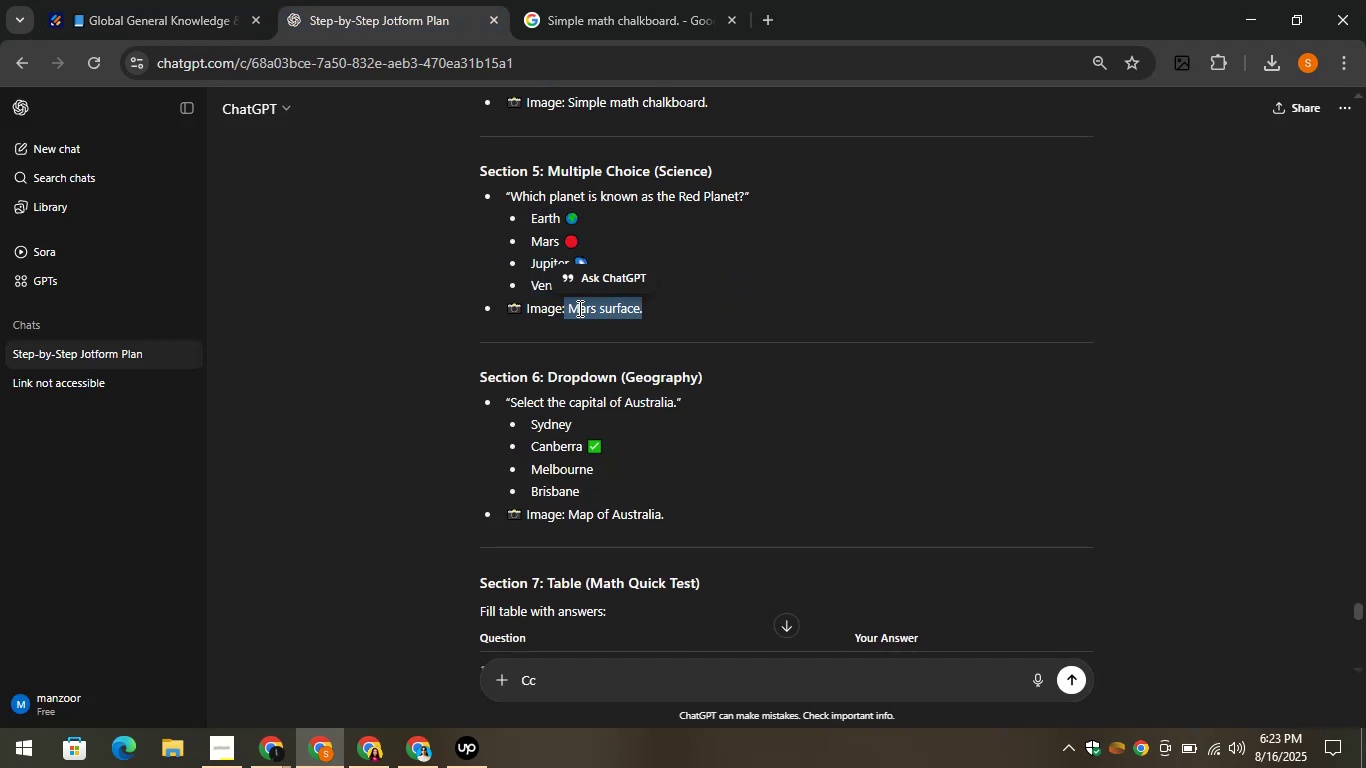 
right_click([578, 308])
 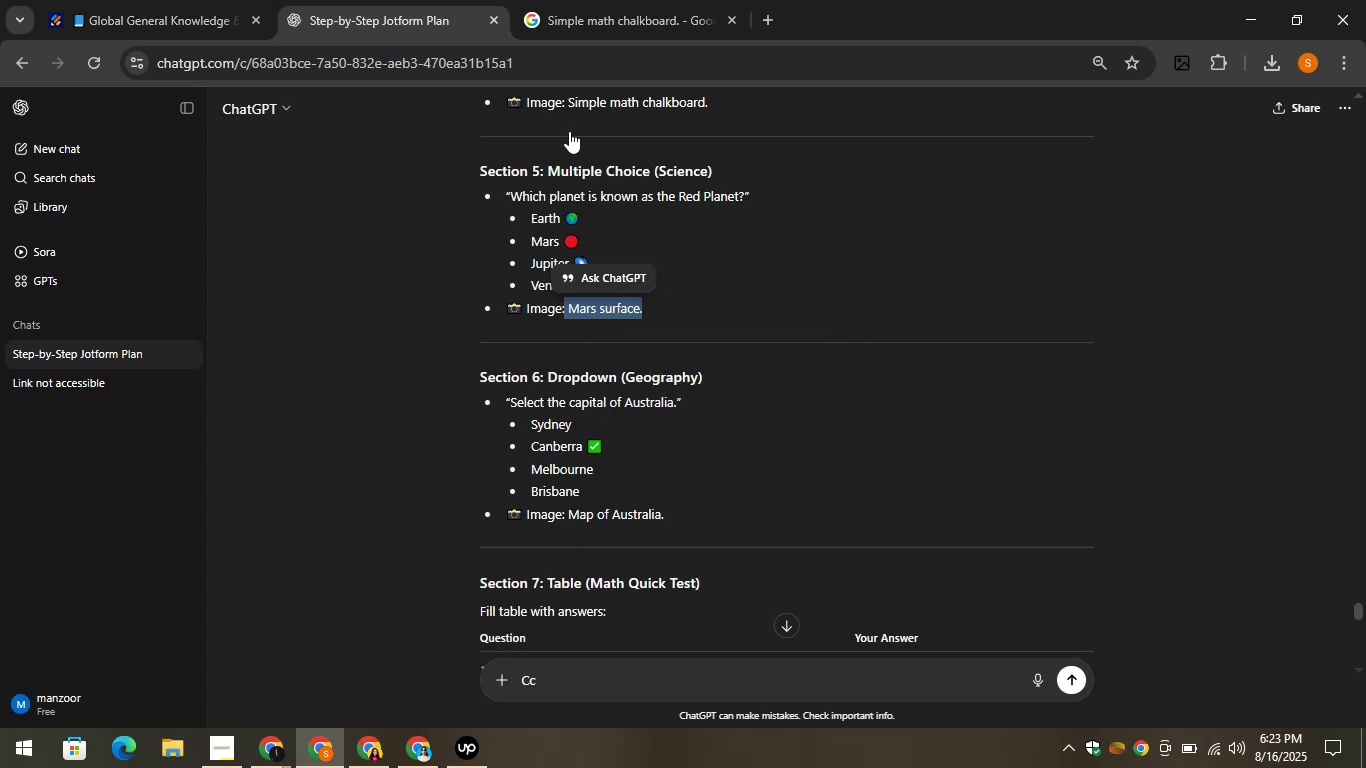 
left_click([579, 0])
 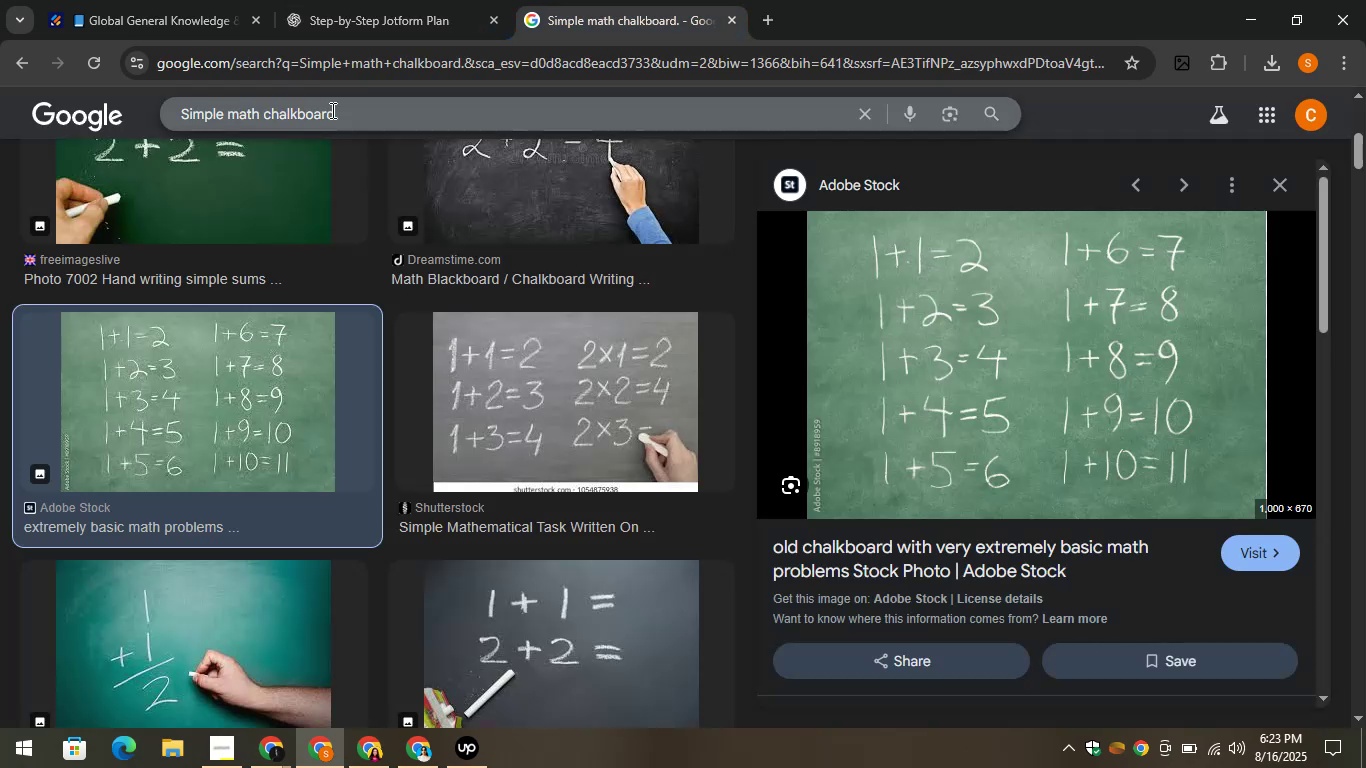 
left_click_drag(start_coordinate=[348, 109], to_coordinate=[172, 118])
 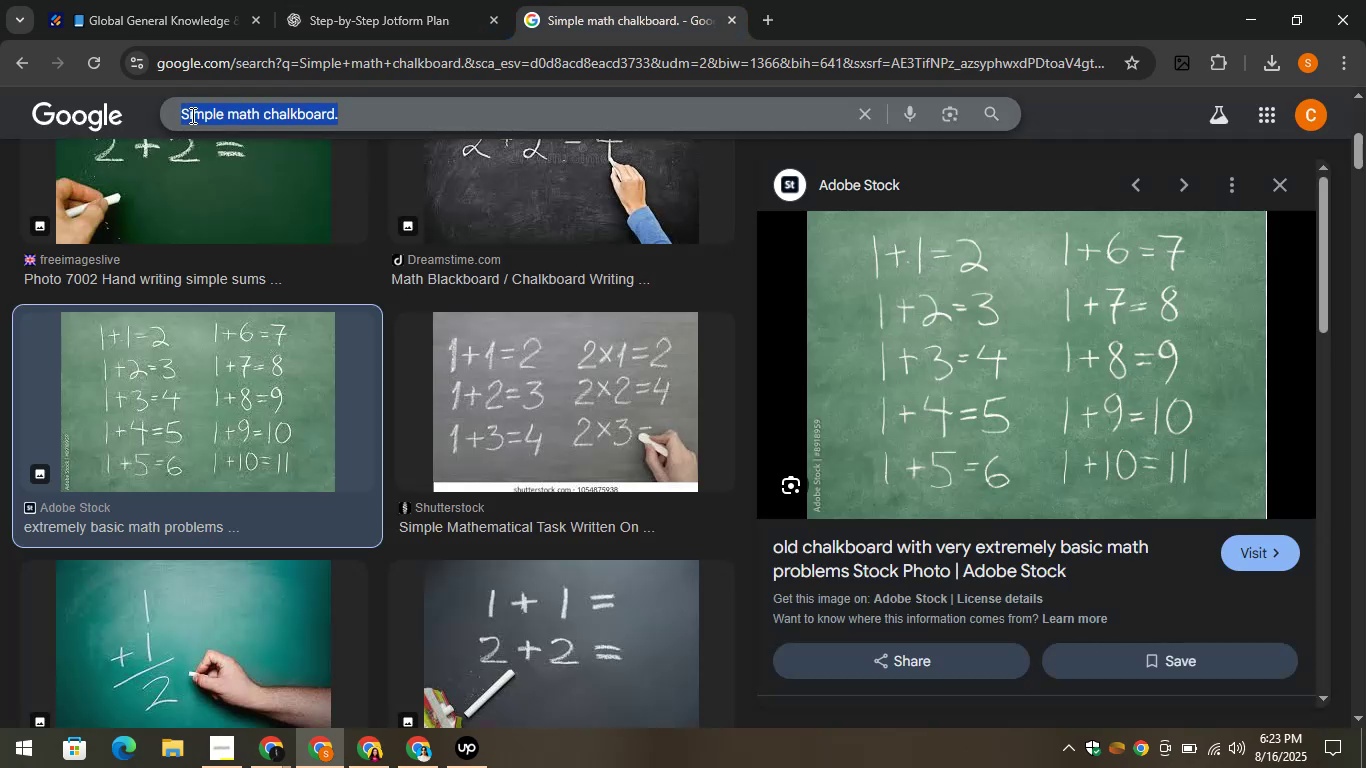 
right_click([191, 115])
 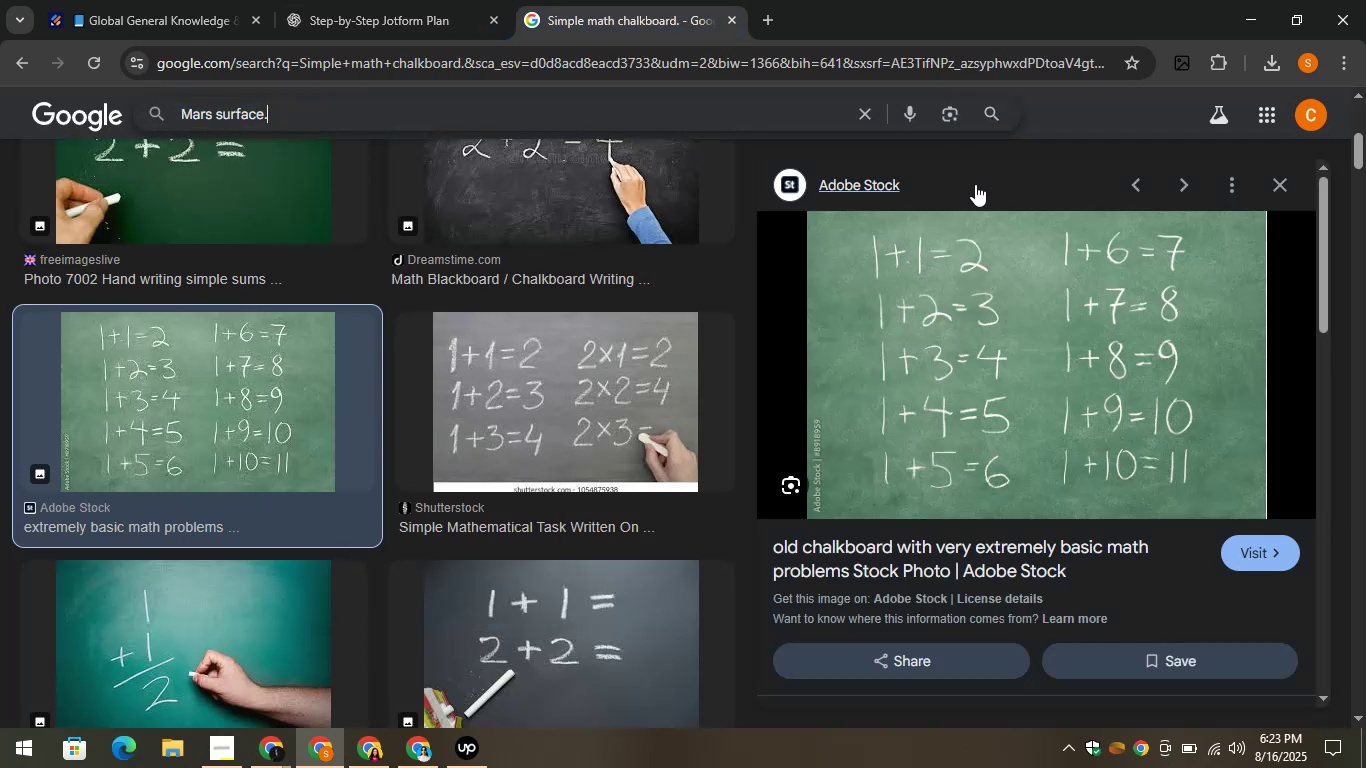 
left_click([989, 109])
 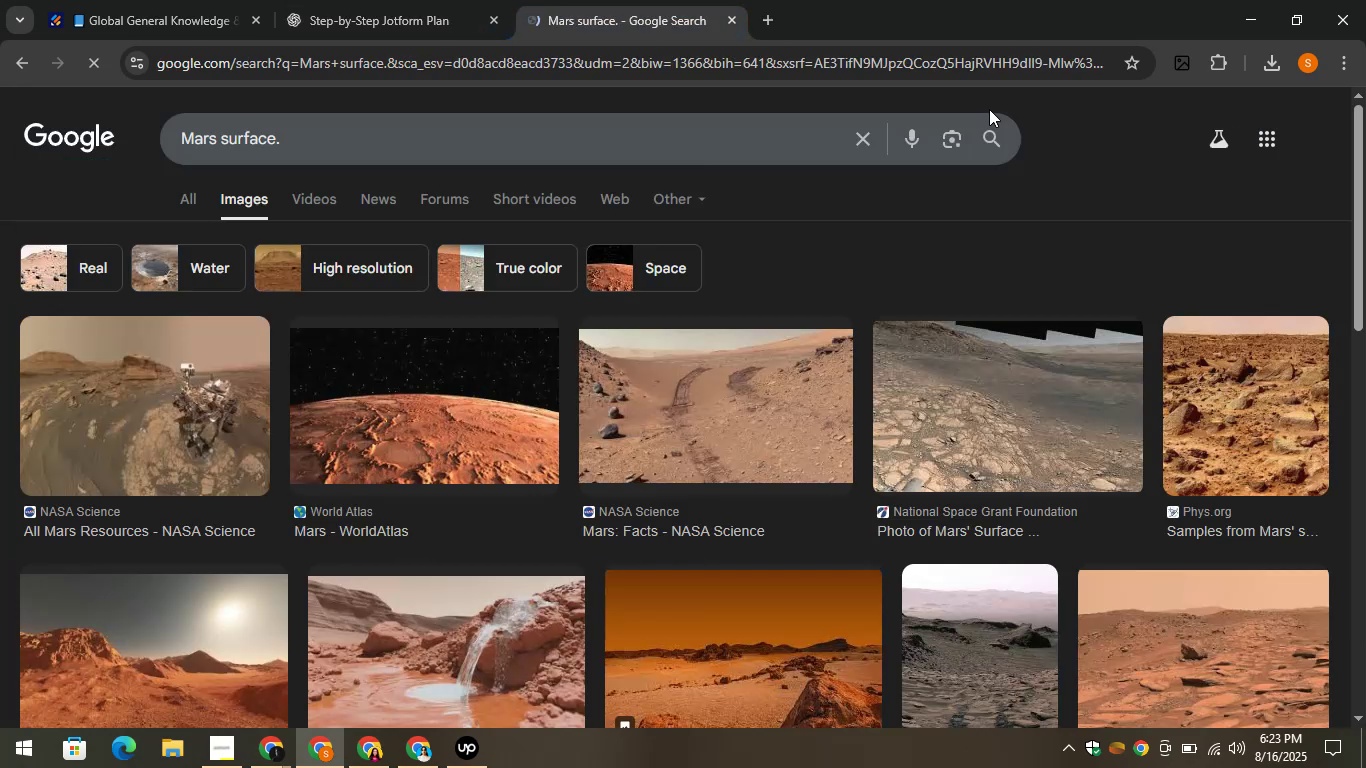 
mouse_move([561, 173])
 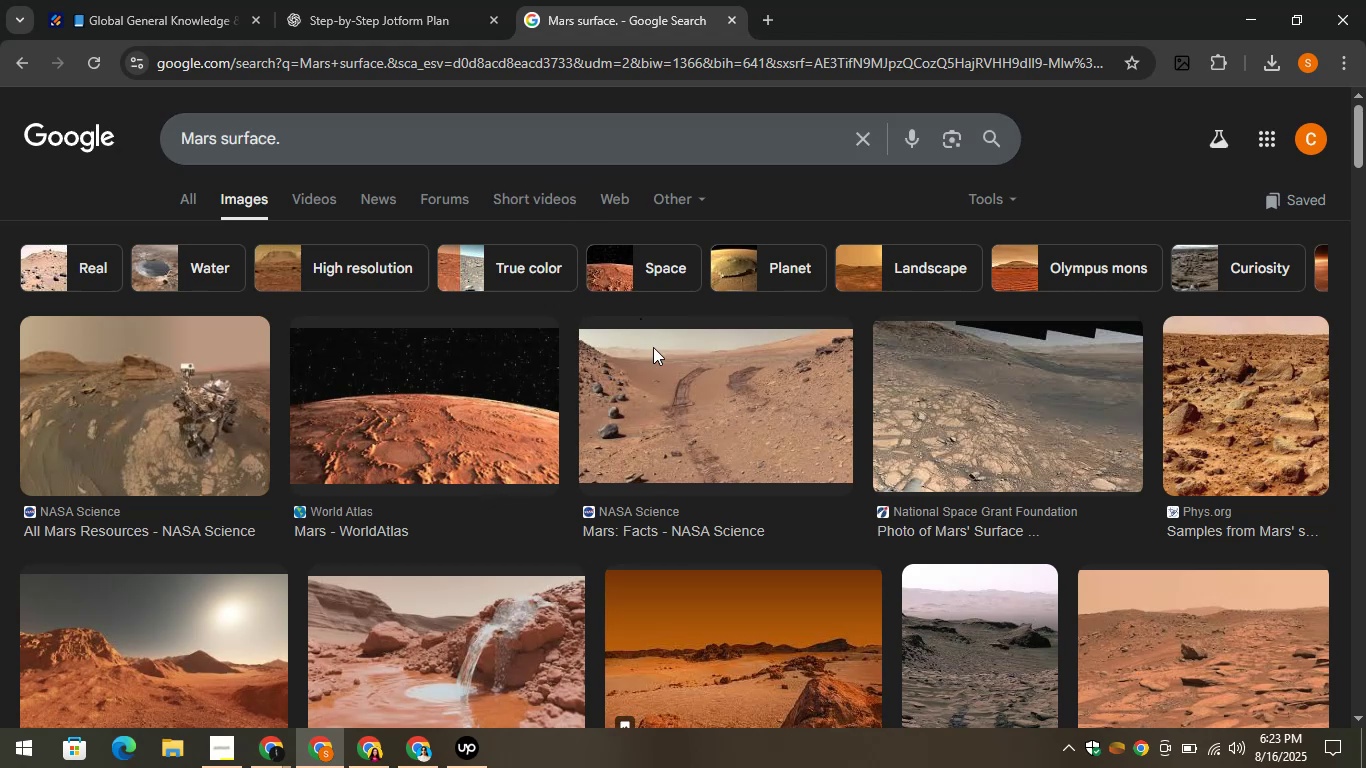 
scroll: coordinate [653, 348], scroll_direction: down, amount: 2.0
 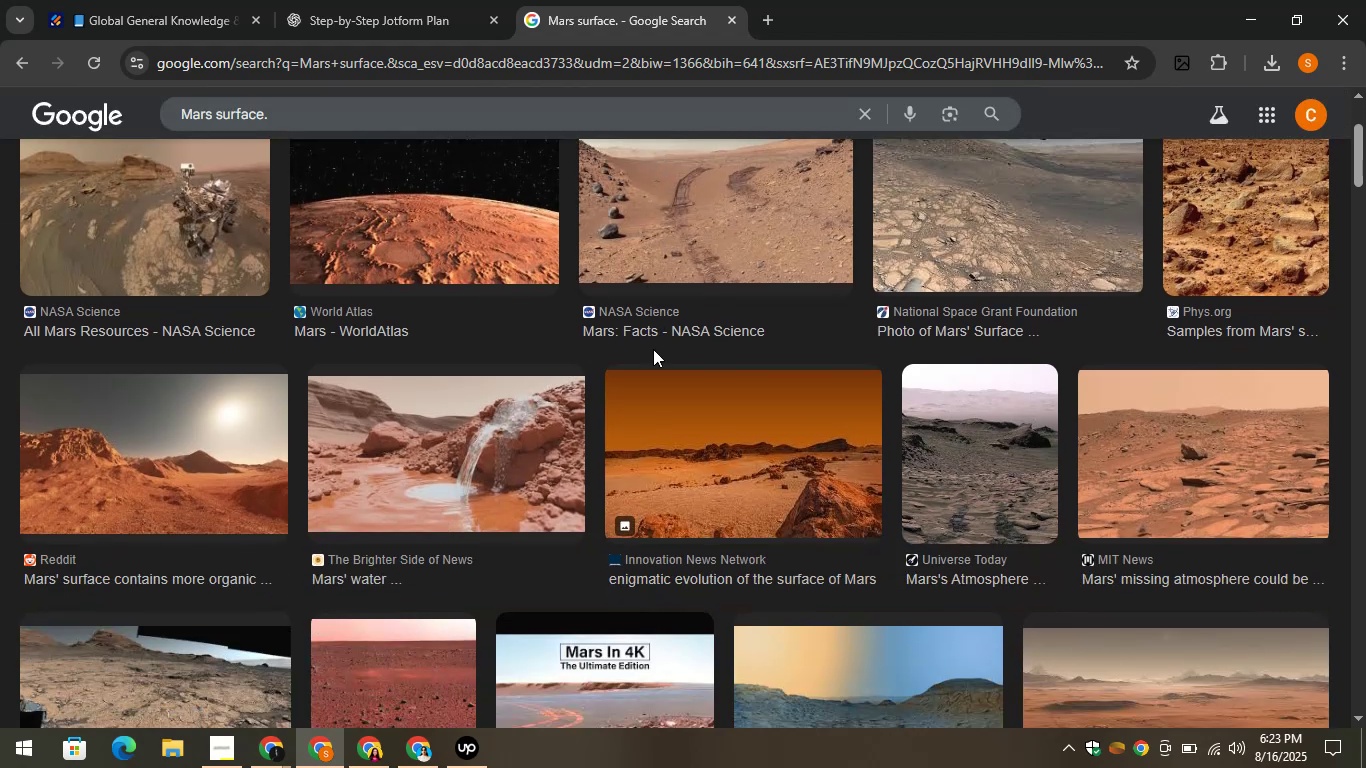 
left_click([710, 438])
 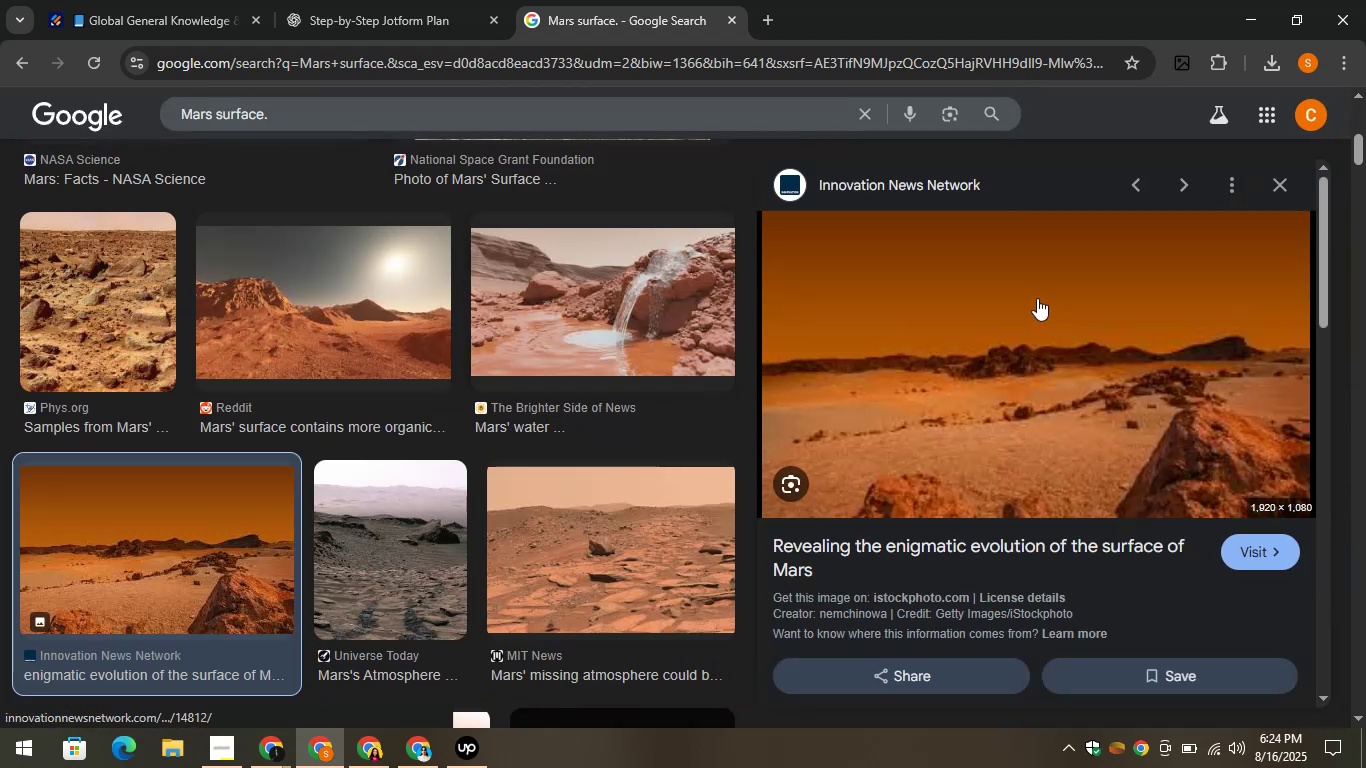 
right_click([980, 321])
 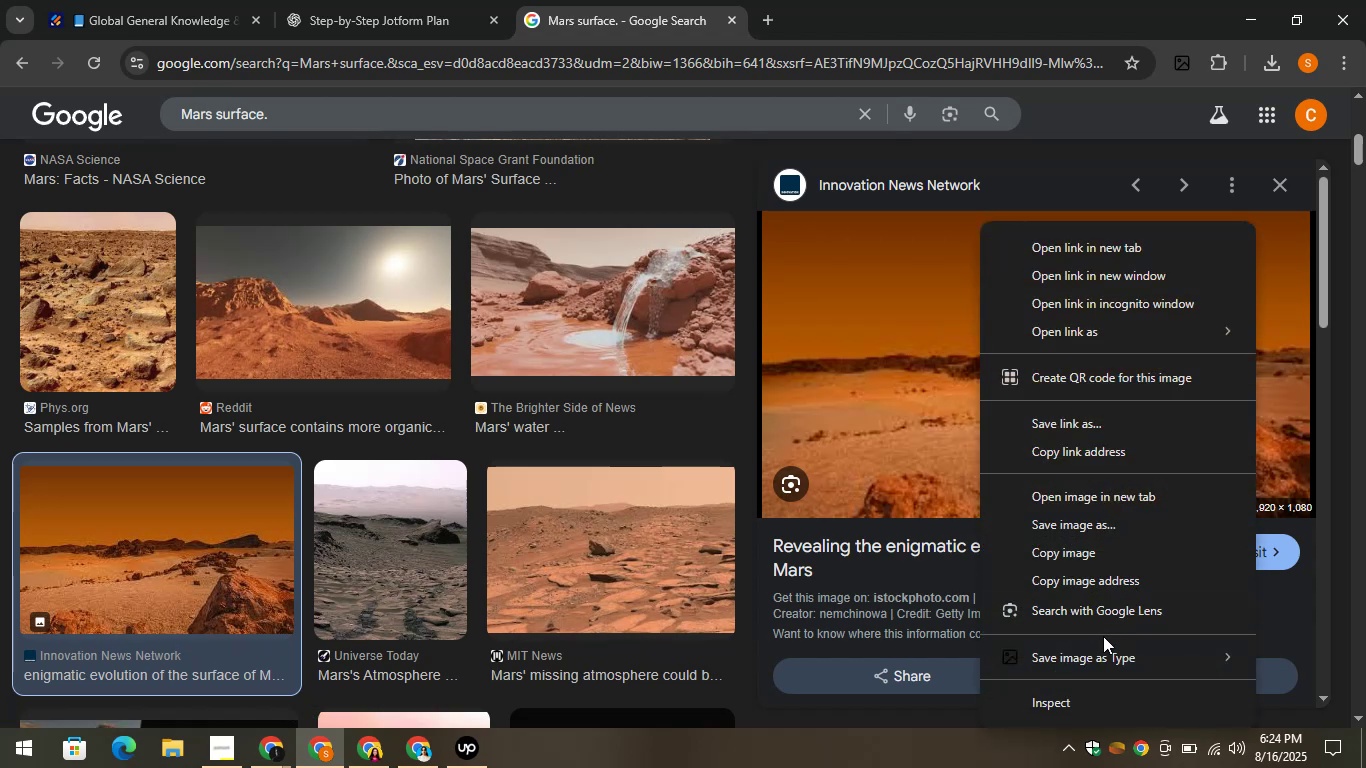 
left_click([1103, 653])
 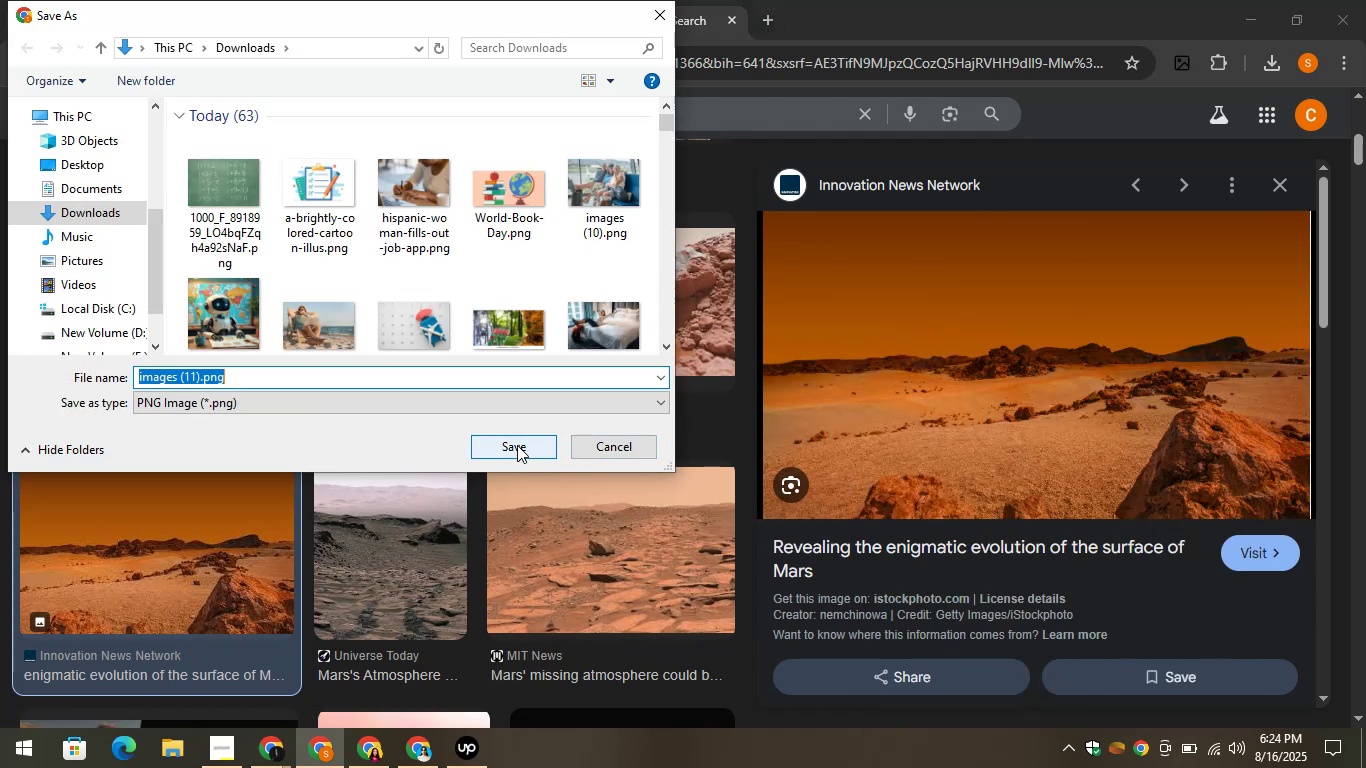 
wait(5.2)
 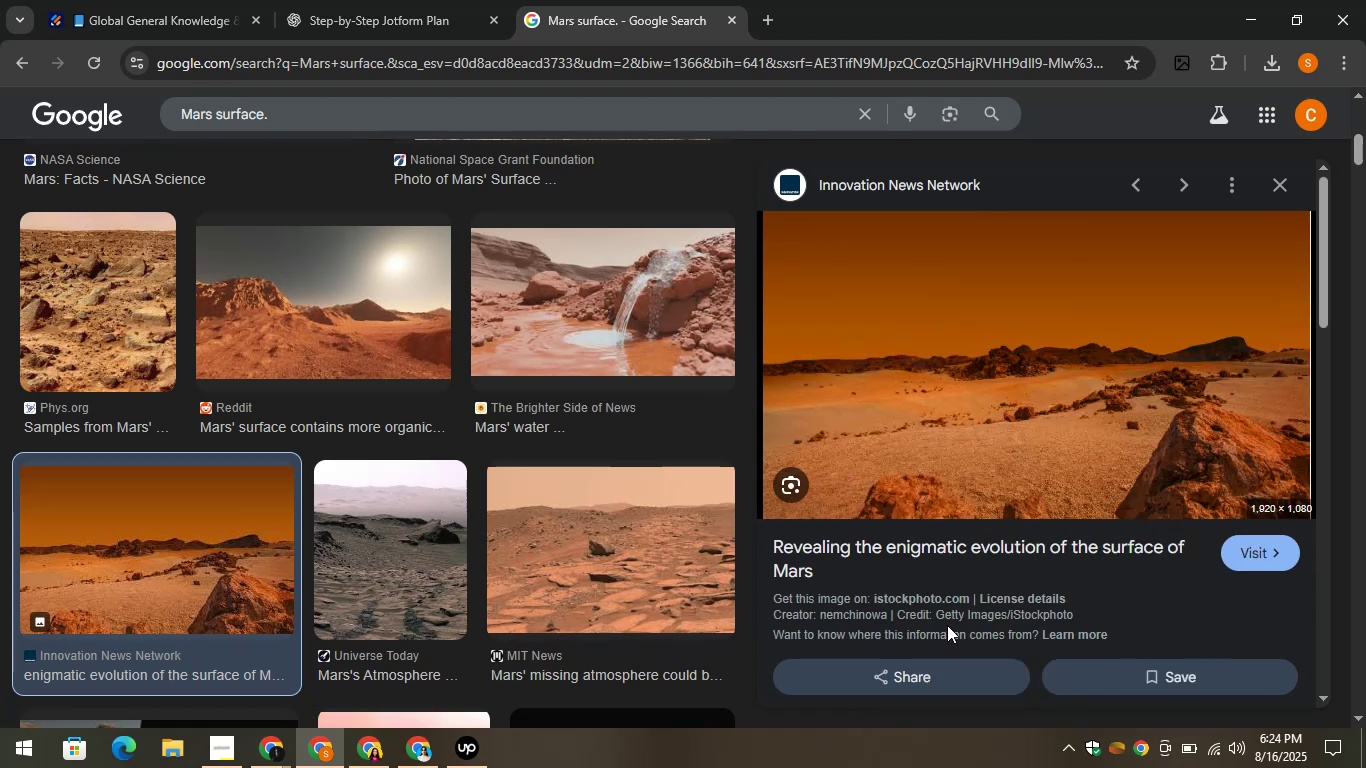 
left_click([517, 445])
 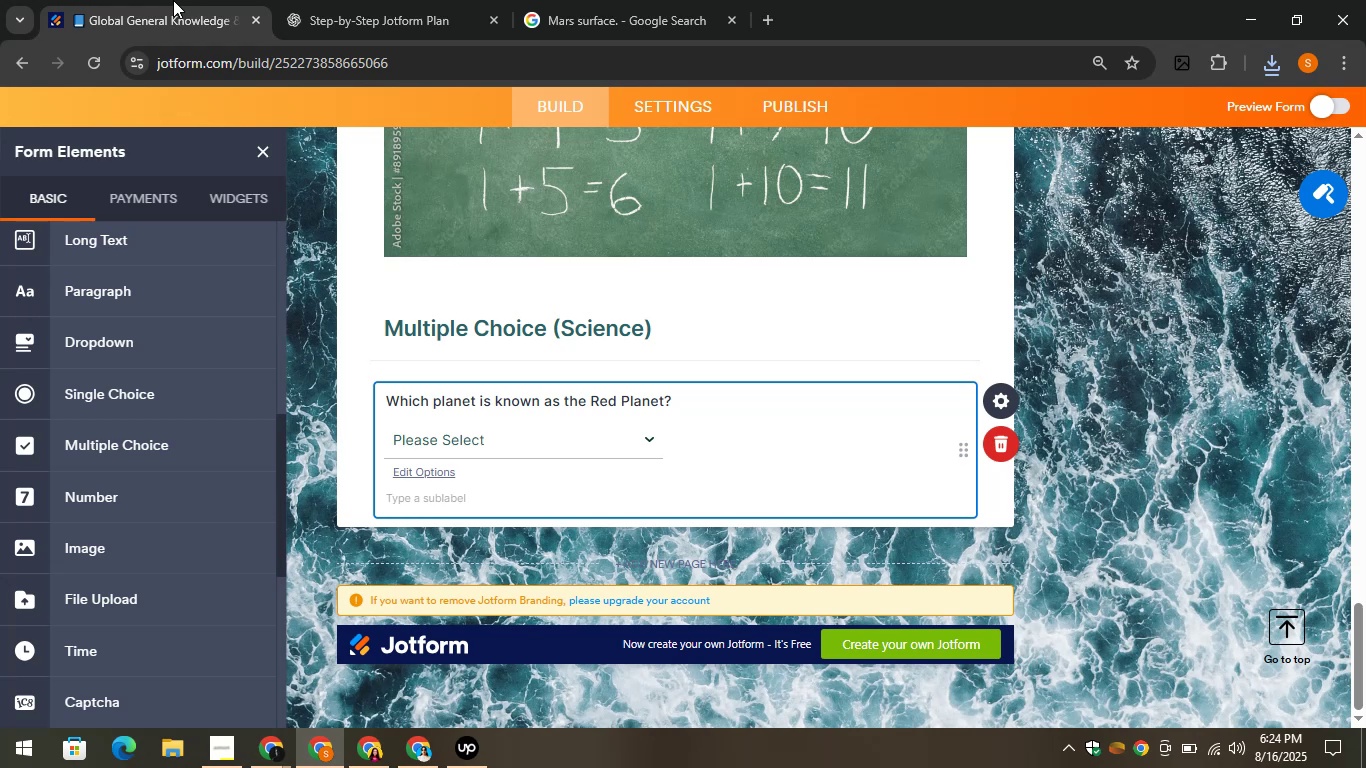 
wait(5.41)
 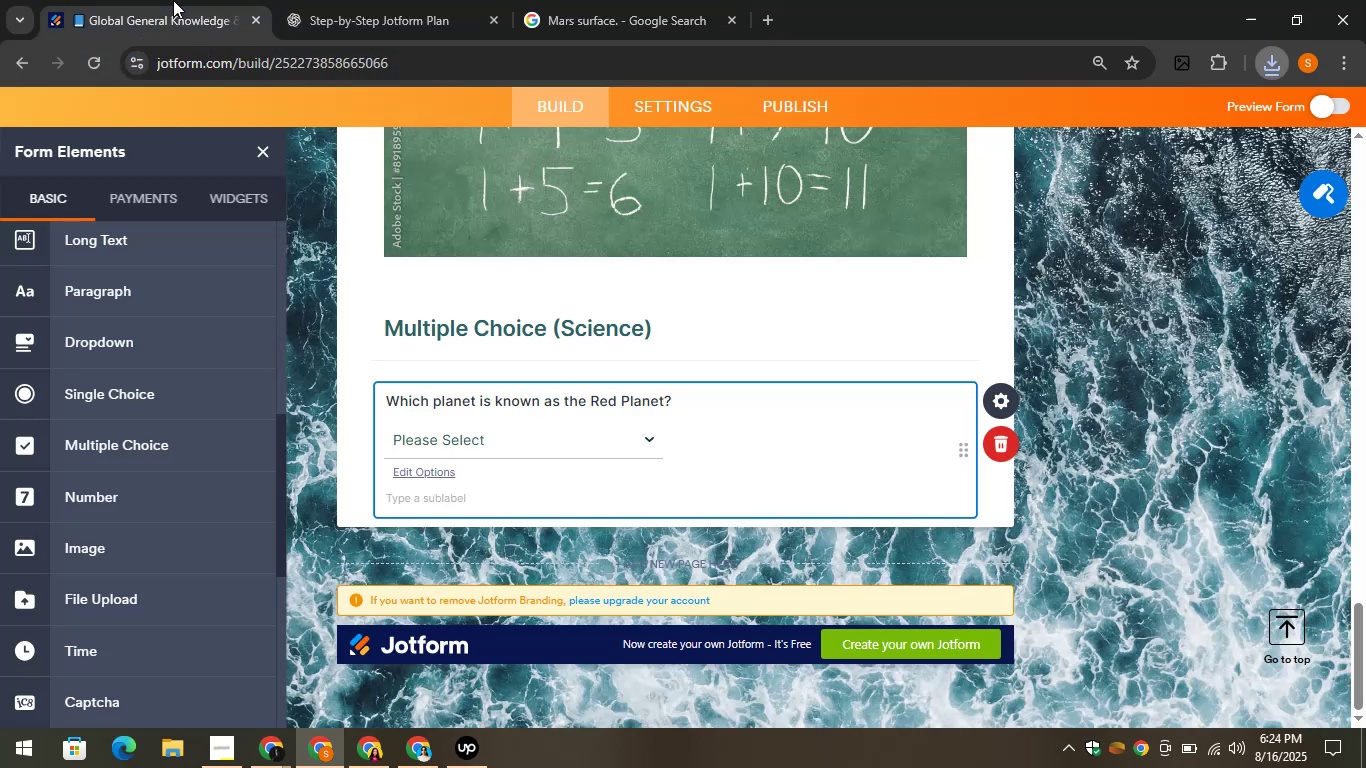 
scroll: coordinate [284, 194], scroll_direction: down, amount: 1.0
 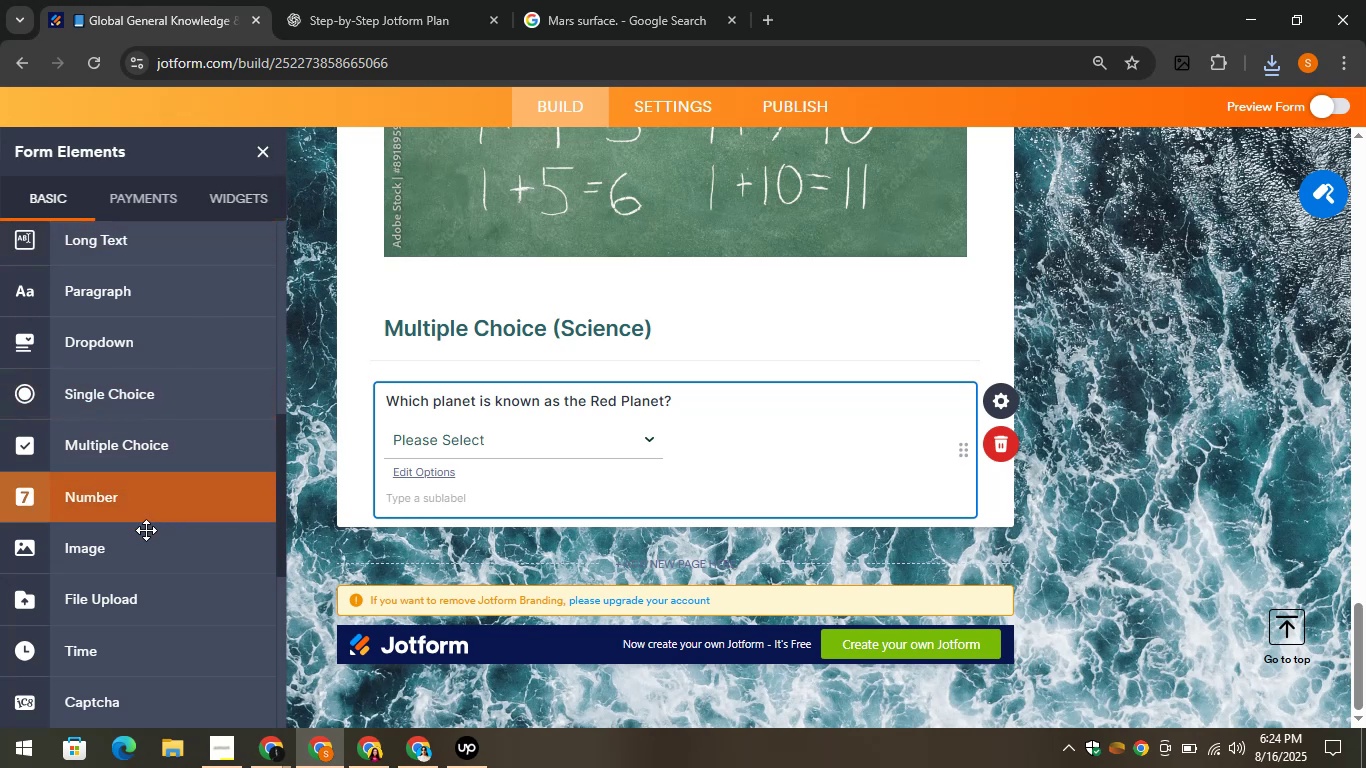 
left_click_drag(start_coordinate=[127, 546], to_coordinate=[529, 505])
 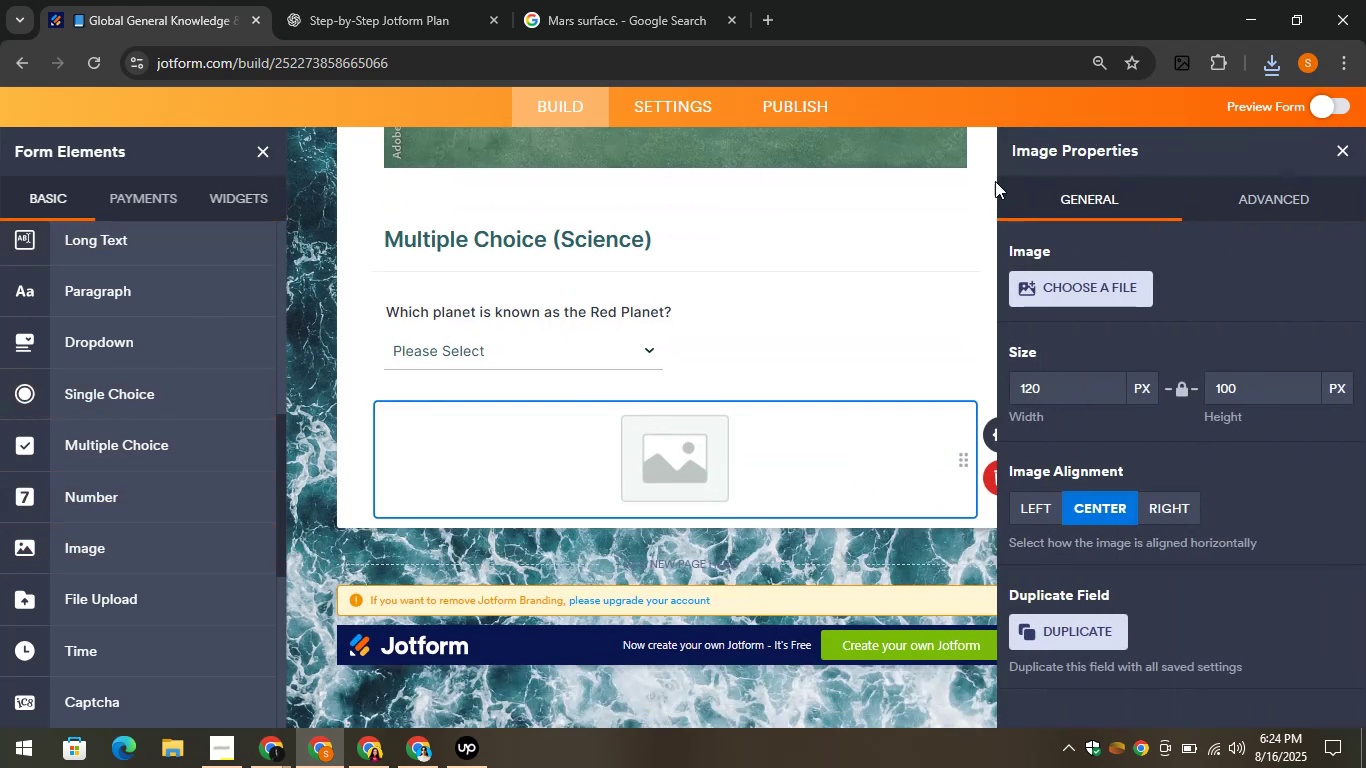 
left_click([1077, 290])
 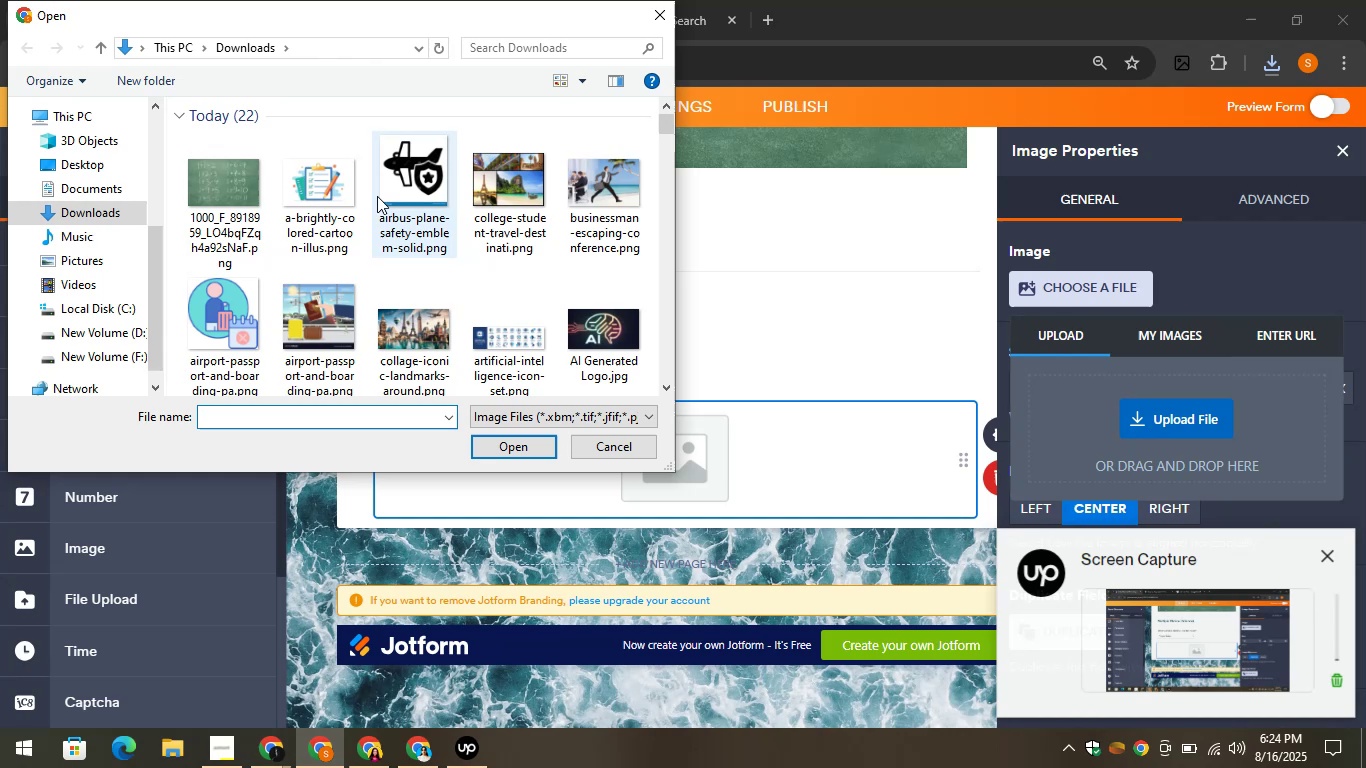 
left_click([221, 188])
 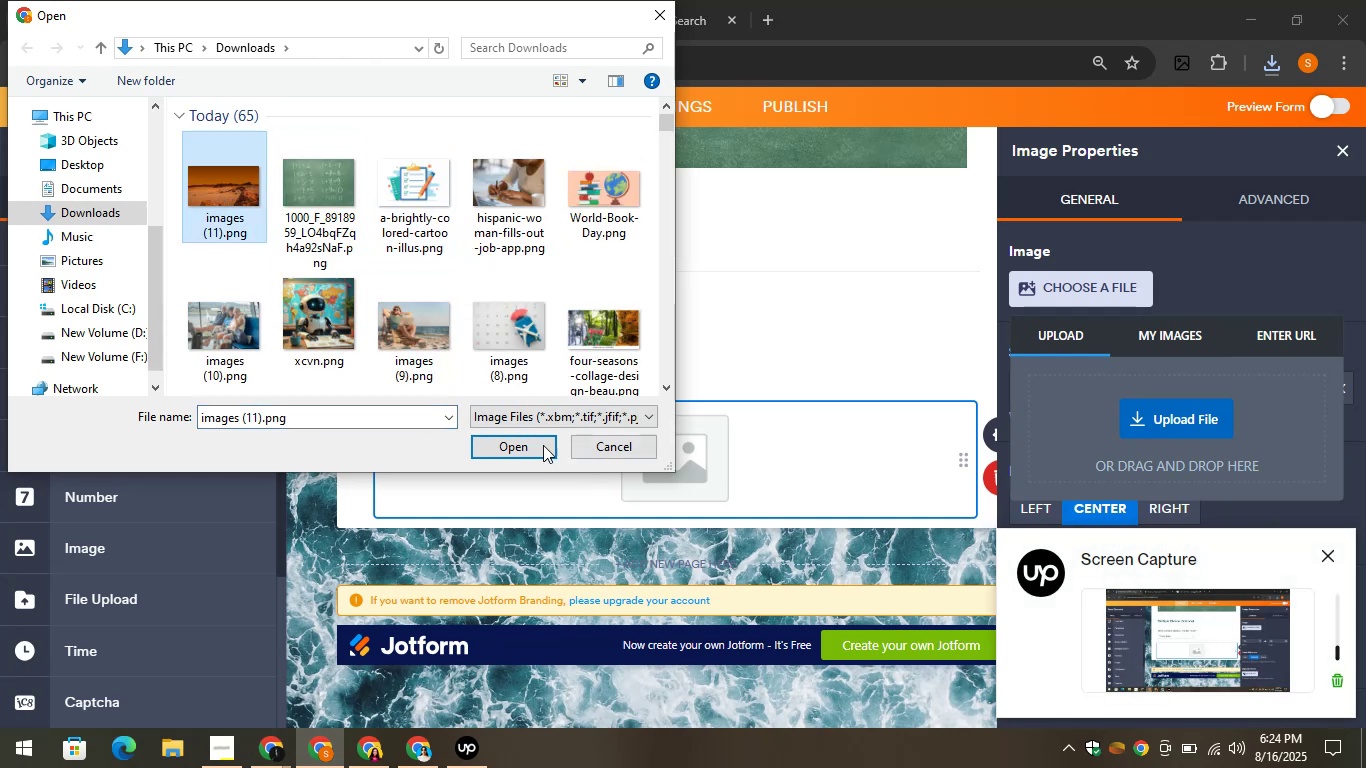 
left_click([532, 442])
 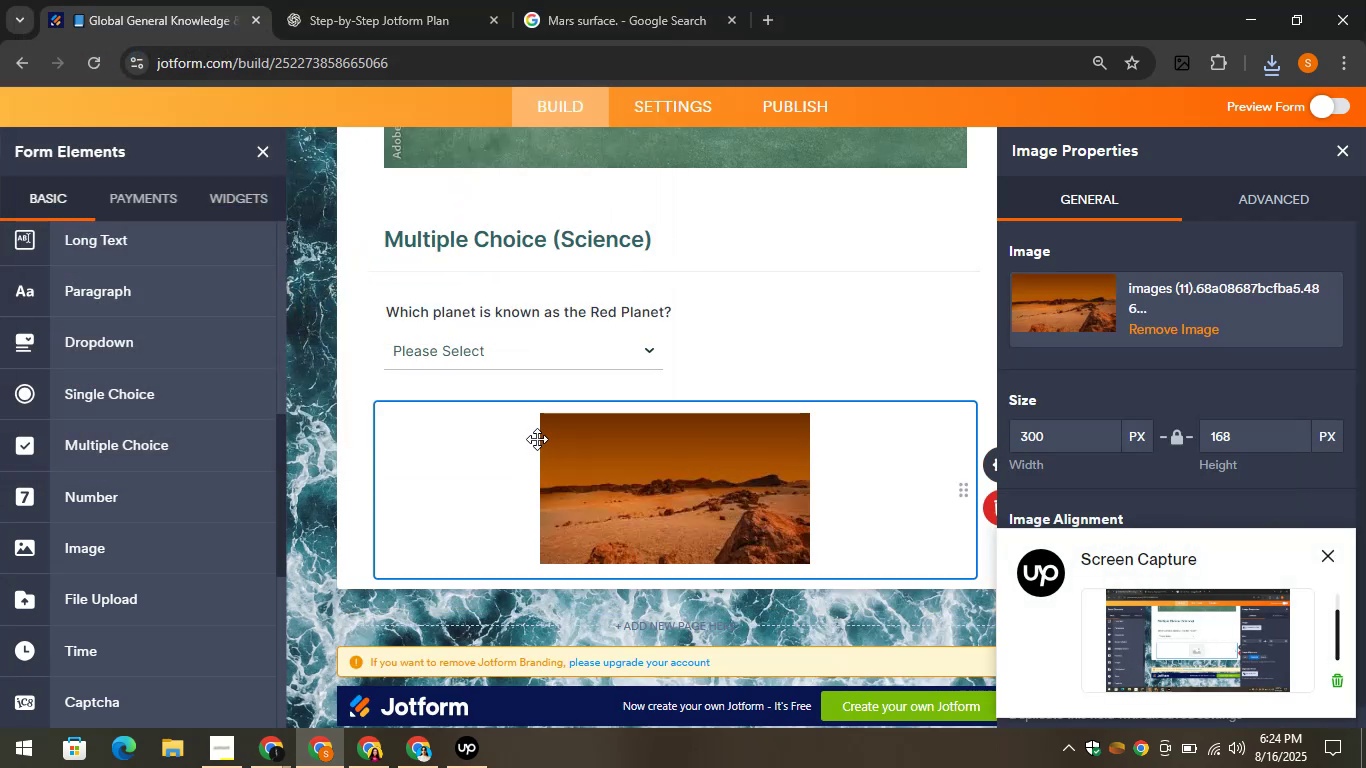 
left_click_drag(start_coordinate=[1062, 444], to_coordinate=[996, 434])
 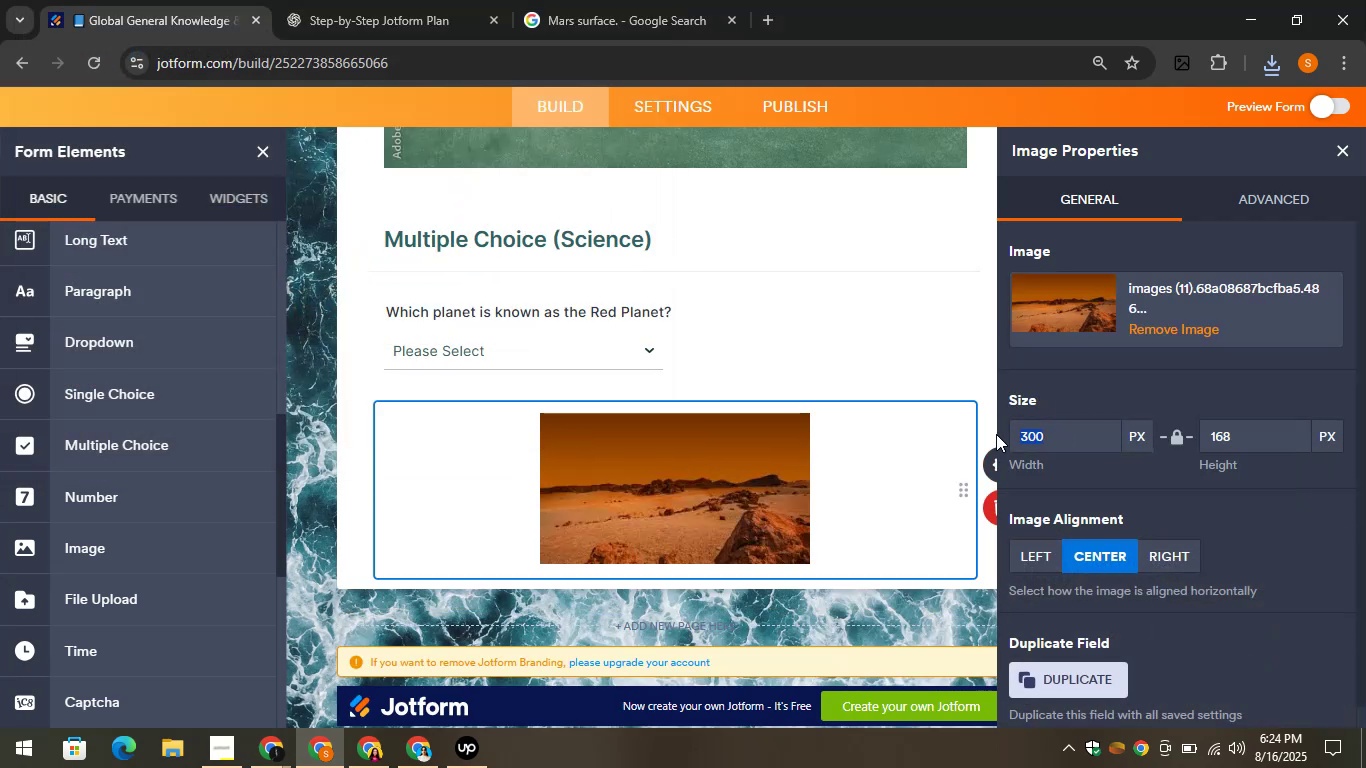 
type(500)
 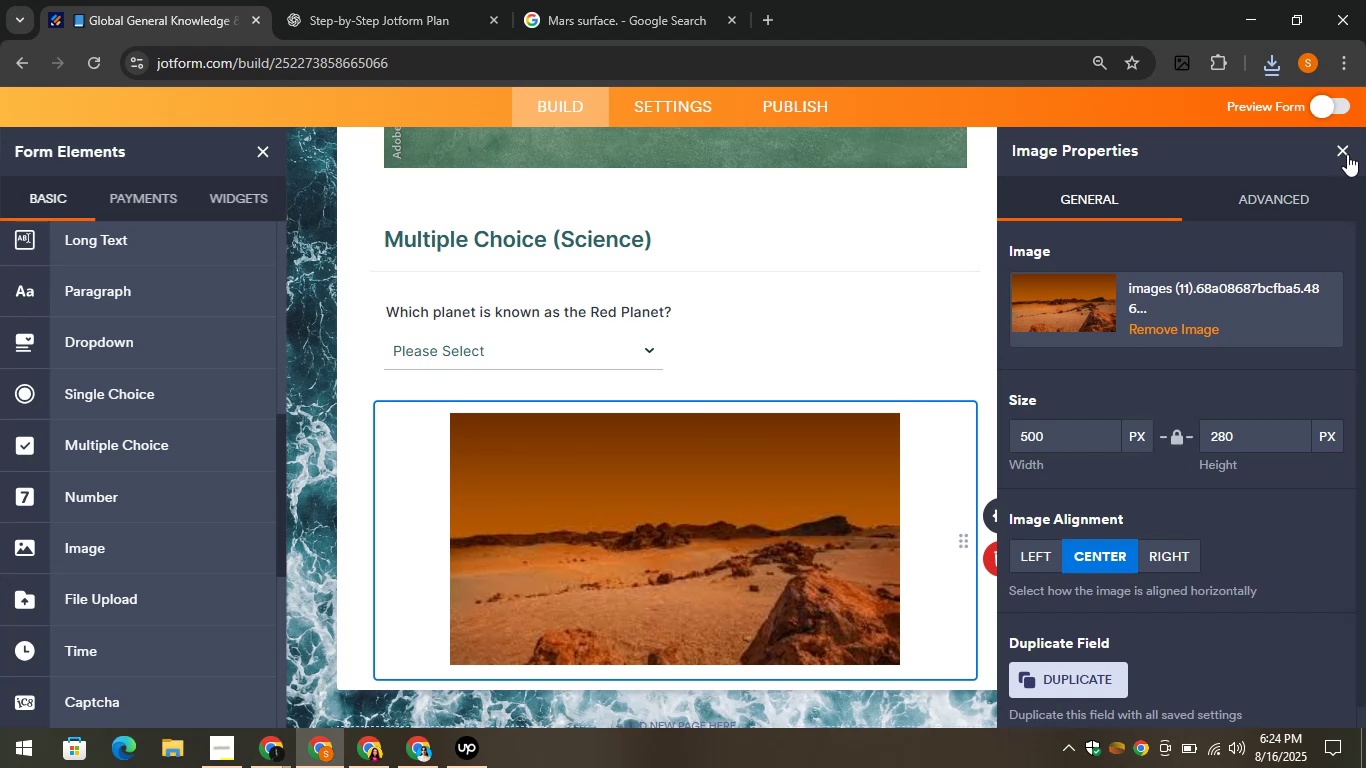 
left_click([1351, 141])
 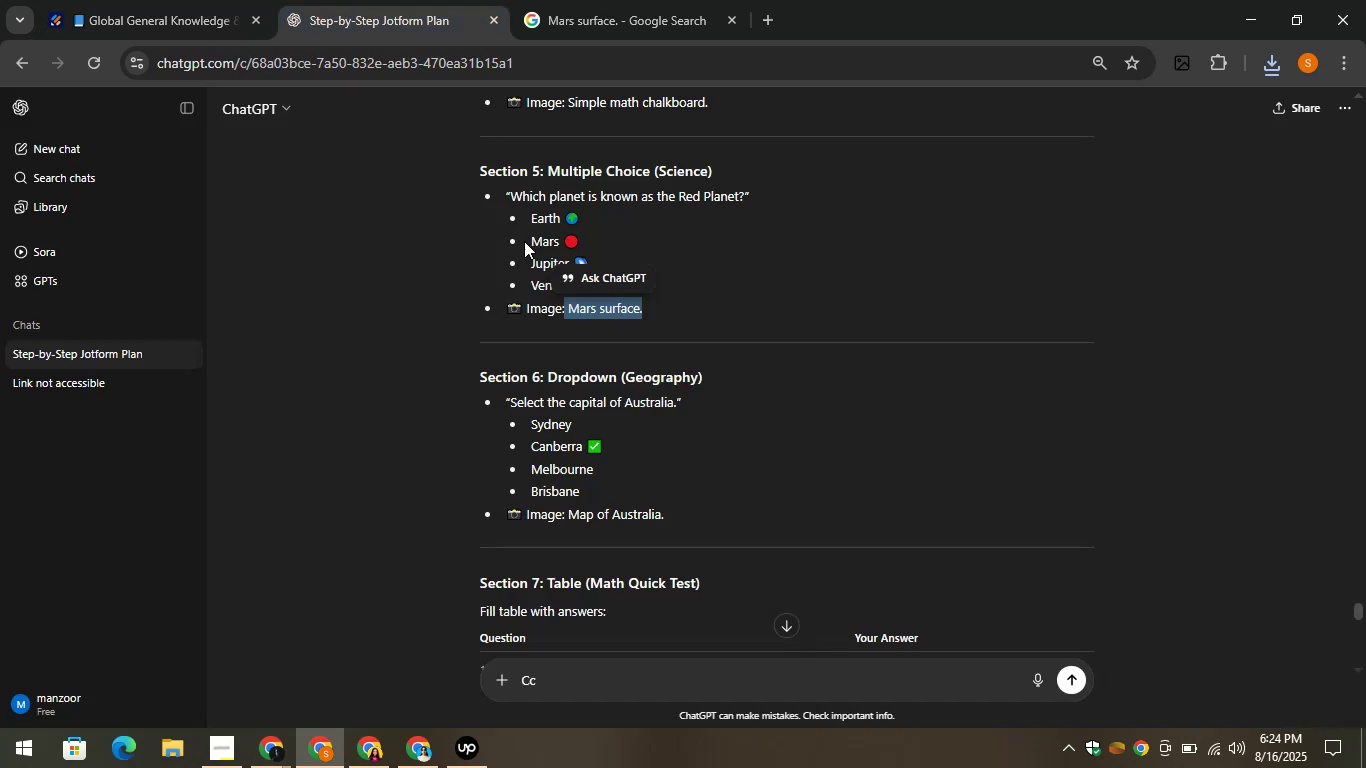 
scroll: coordinate [713, 367], scroll_direction: down, amount: 1.0
 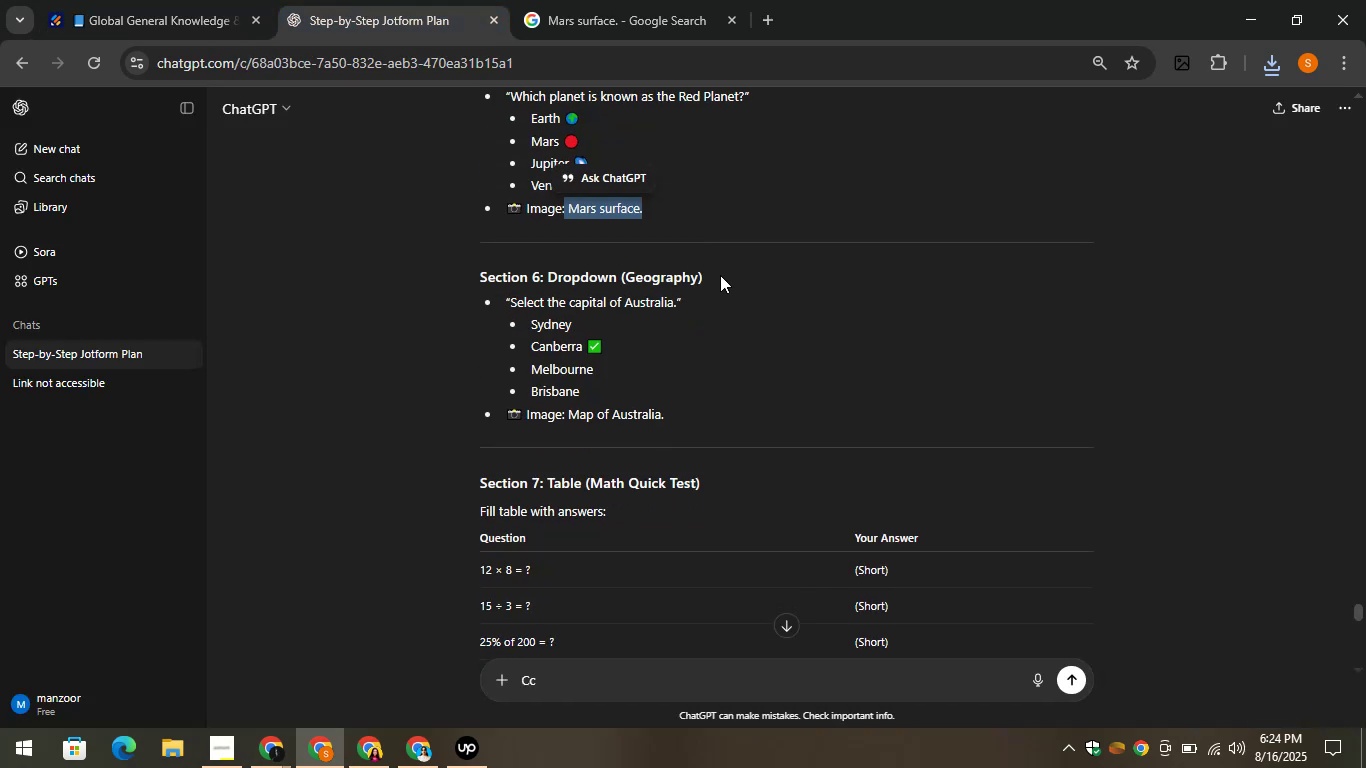 
left_click([718, 268])
 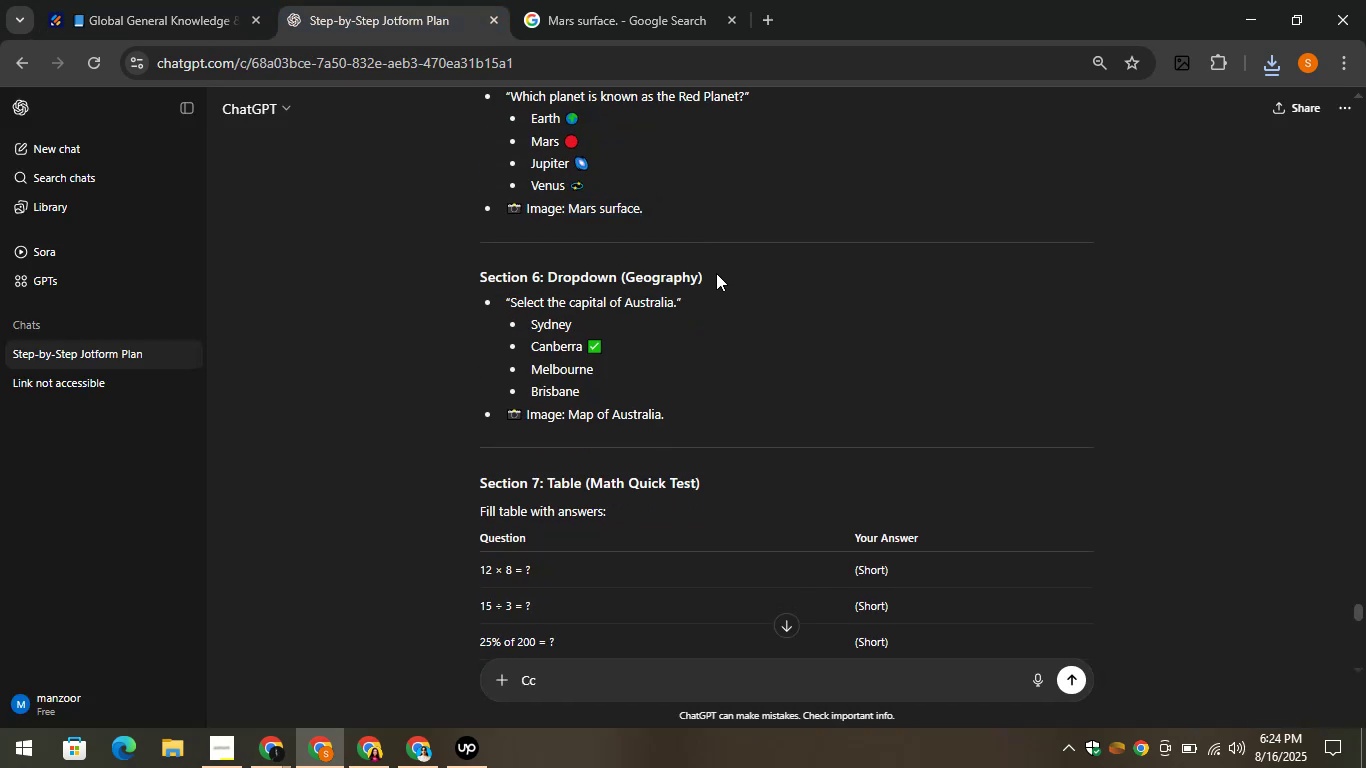 
left_click_drag(start_coordinate=[716, 273], to_coordinate=[549, 268])
 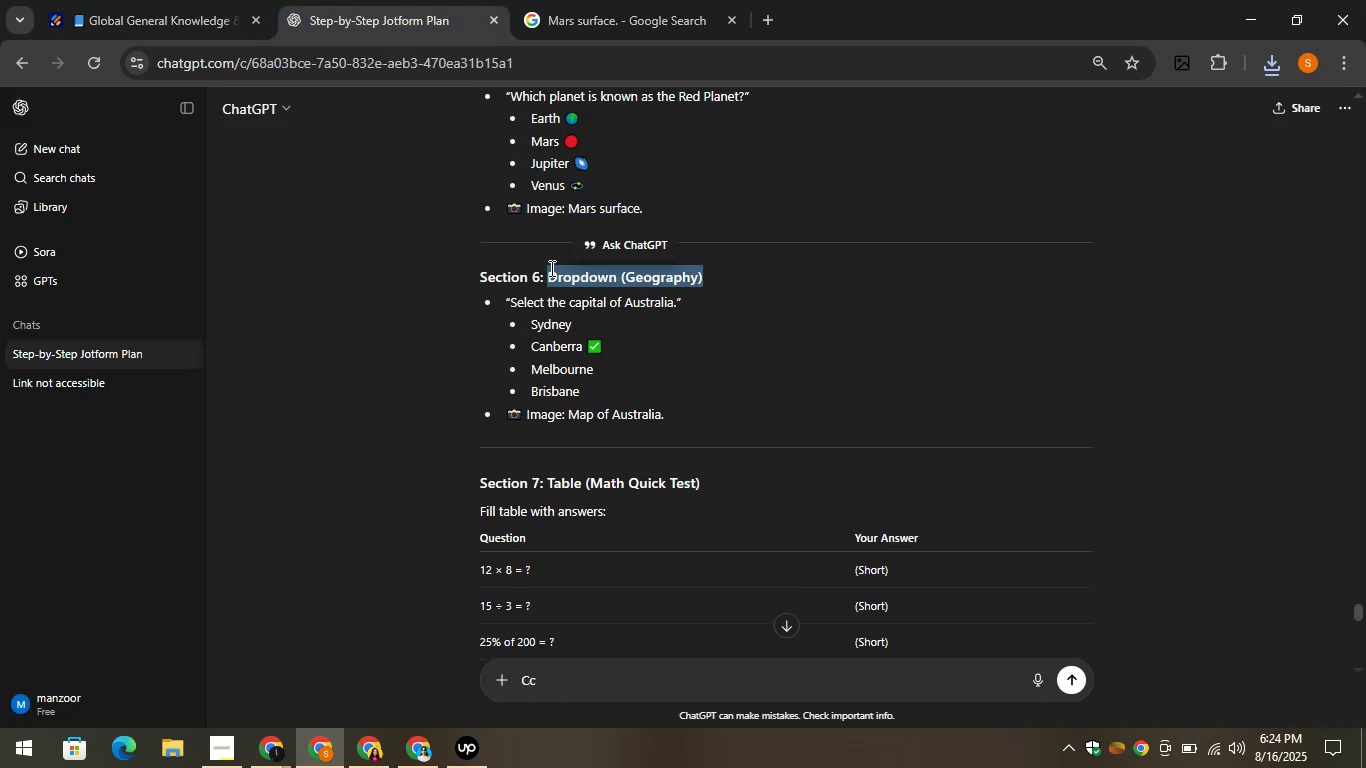 
right_click([550, 268])
 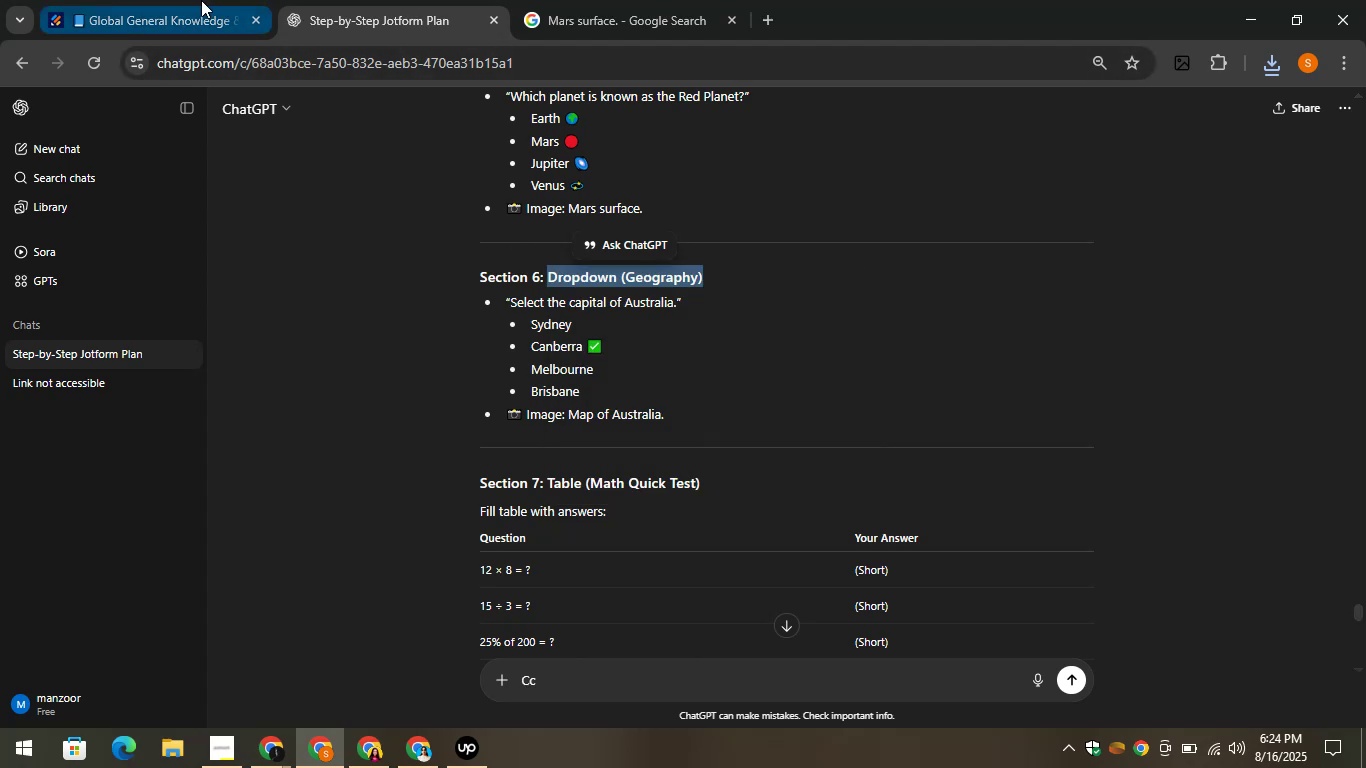 
scroll: coordinate [191, 362], scroll_direction: up, amount: 6.0
 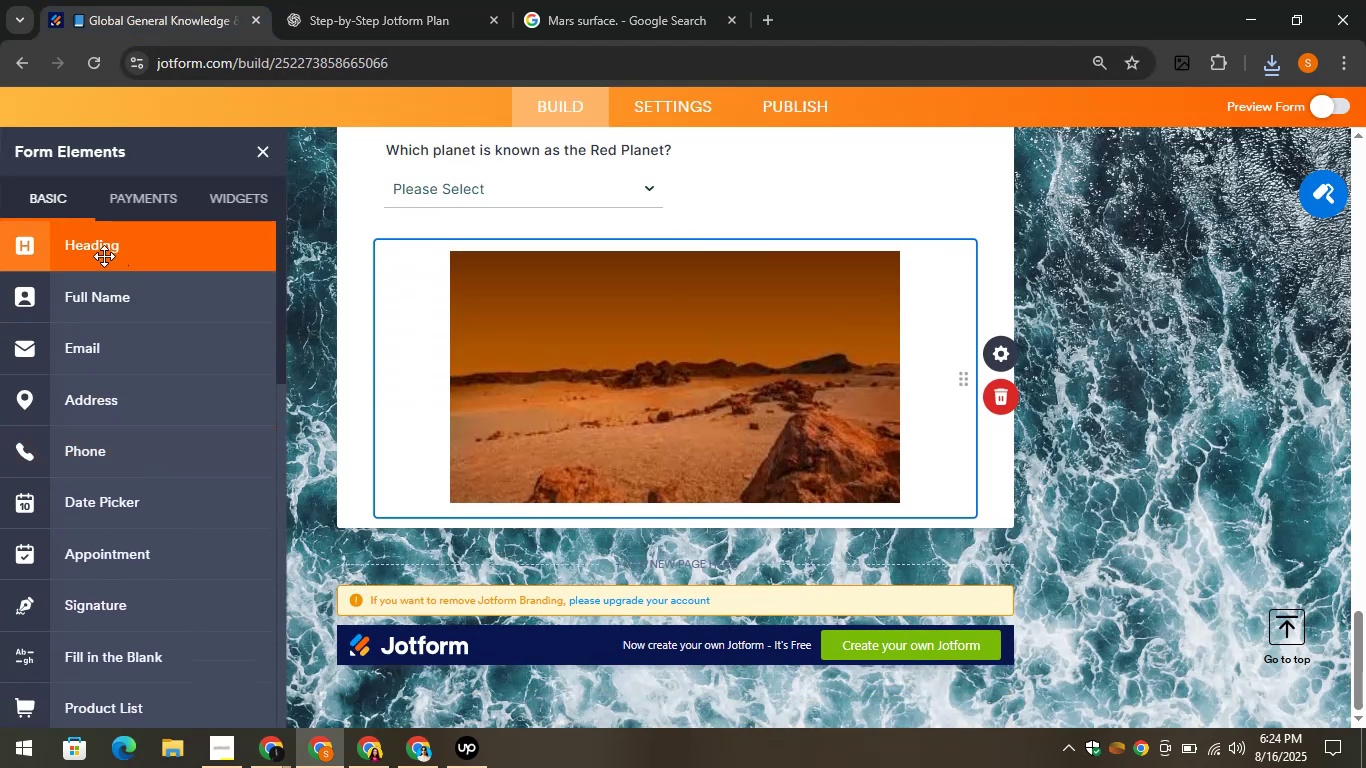 
left_click_drag(start_coordinate=[104, 256], to_coordinate=[478, 517])
 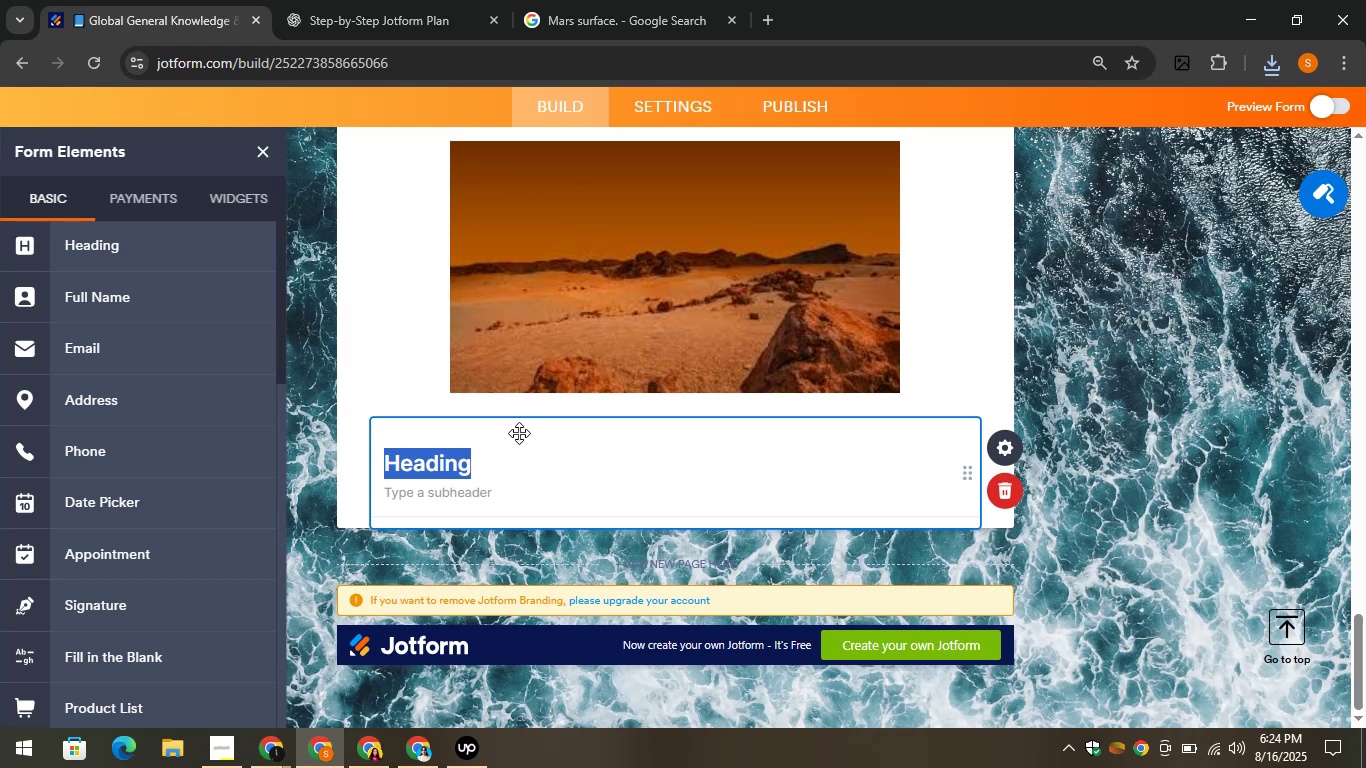 
wait(8.04)
 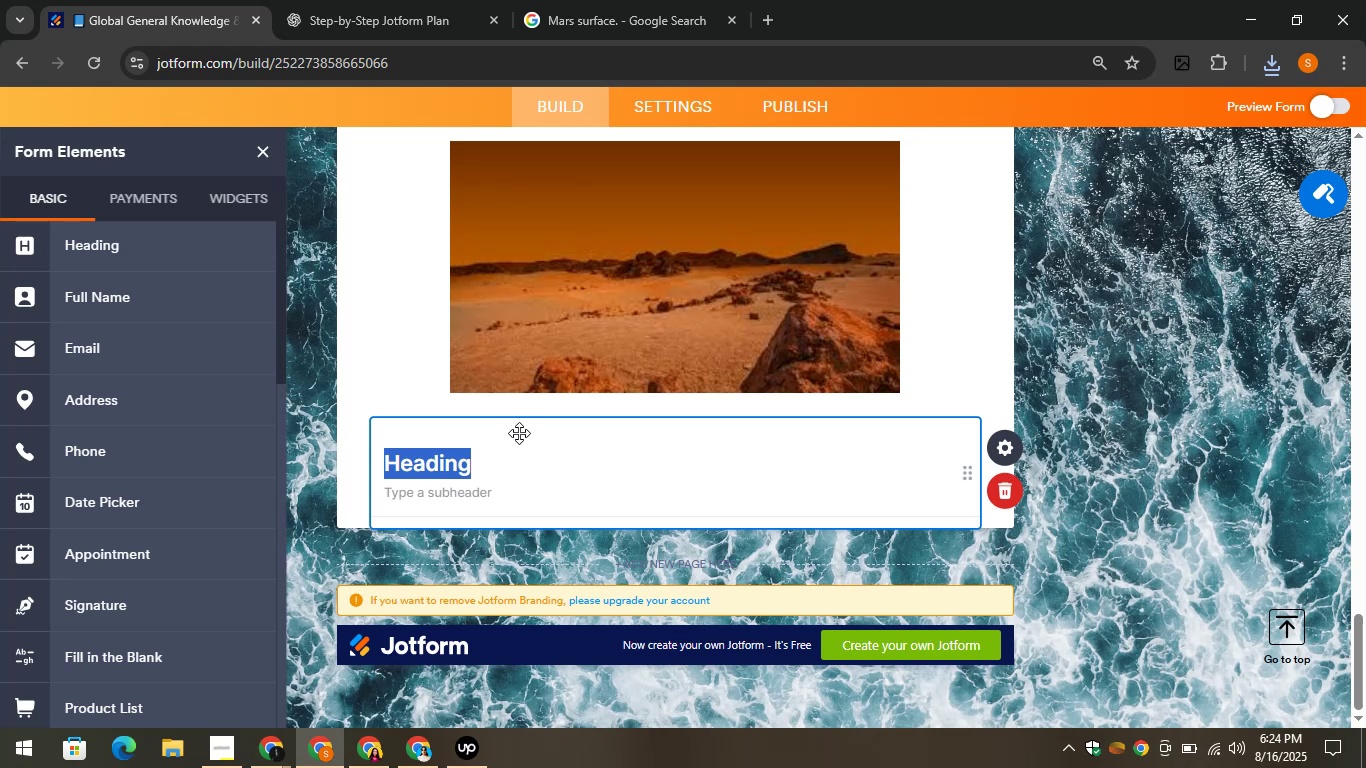 
right_click([450, 474])
 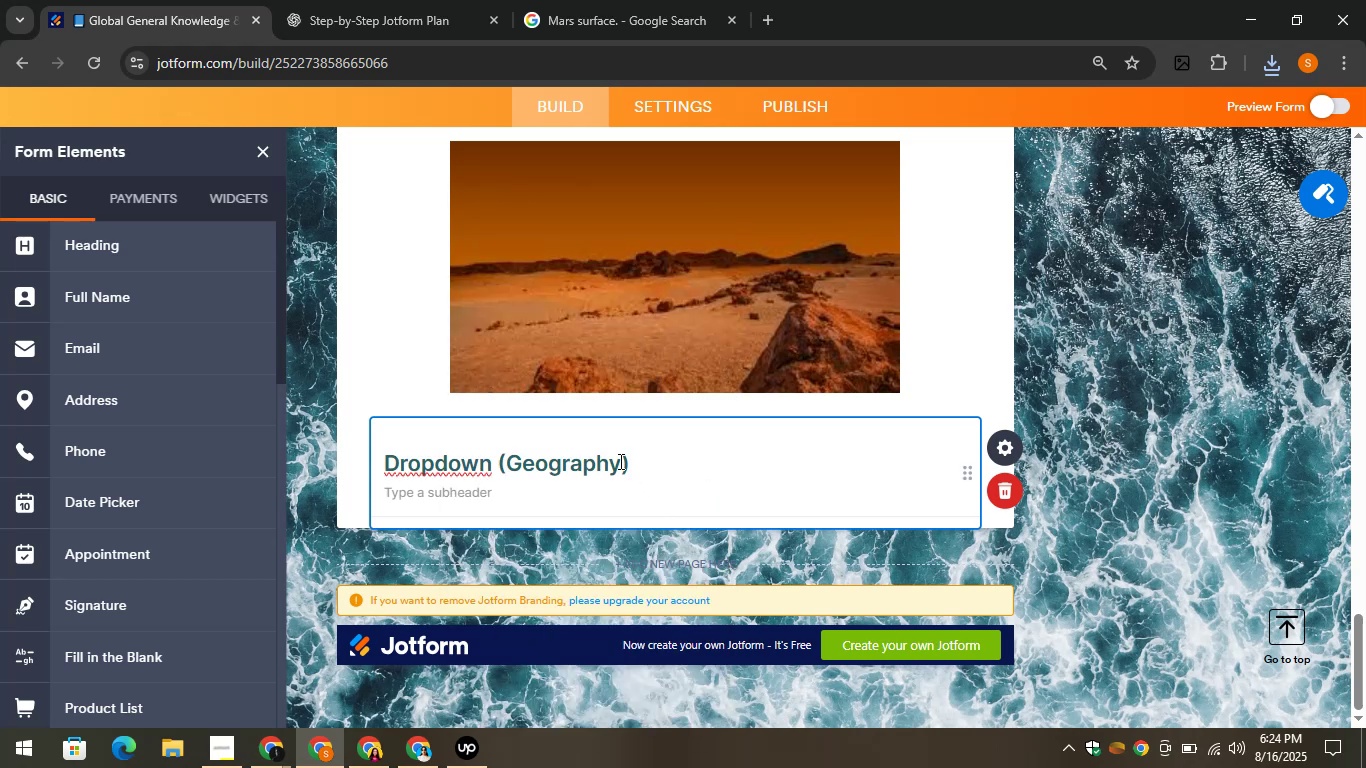 
left_click([341, 0])
 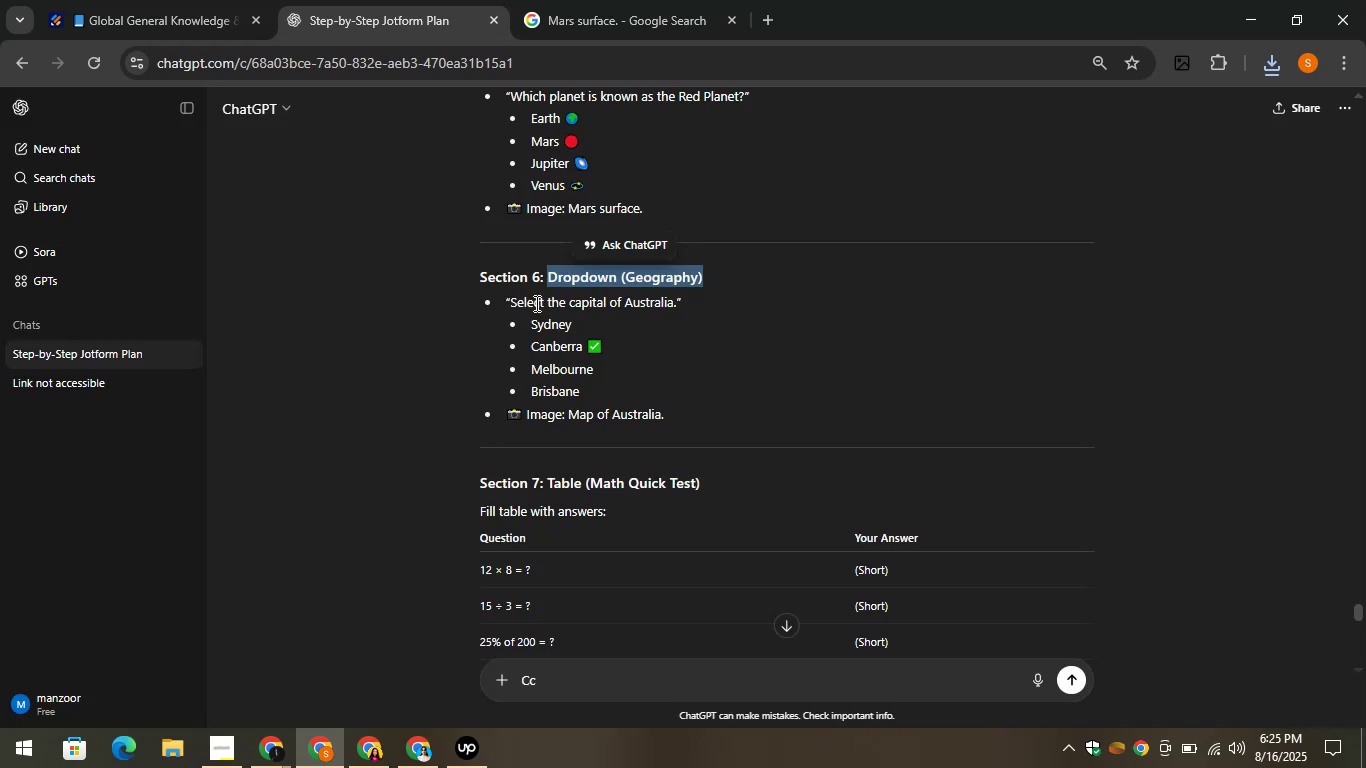 
left_click([673, 319])
 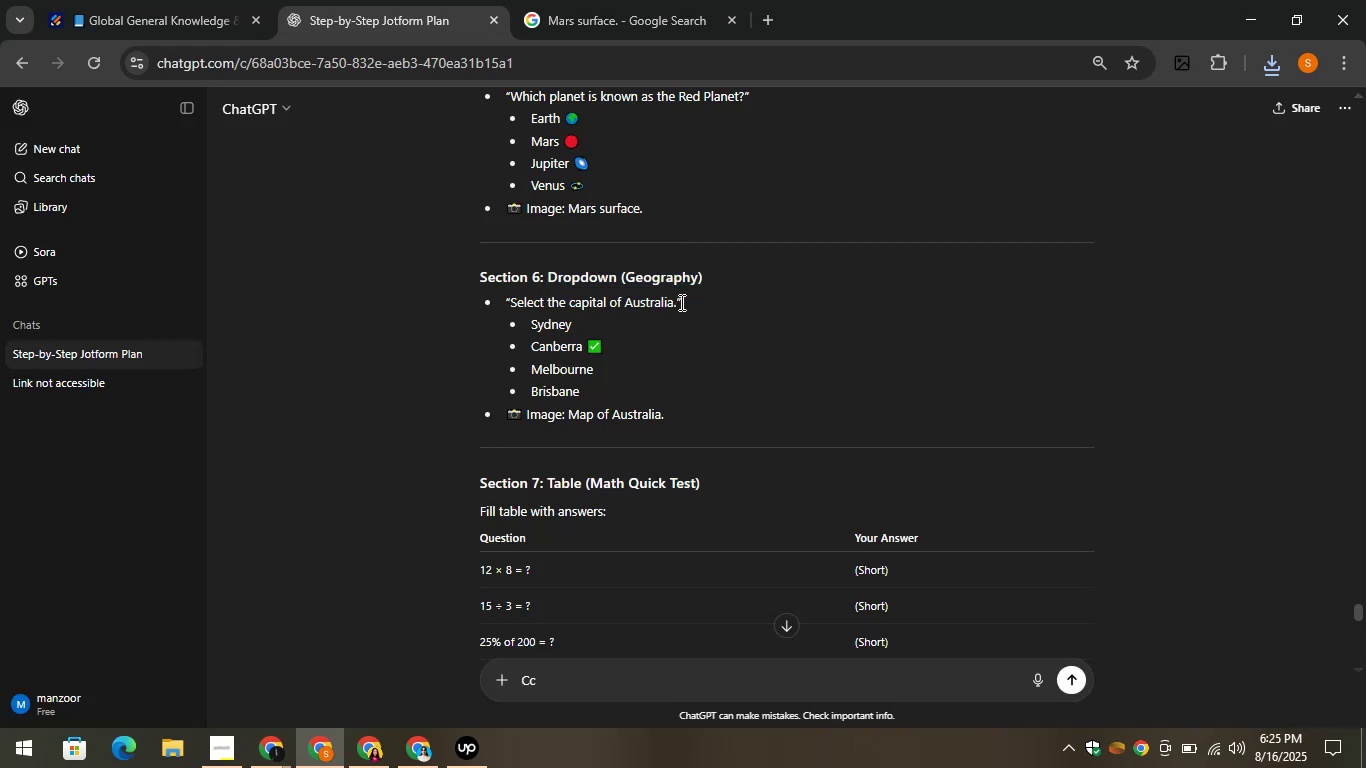 
left_click_drag(start_coordinate=[677, 303], to_coordinate=[513, 298])
 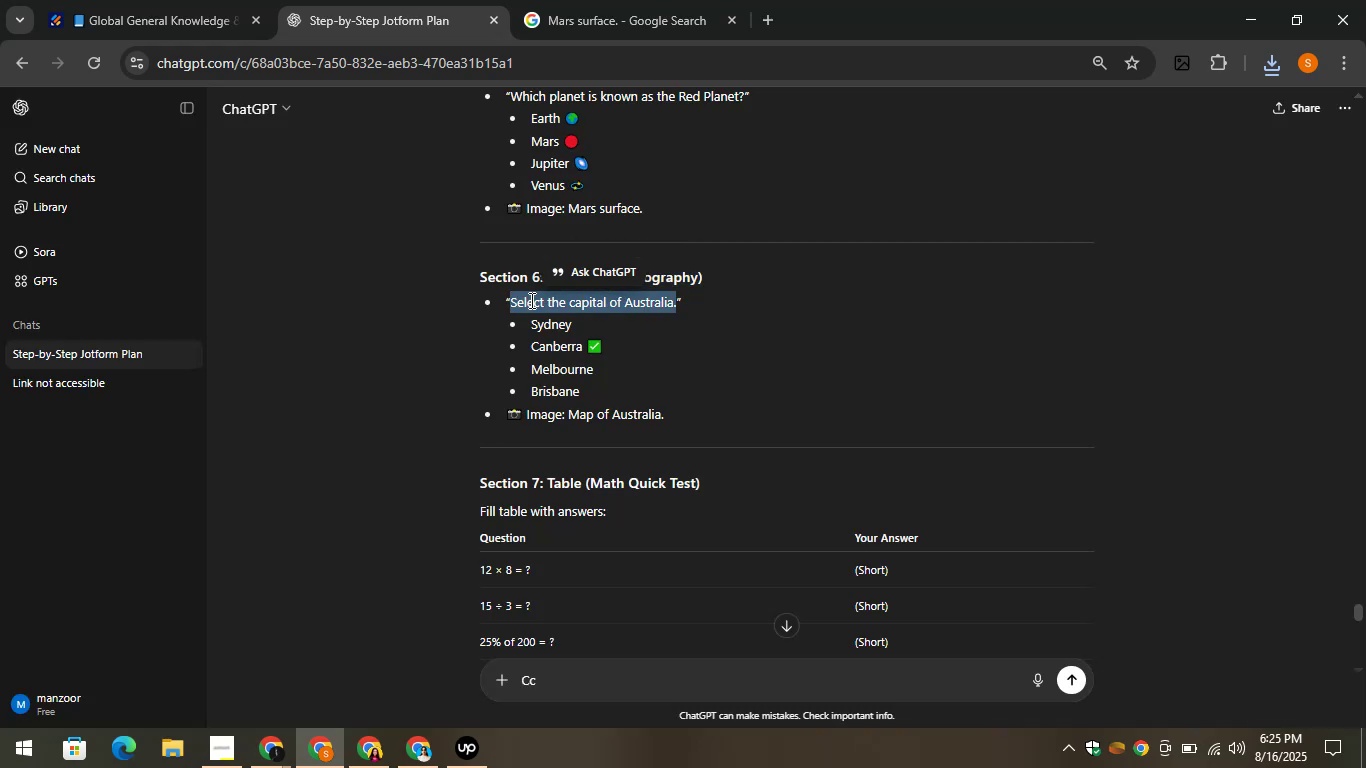 
right_click([530, 300])
 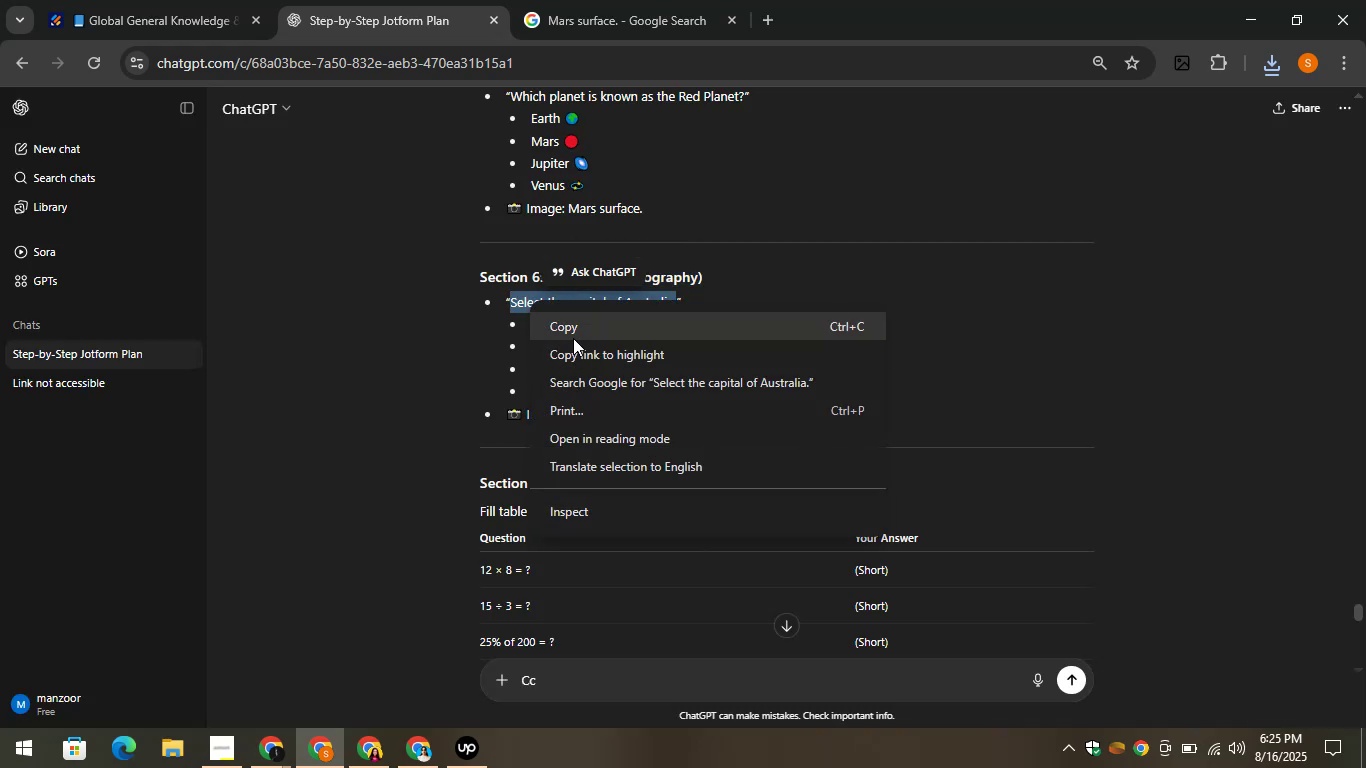 
left_click([574, 335])
 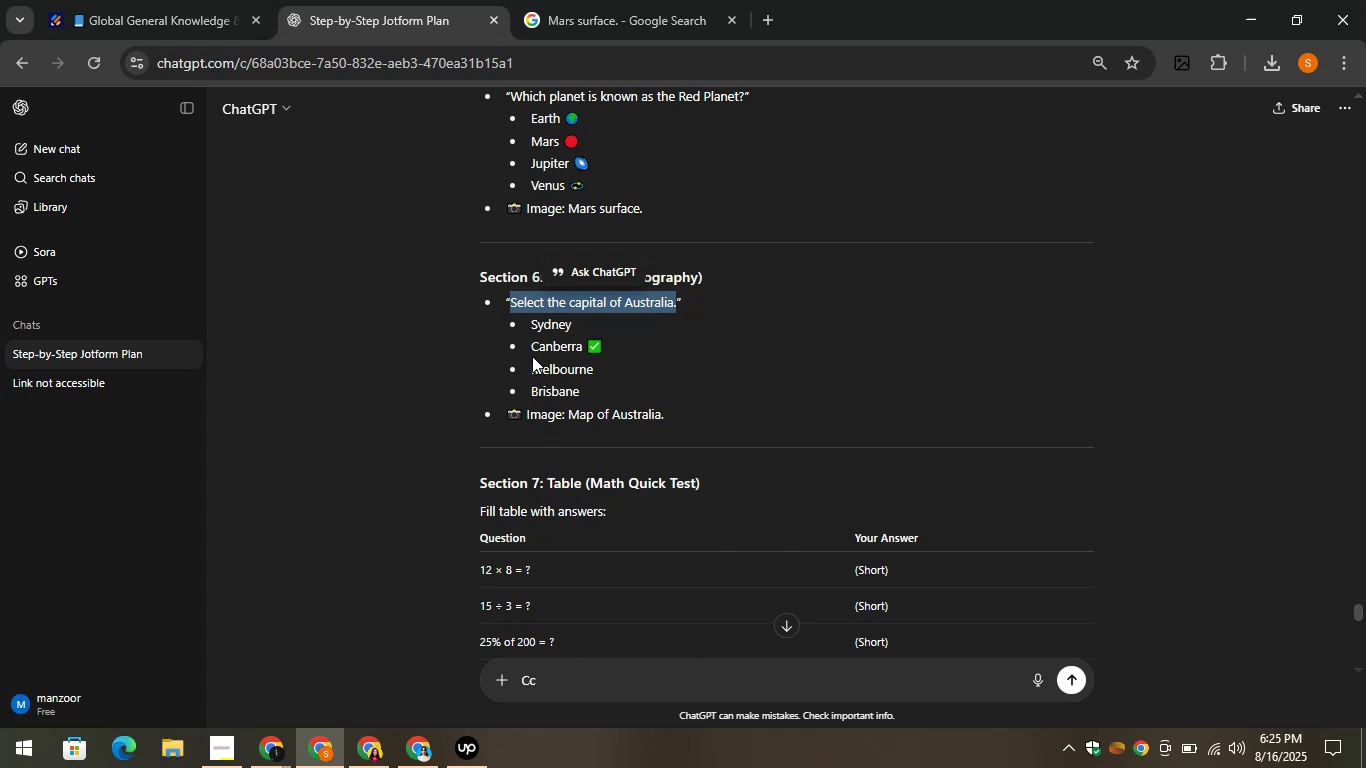 
left_click([120, 0])
 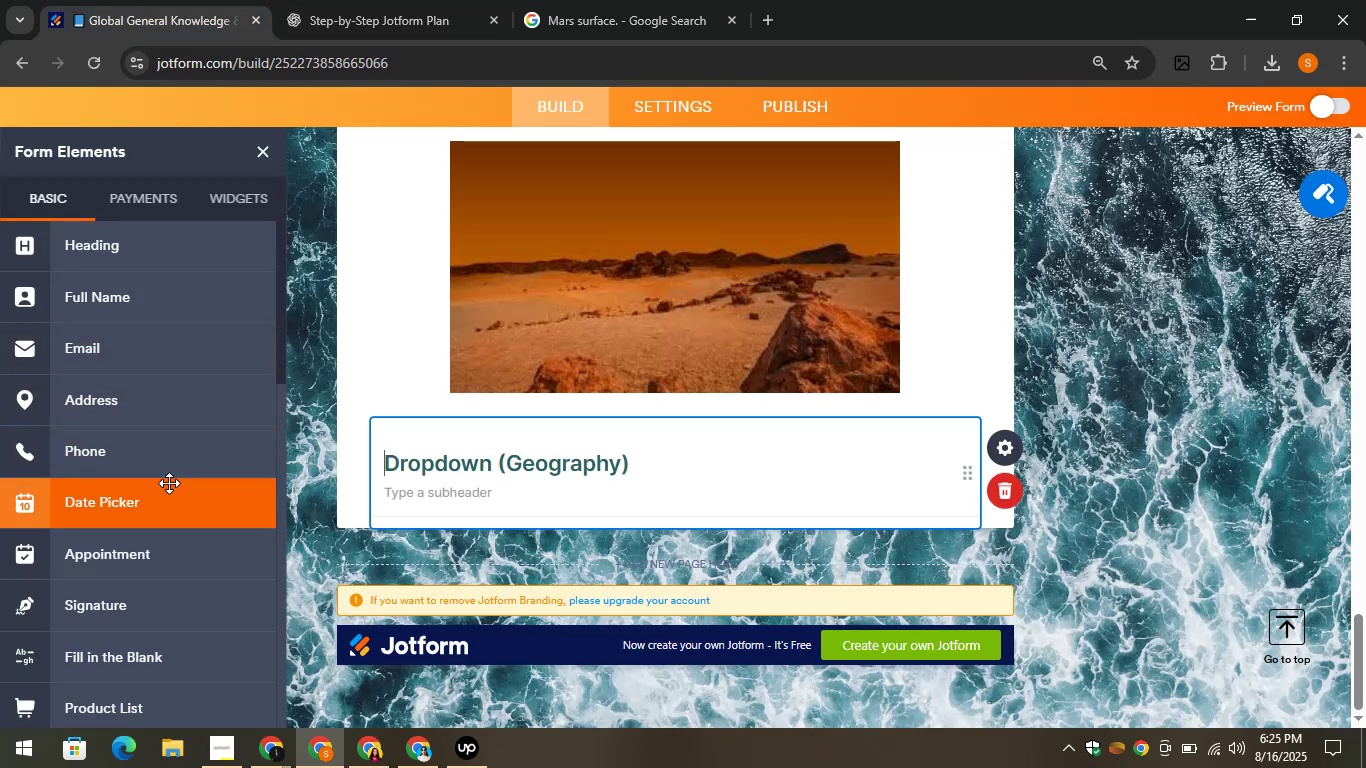 
scroll: coordinate [169, 483], scroll_direction: down, amount: 1.0
 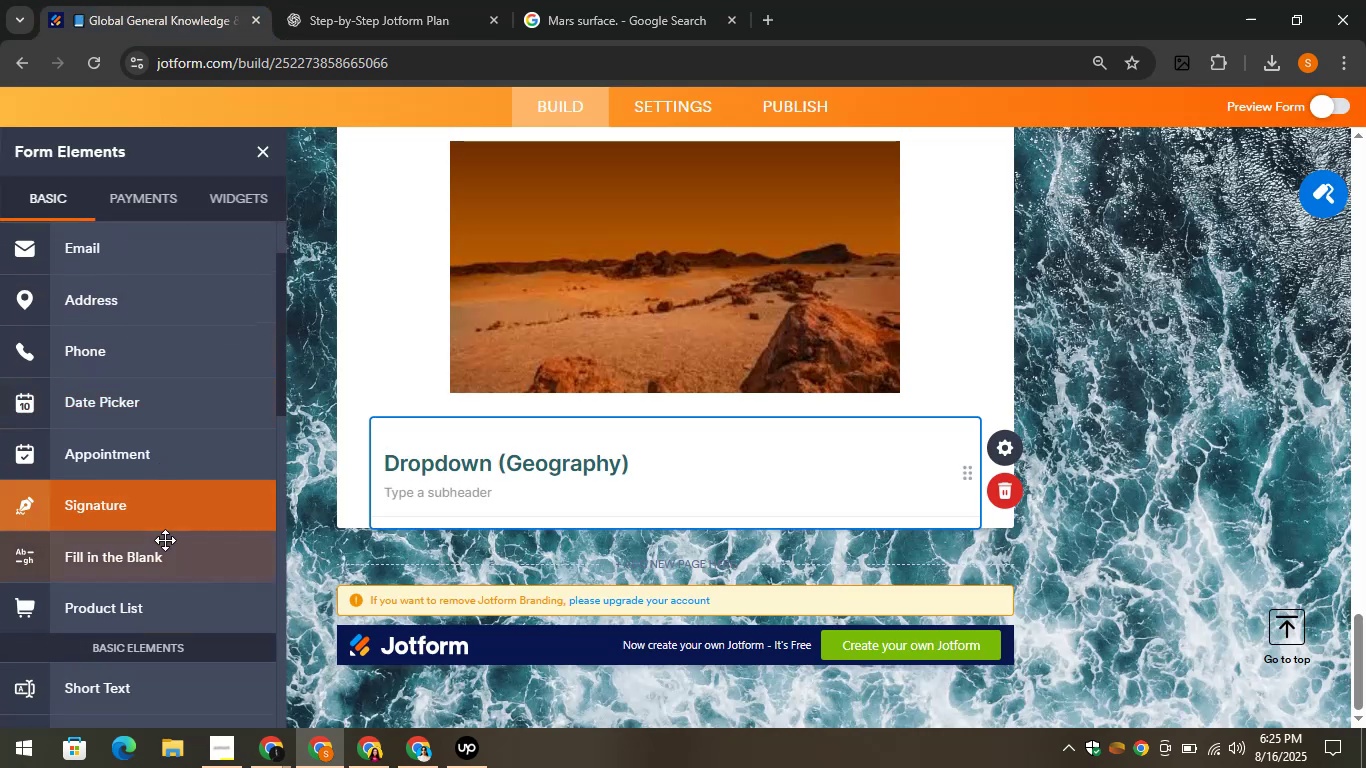 
scroll: coordinate [165, 541], scroll_direction: up, amount: 3.0
 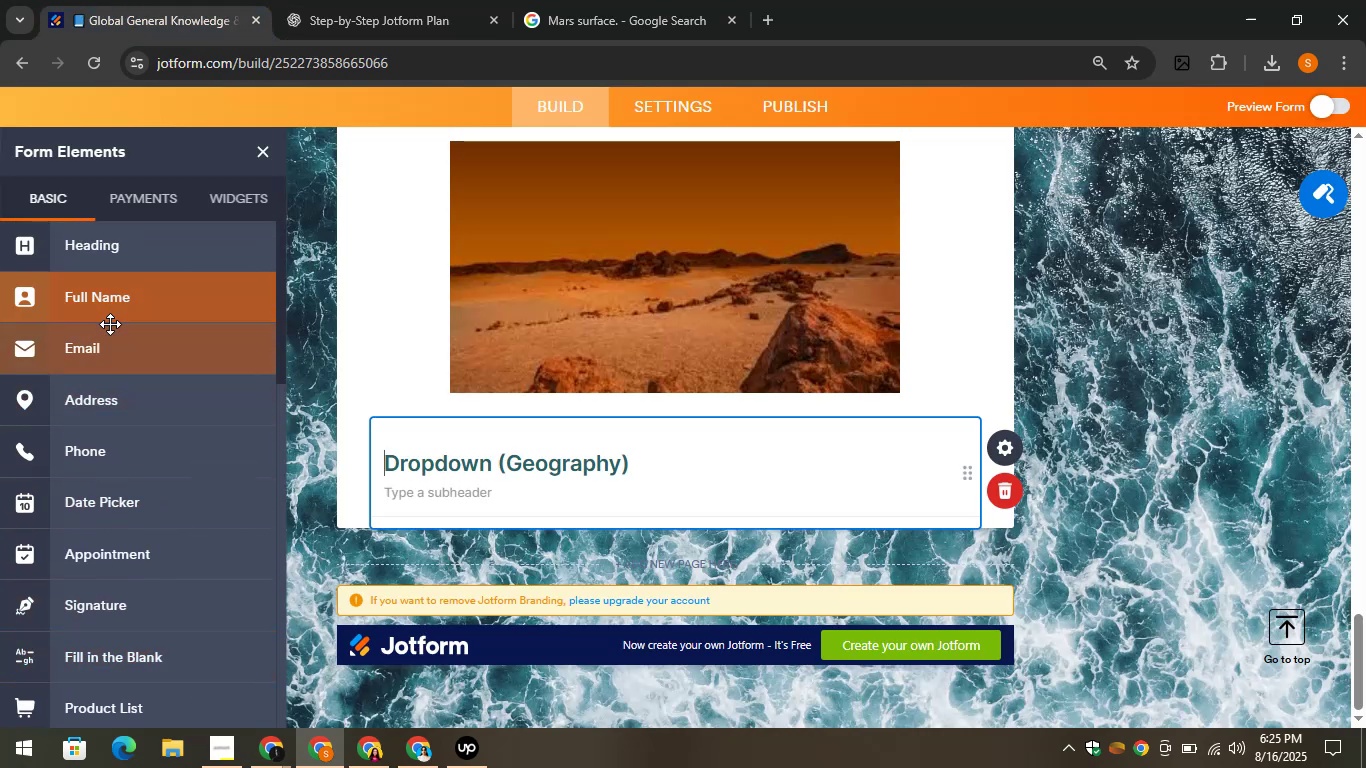 
scroll: coordinate [122, 382], scroll_direction: down, amount: 5.0
 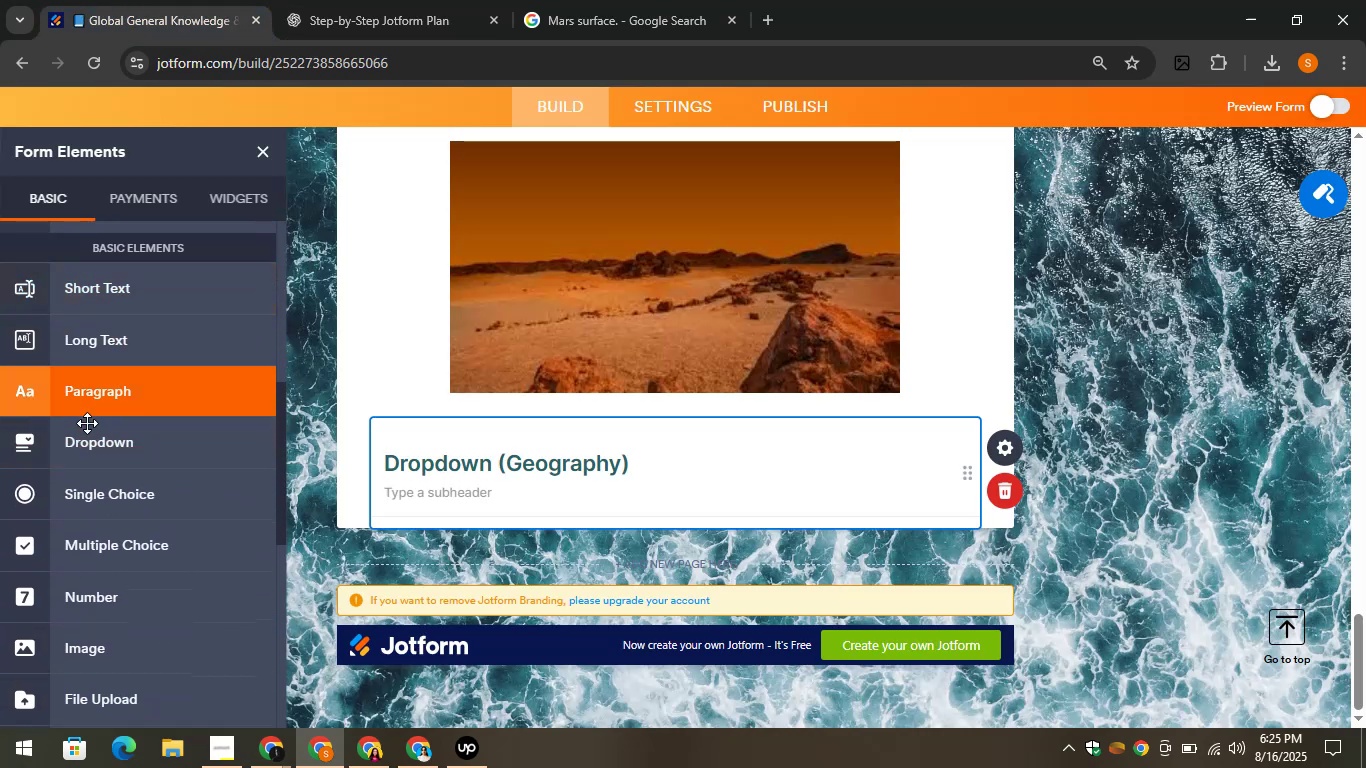 
left_click_drag(start_coordinate=[58, 437], to_coordinate=[404, 485])
 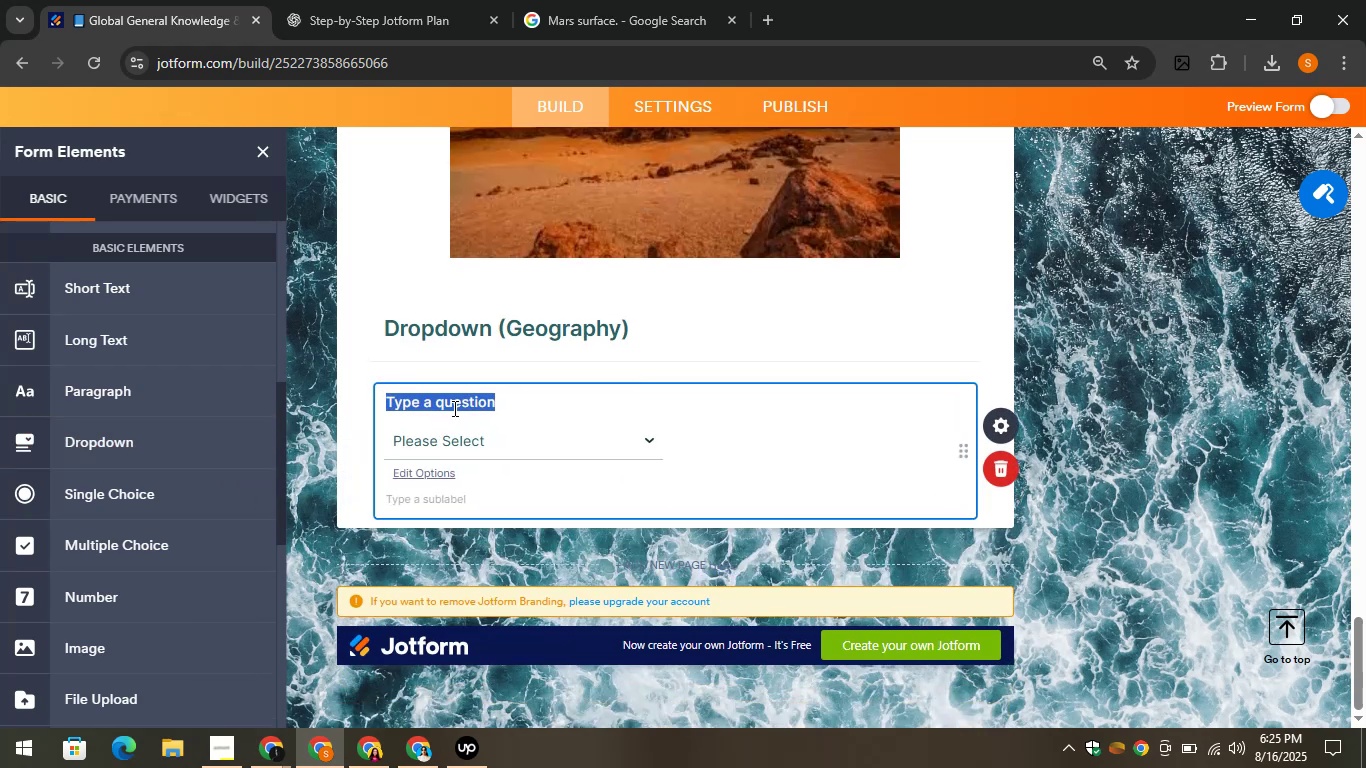 
right_click([448, 401])
 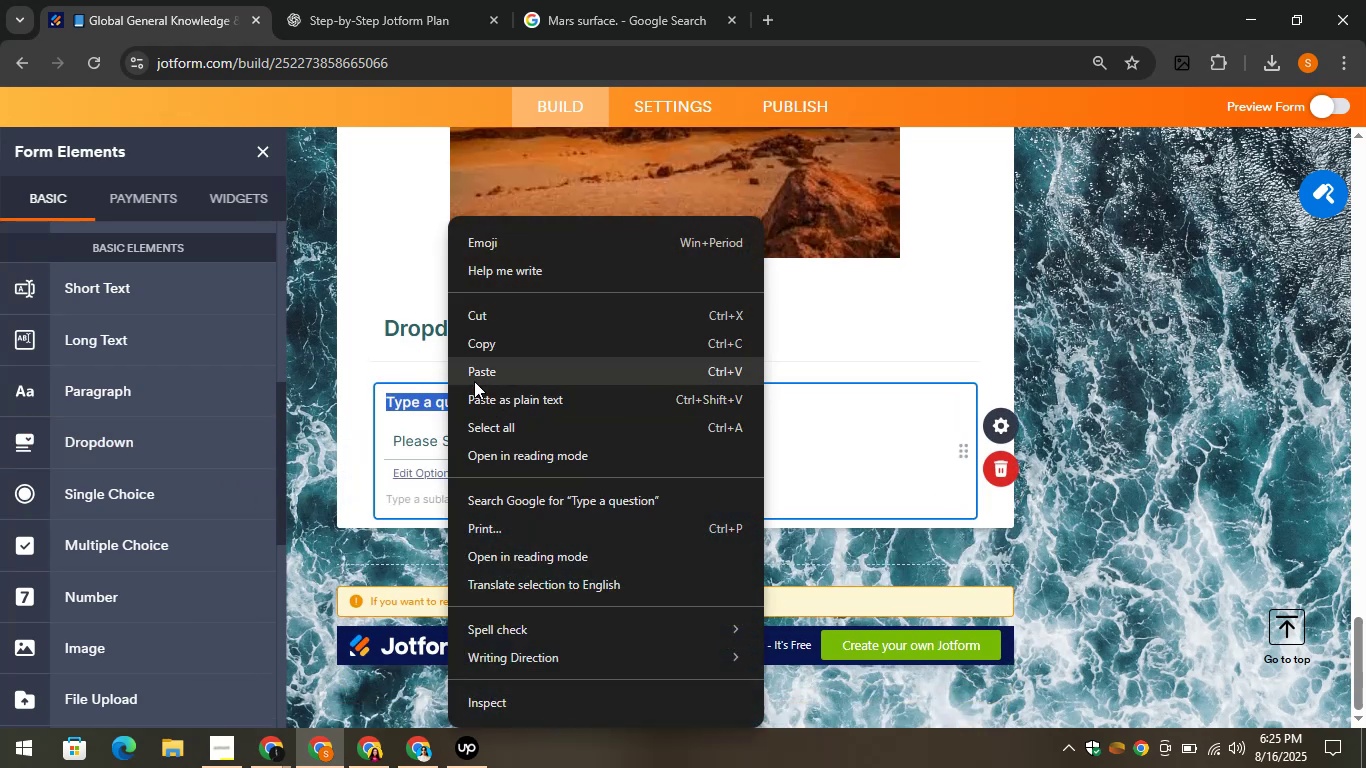 
left_click([473, 373])
 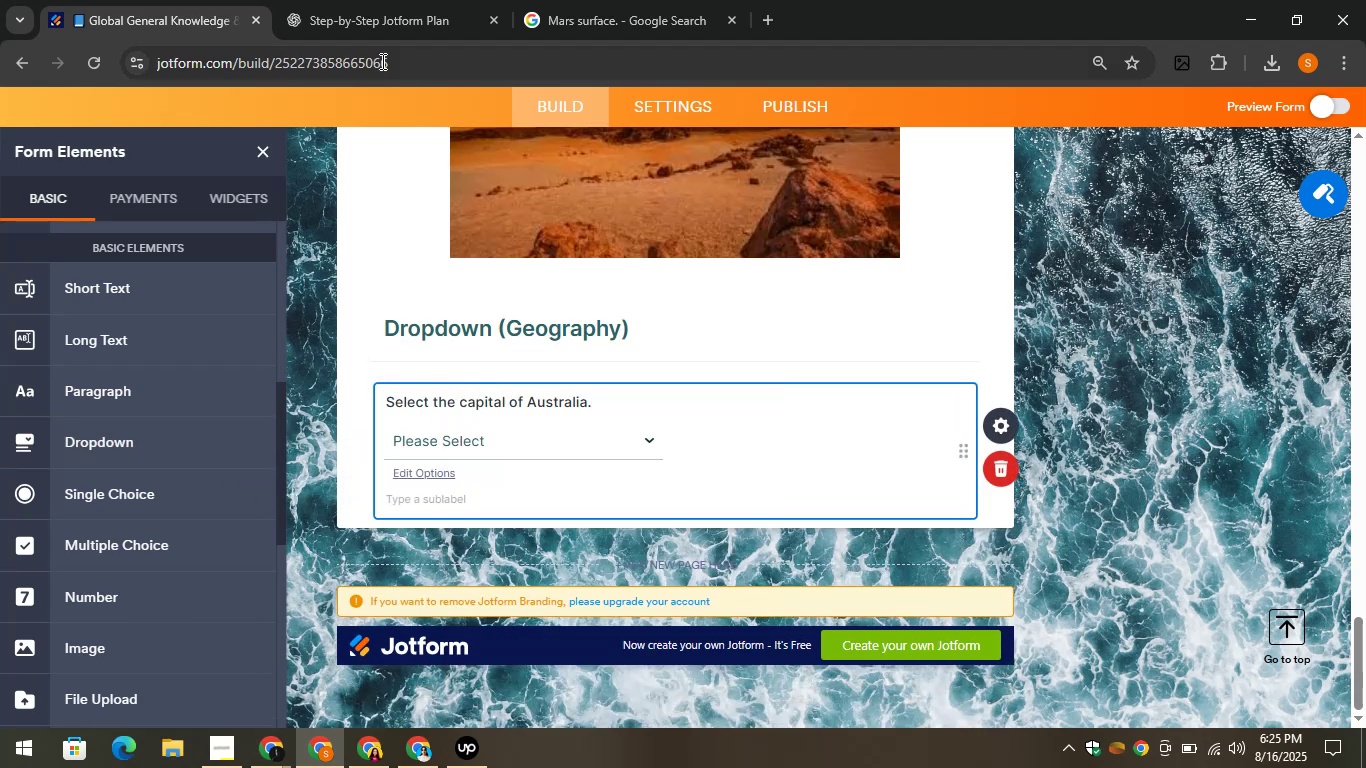 
left_click([378, 15])
 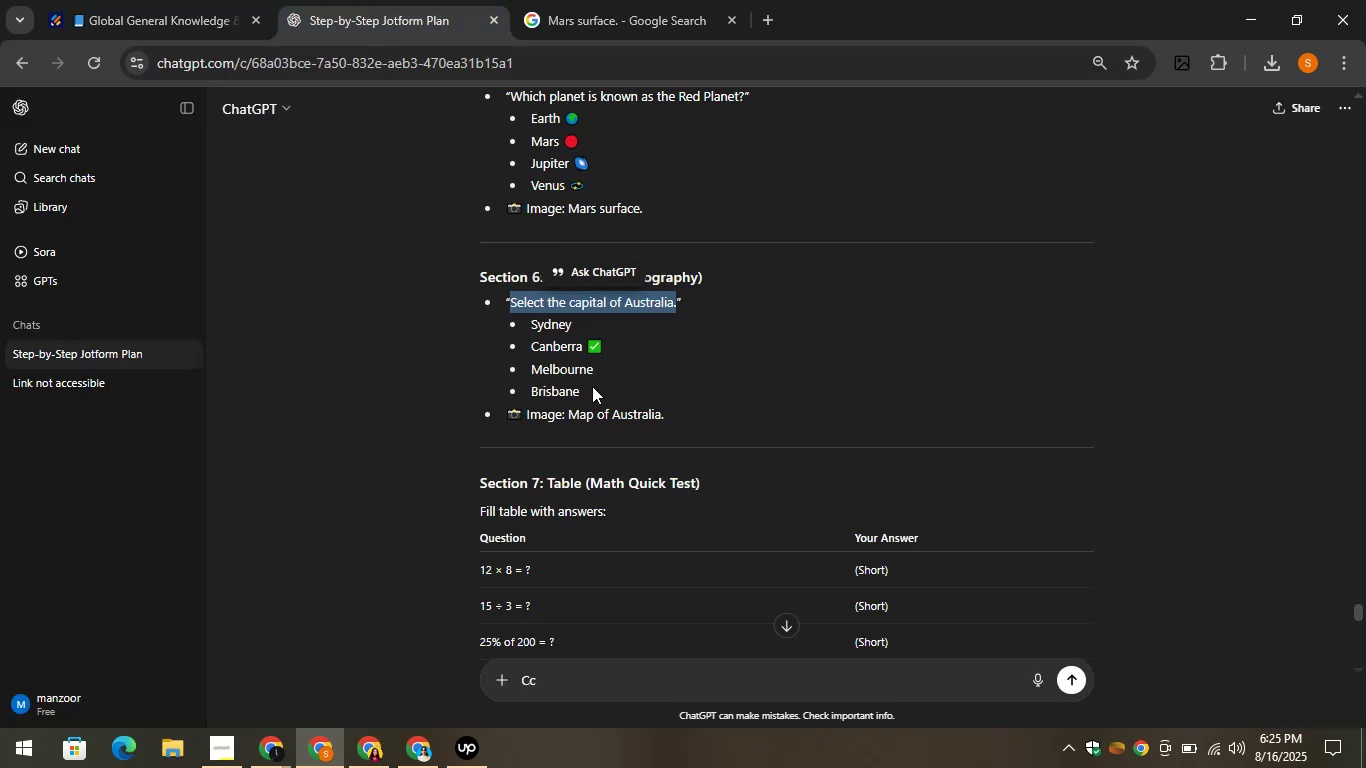 
left_click_drag(start_coordinate=[585, 391], to_coordinate=[525, 320])
 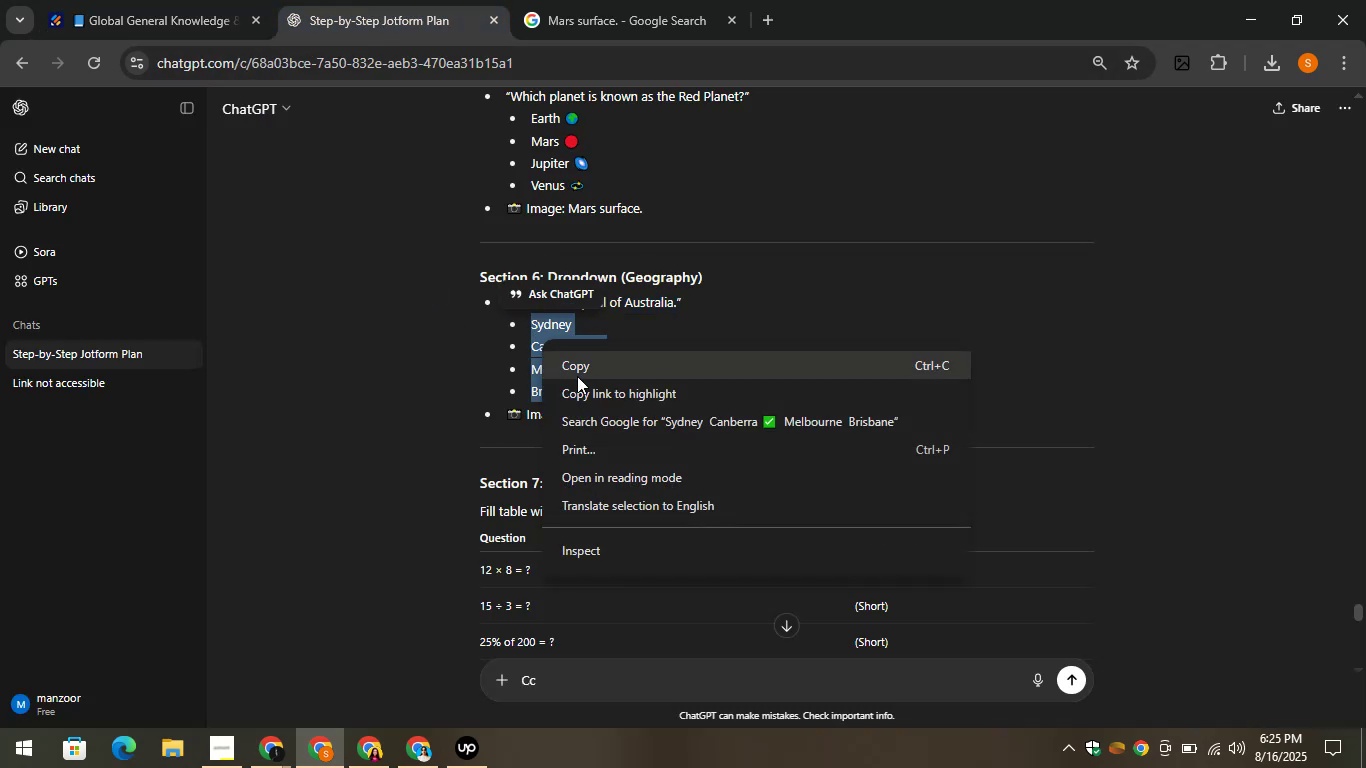 
left_click([573, 365])
 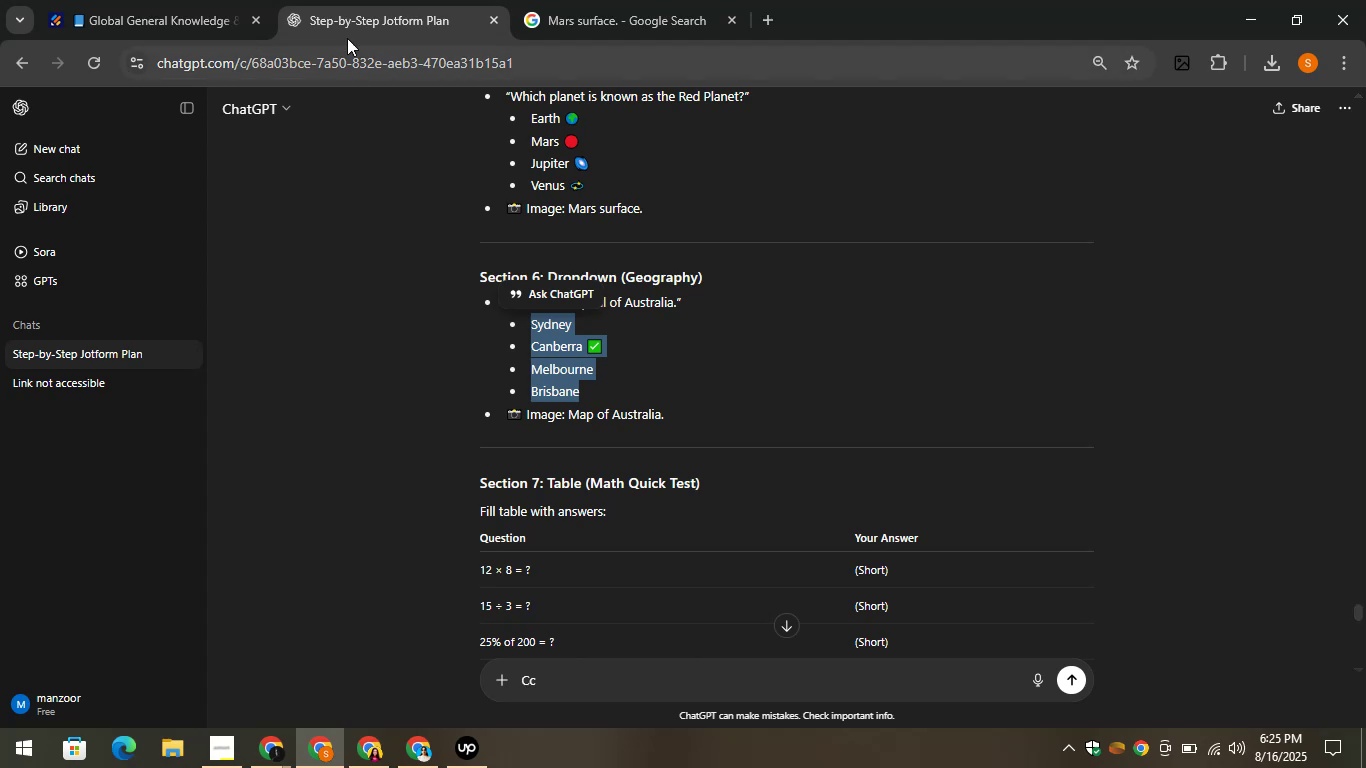 
left_click([385, 1])
 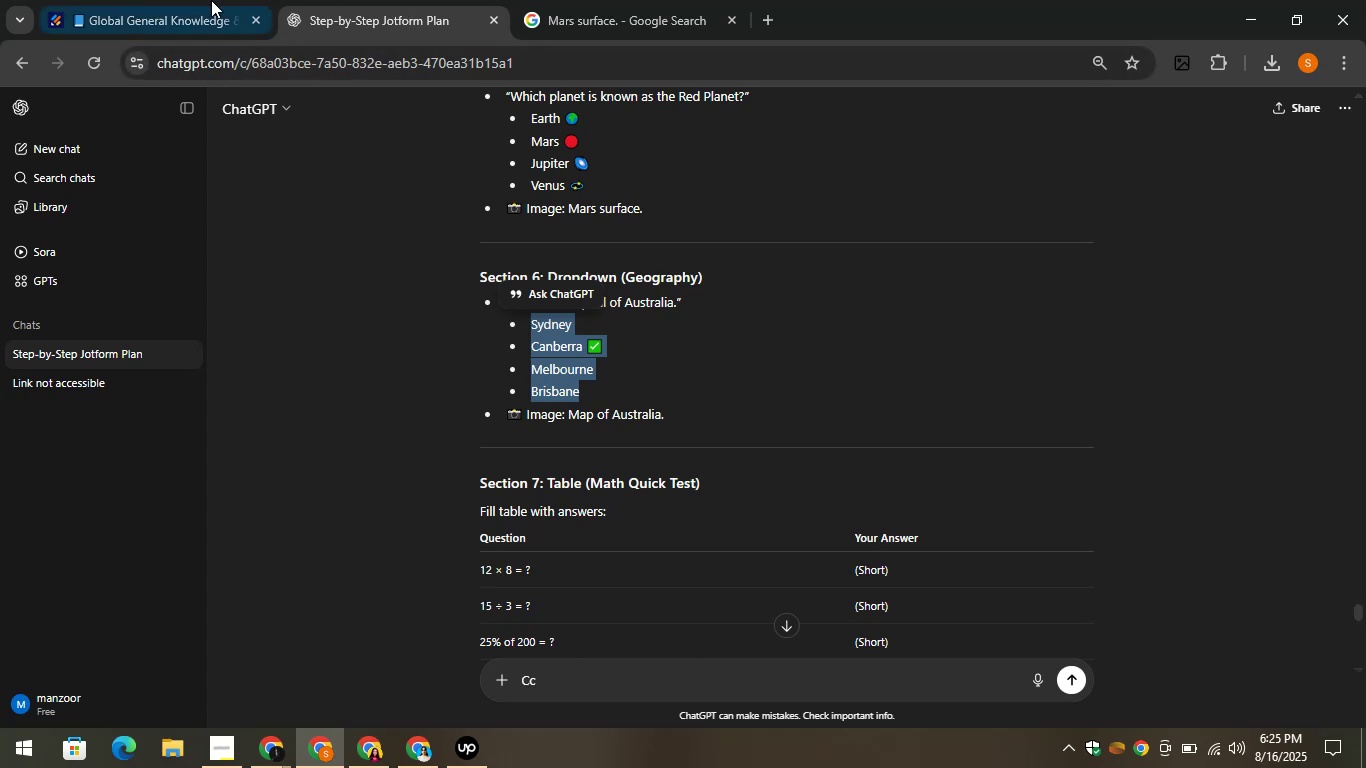 
left_click([203, 0])
 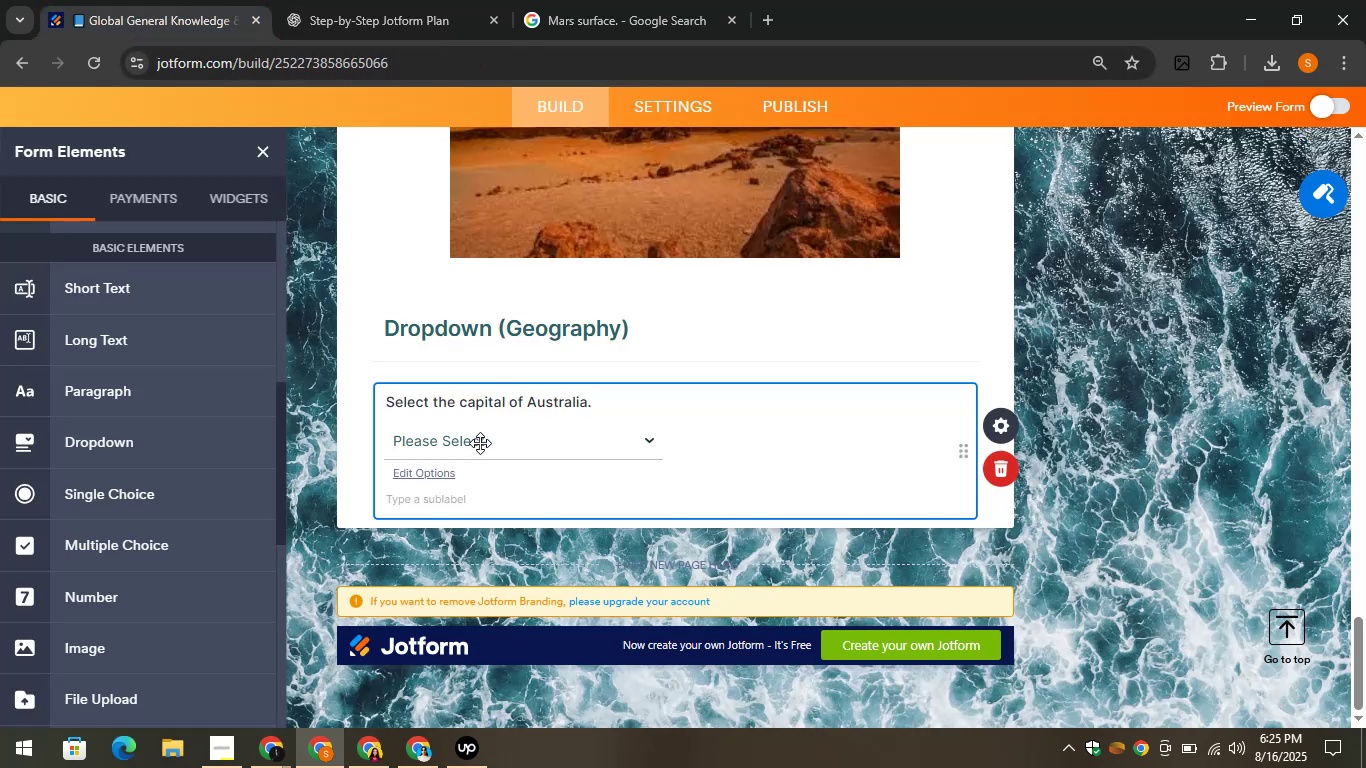 
left_click([451, 467])
 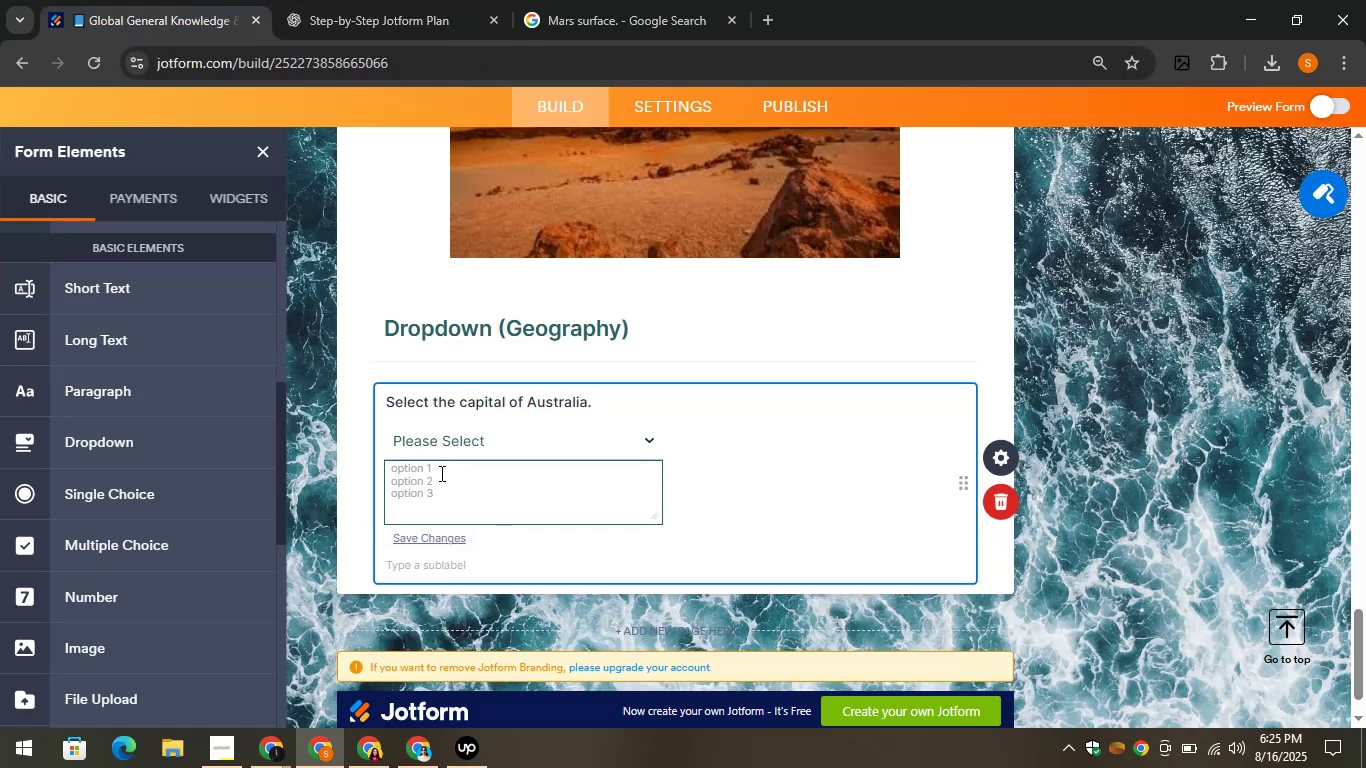 
right_click([437, 473])
 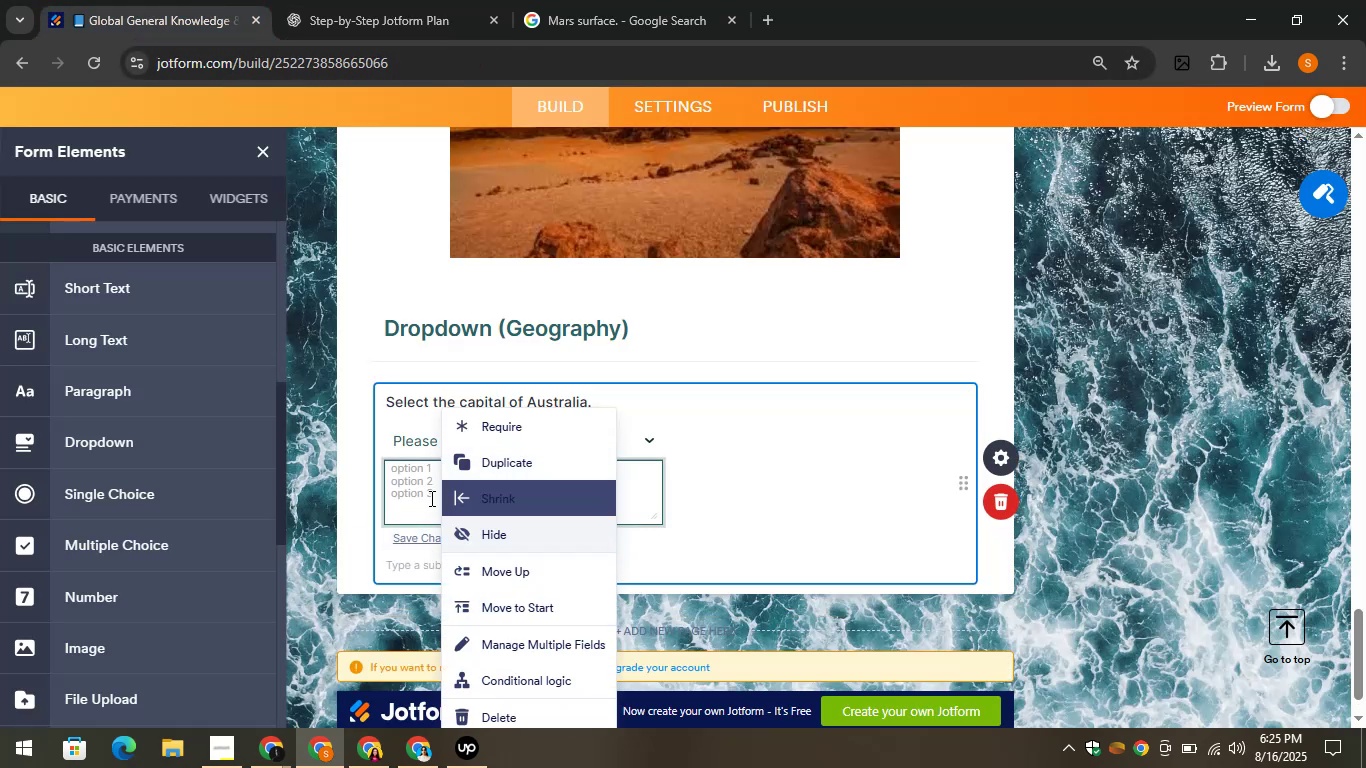 
left_click([414, 489])
 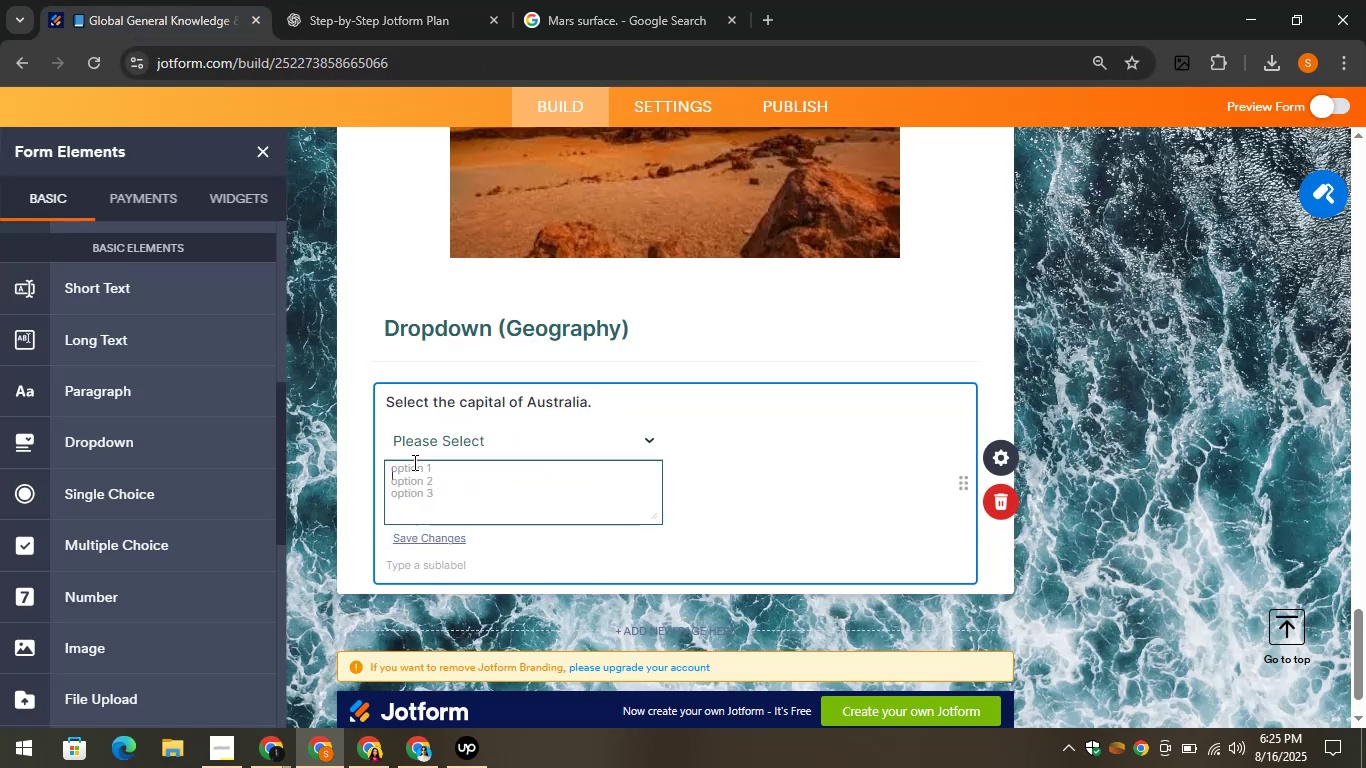 
left_click([419, 465])
 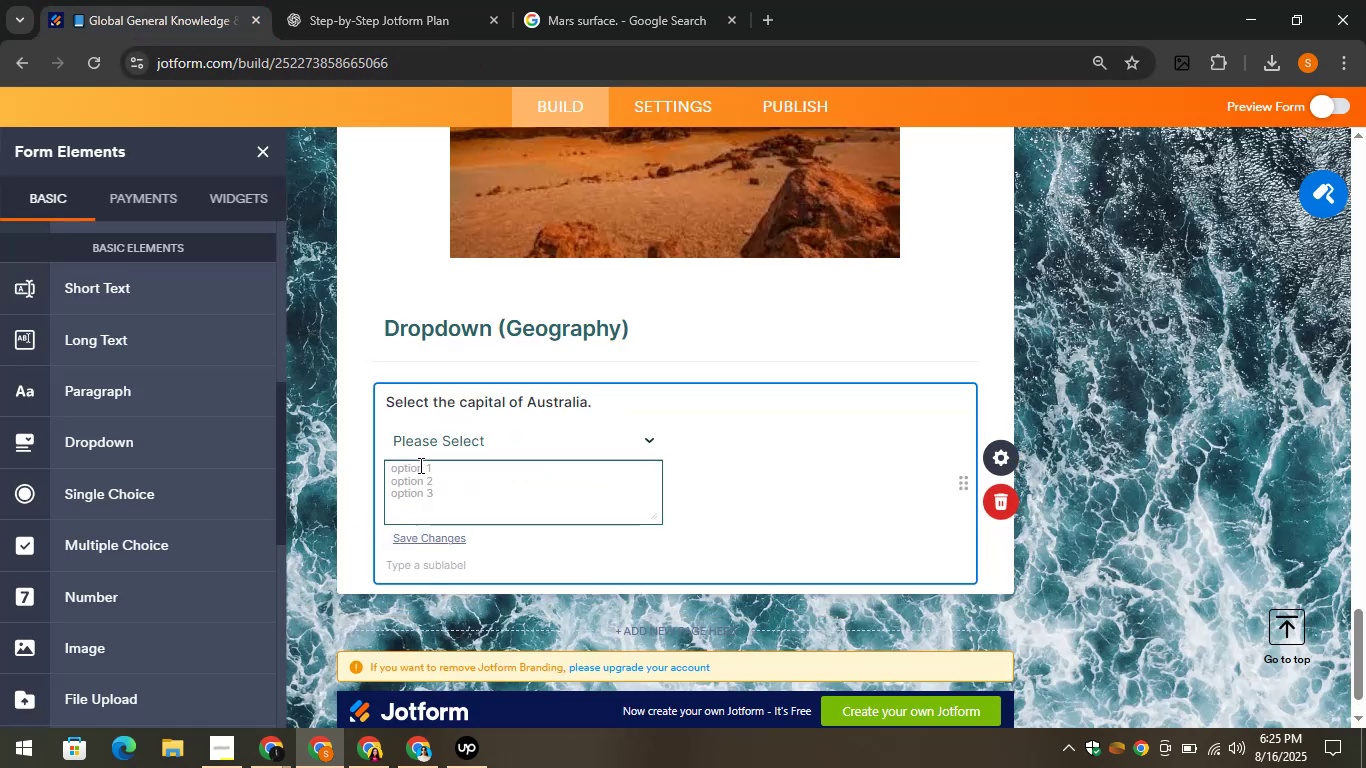 
key(Control+V)
 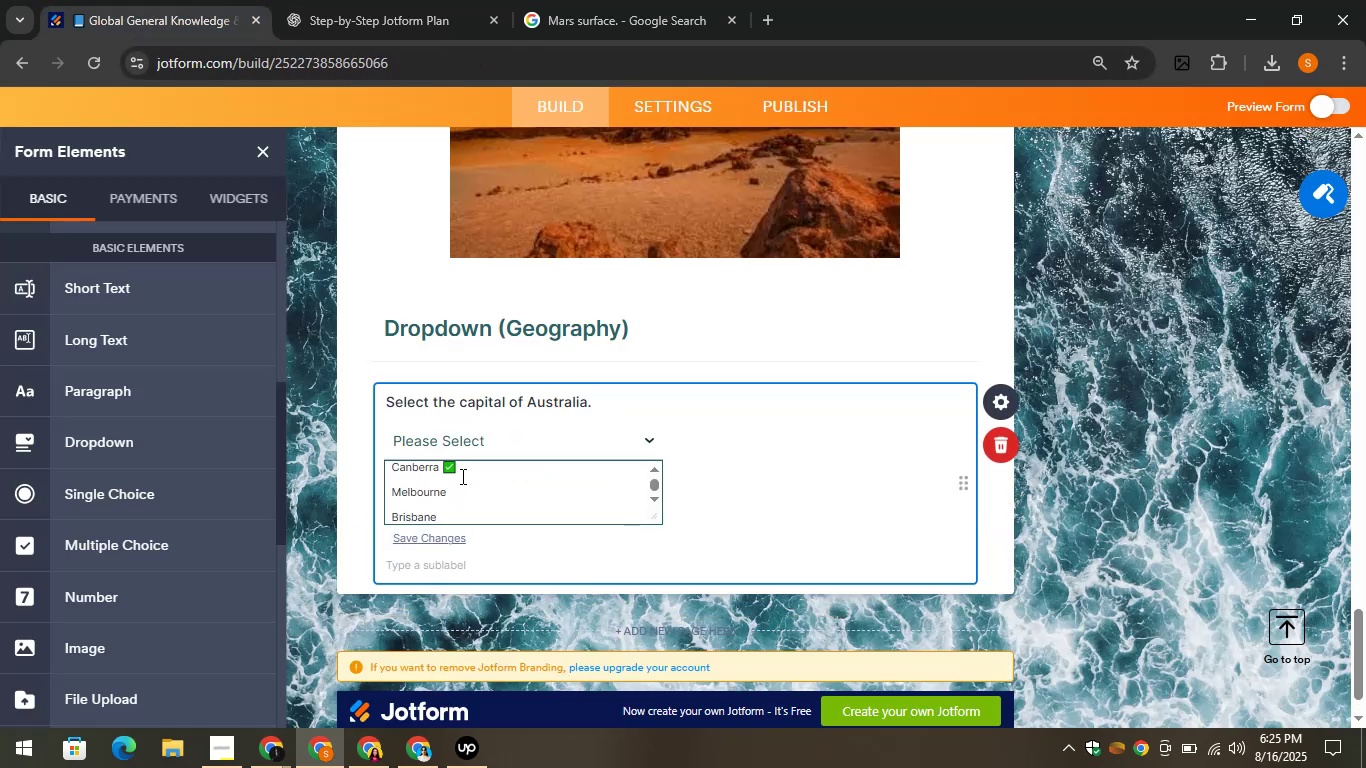 
left_click([461, 476])
 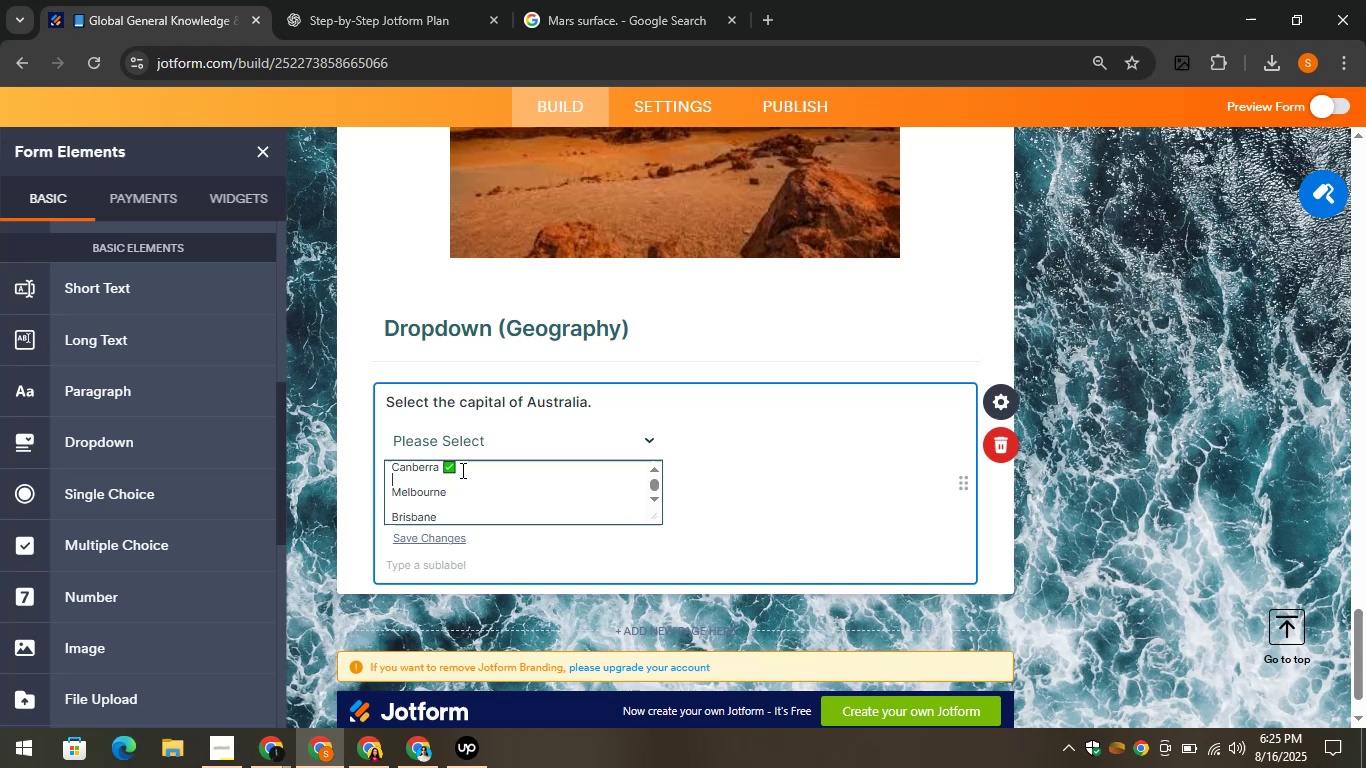 
left_click([461, 470])
 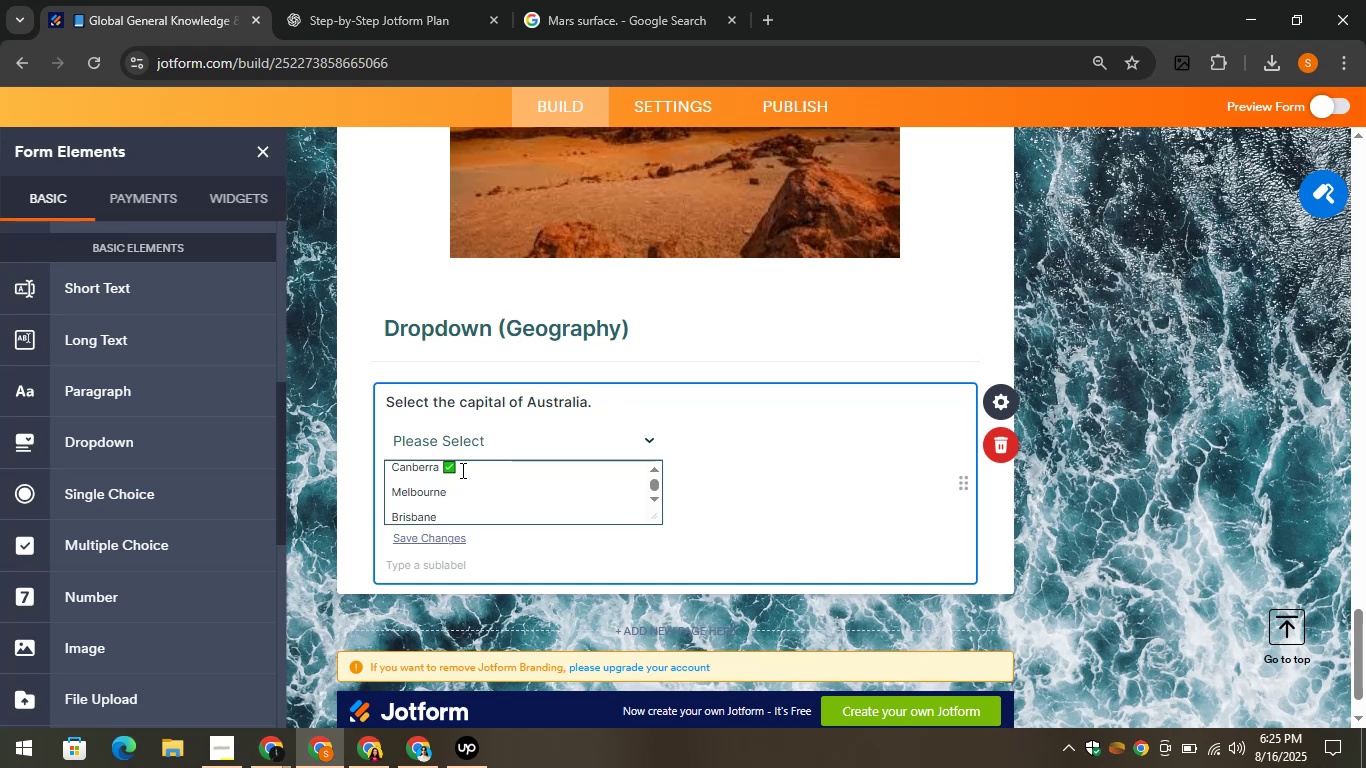 
key(Backspace)
 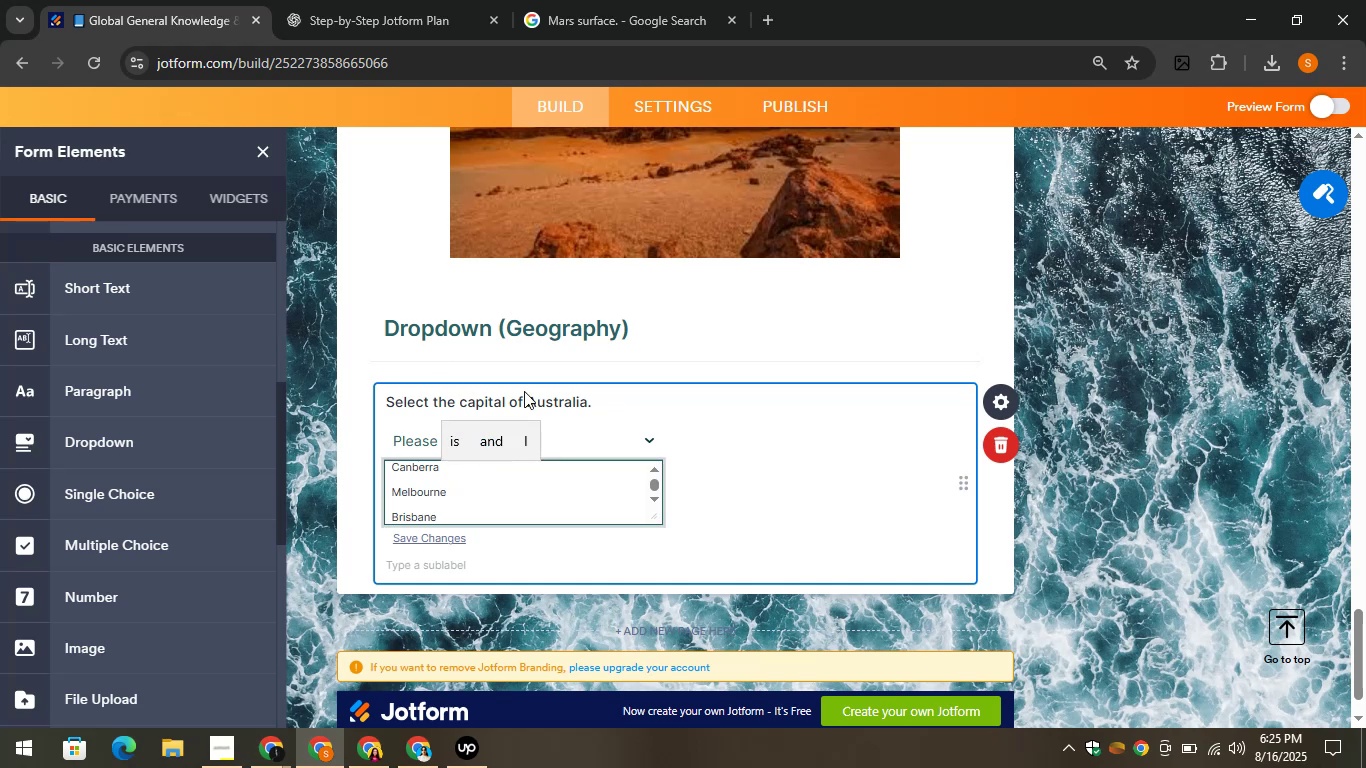 
left_click([817, 477])
 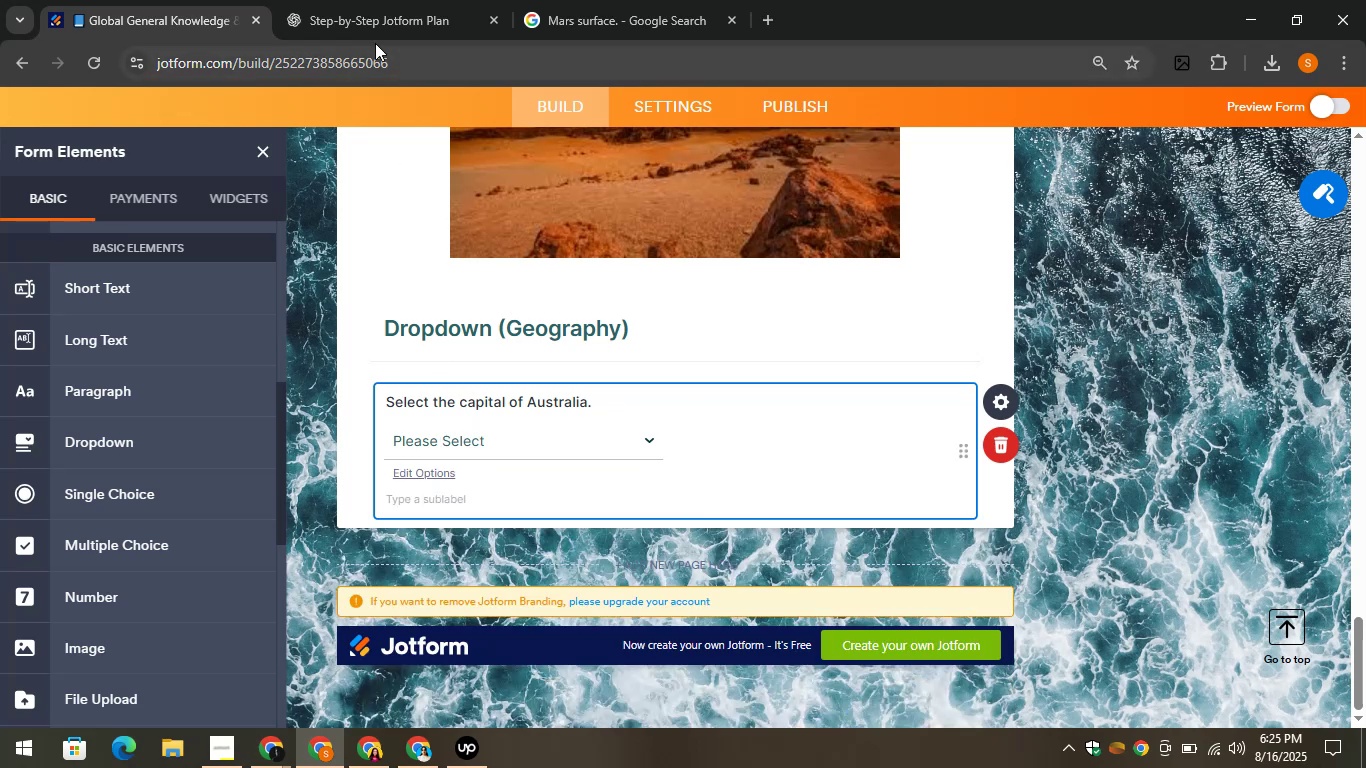 
left_click([390, 19])
 